 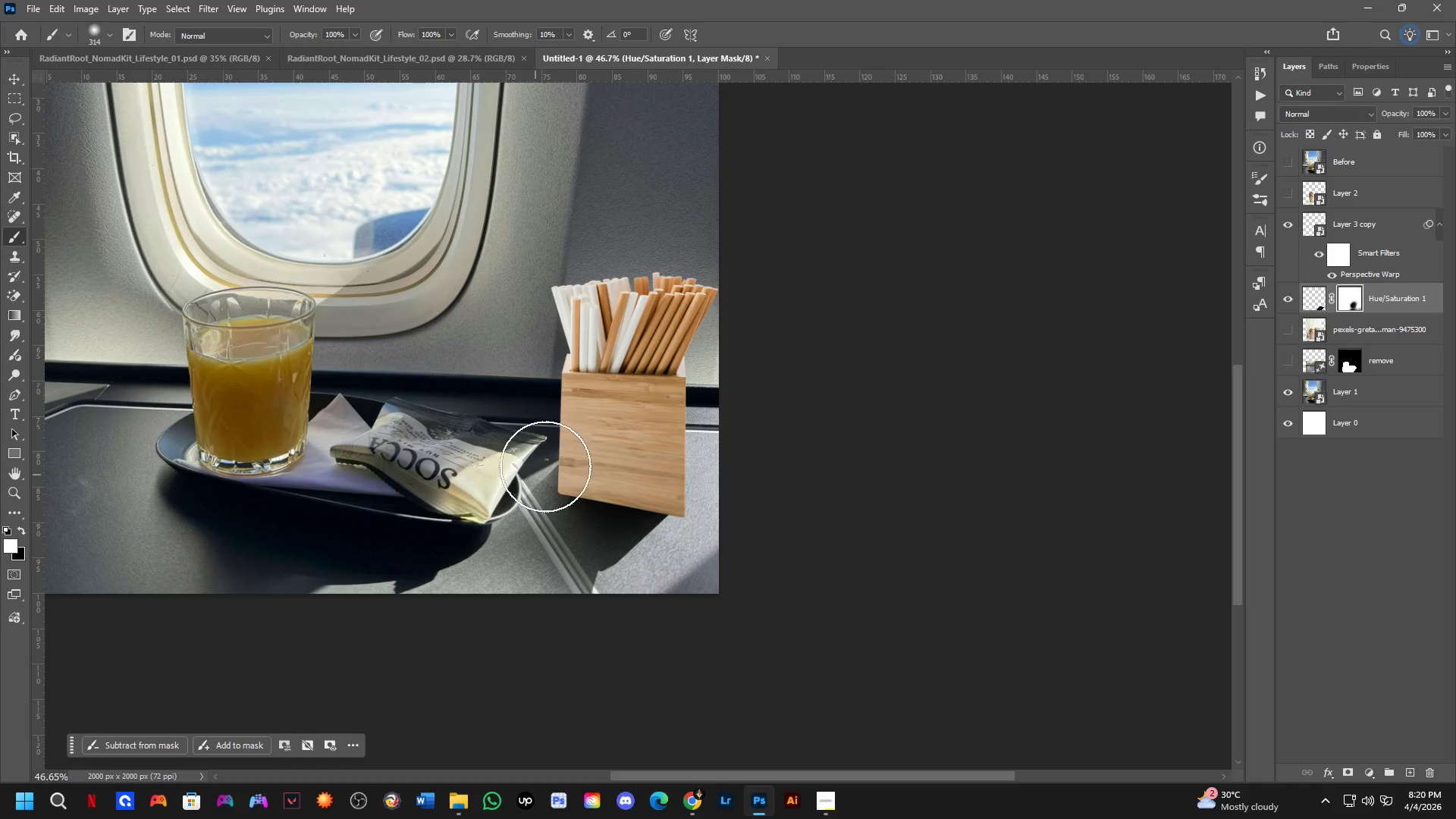 
scroll: coordinate [639, 458], scroll_direction: up, amount: 4.0
 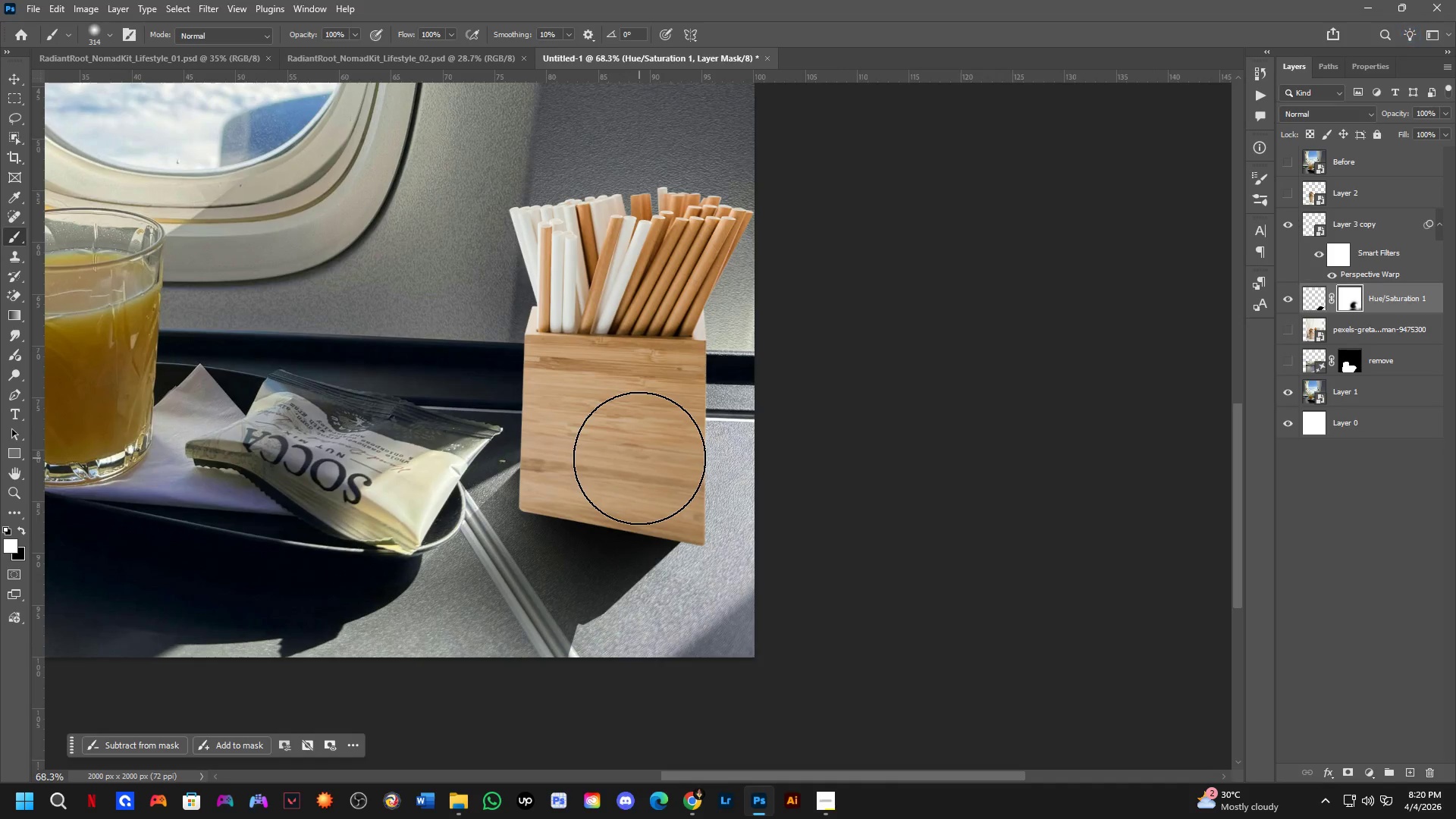 
scroll: coordinate [889, 466], scroll_direction: down, amount: 2.0
 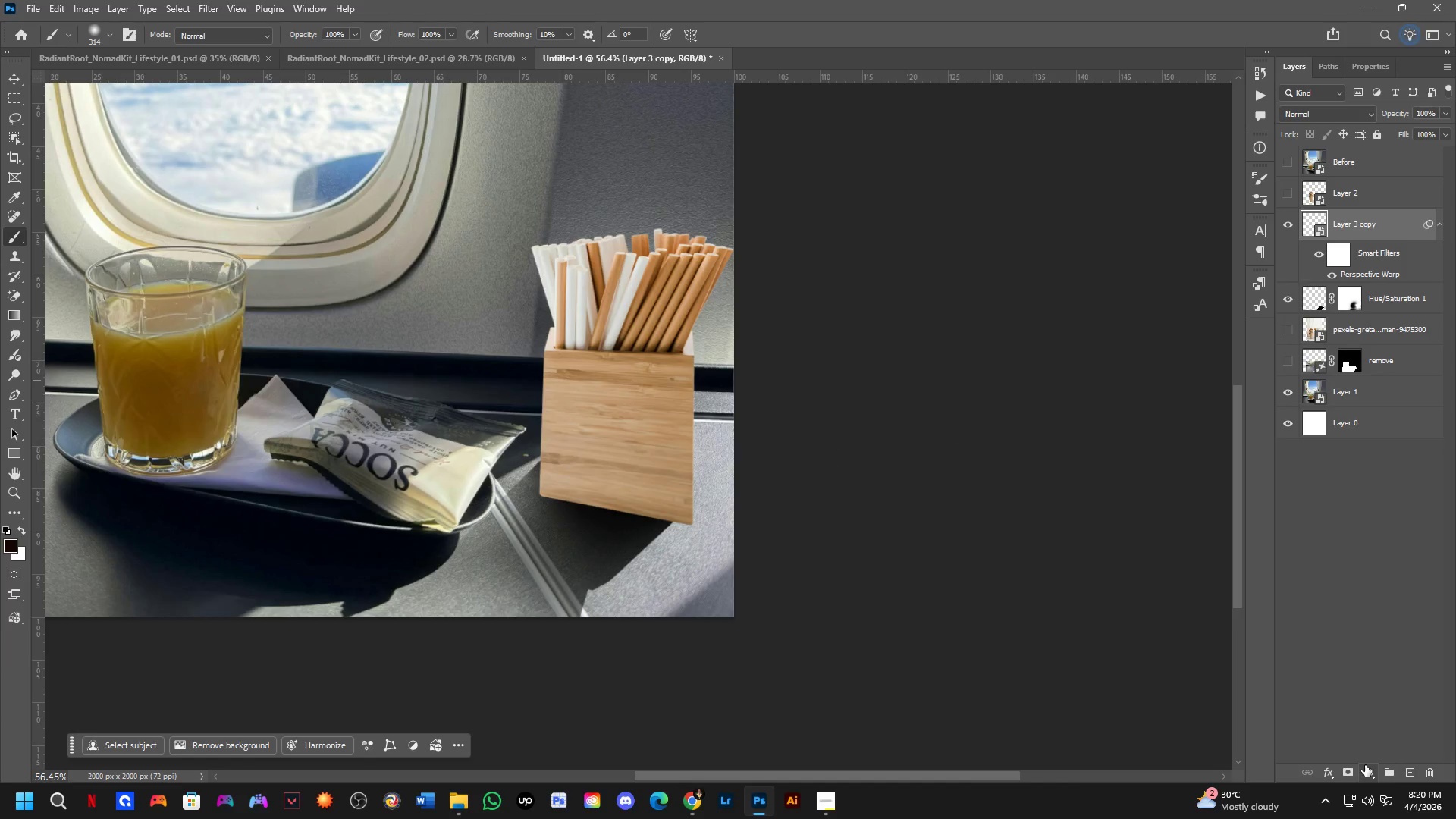 
left_click_drag(start_coordinate=[1384, 577], to_coordinate=[1390, 509])
 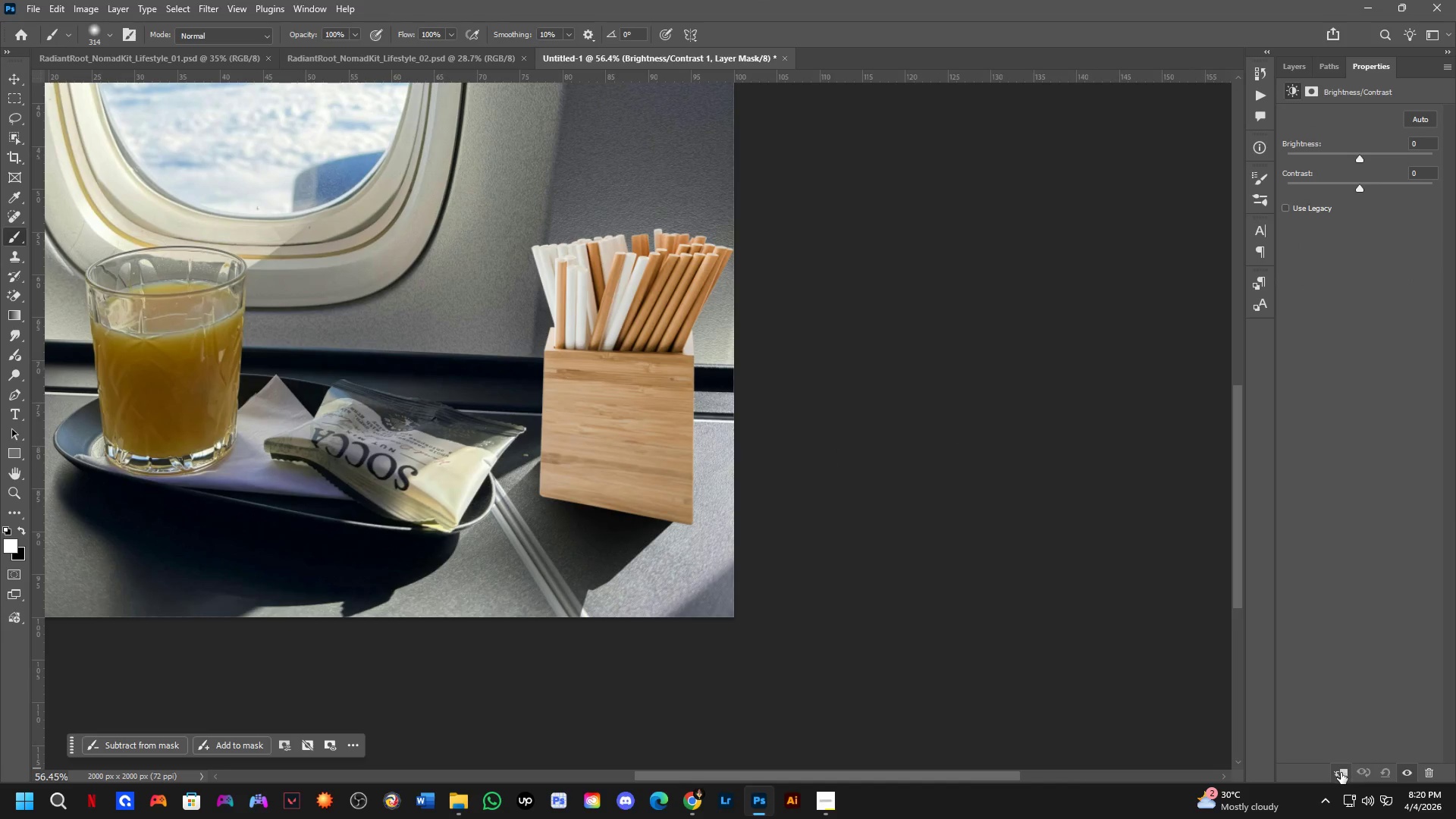 
left_click([1338, 770])
 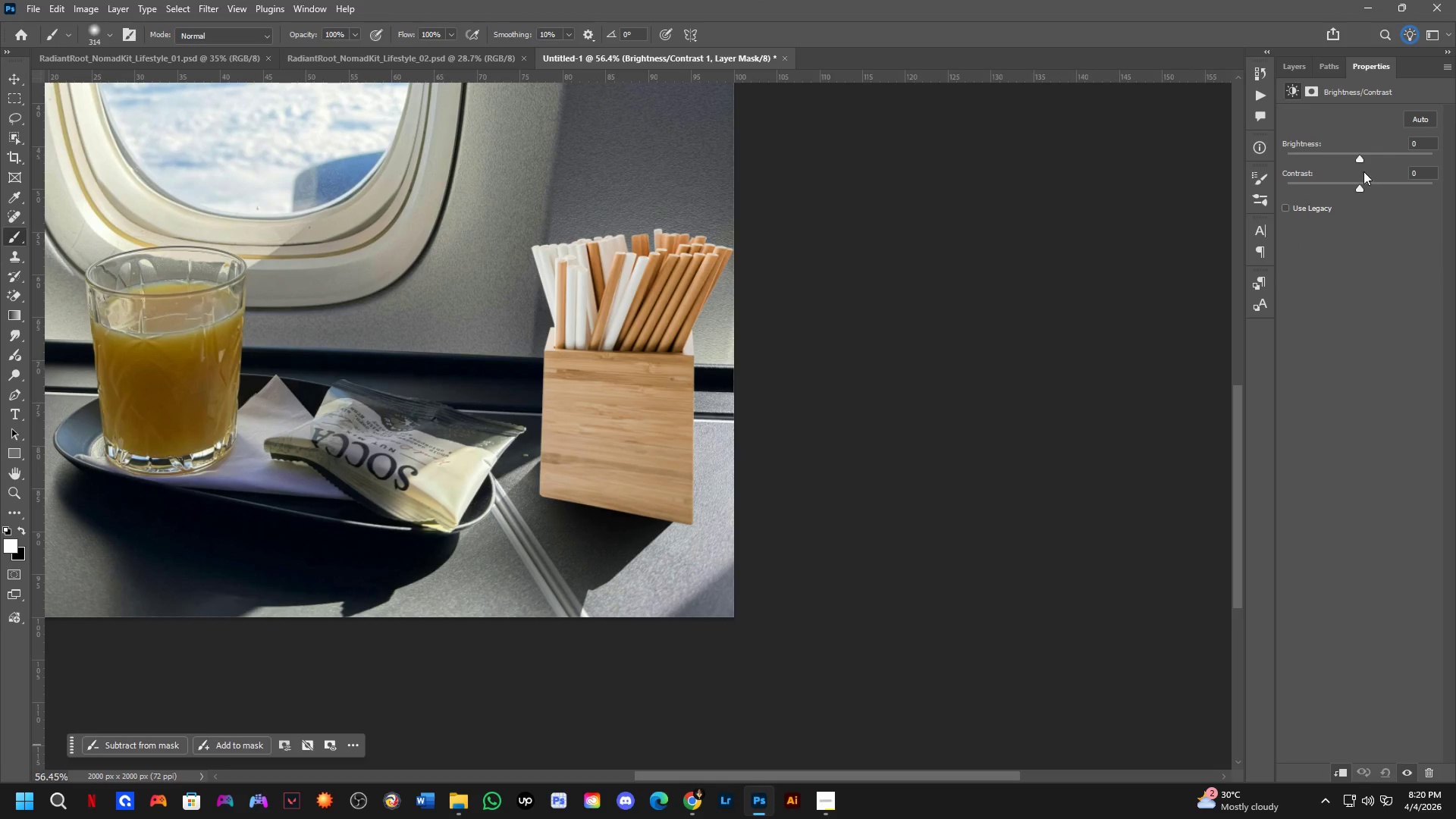 
left_click_drag(start_coordinate=[1360, 156], to_coordinate=[1208, 190])
 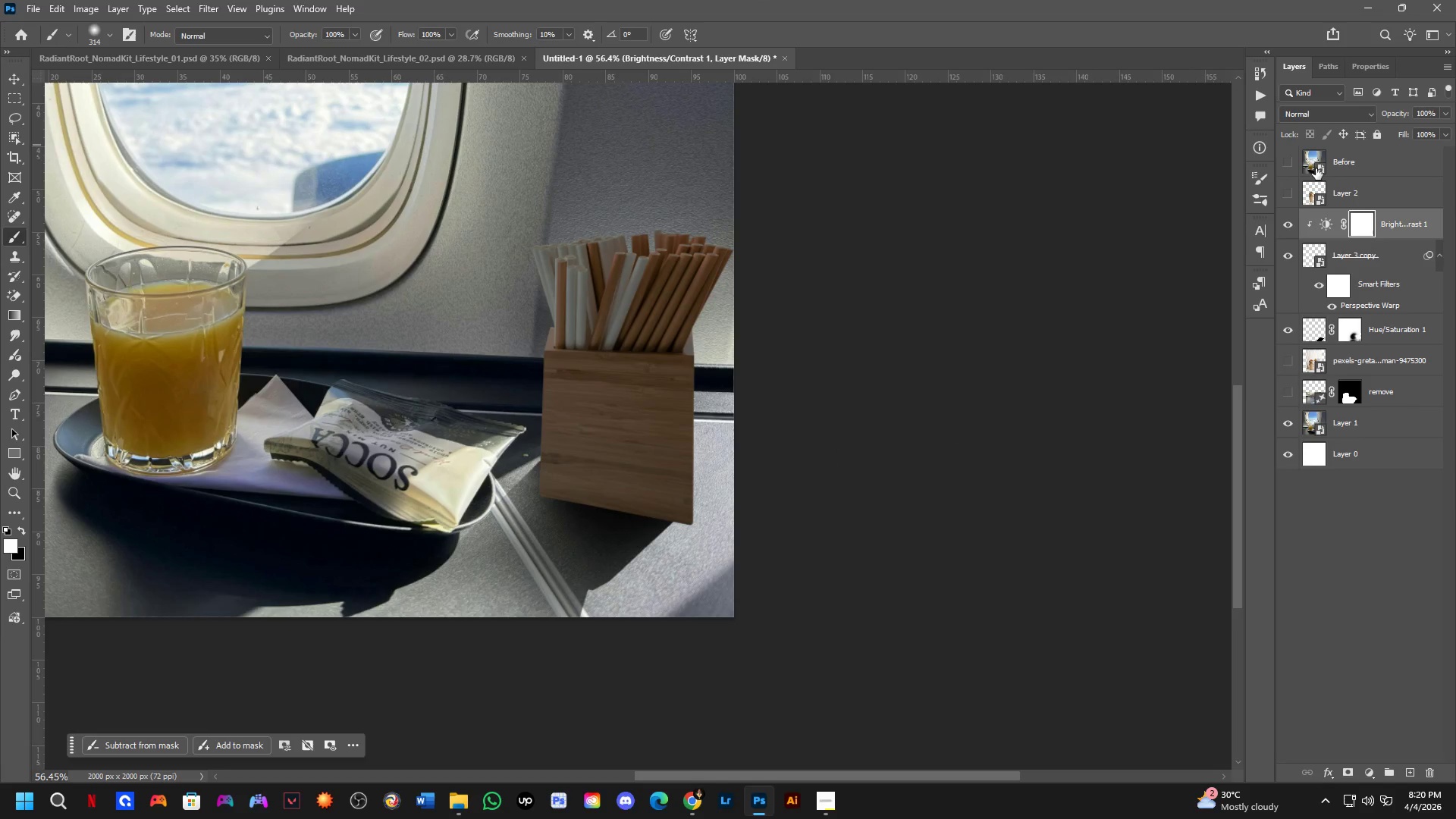 
left_click([1365, 233])
 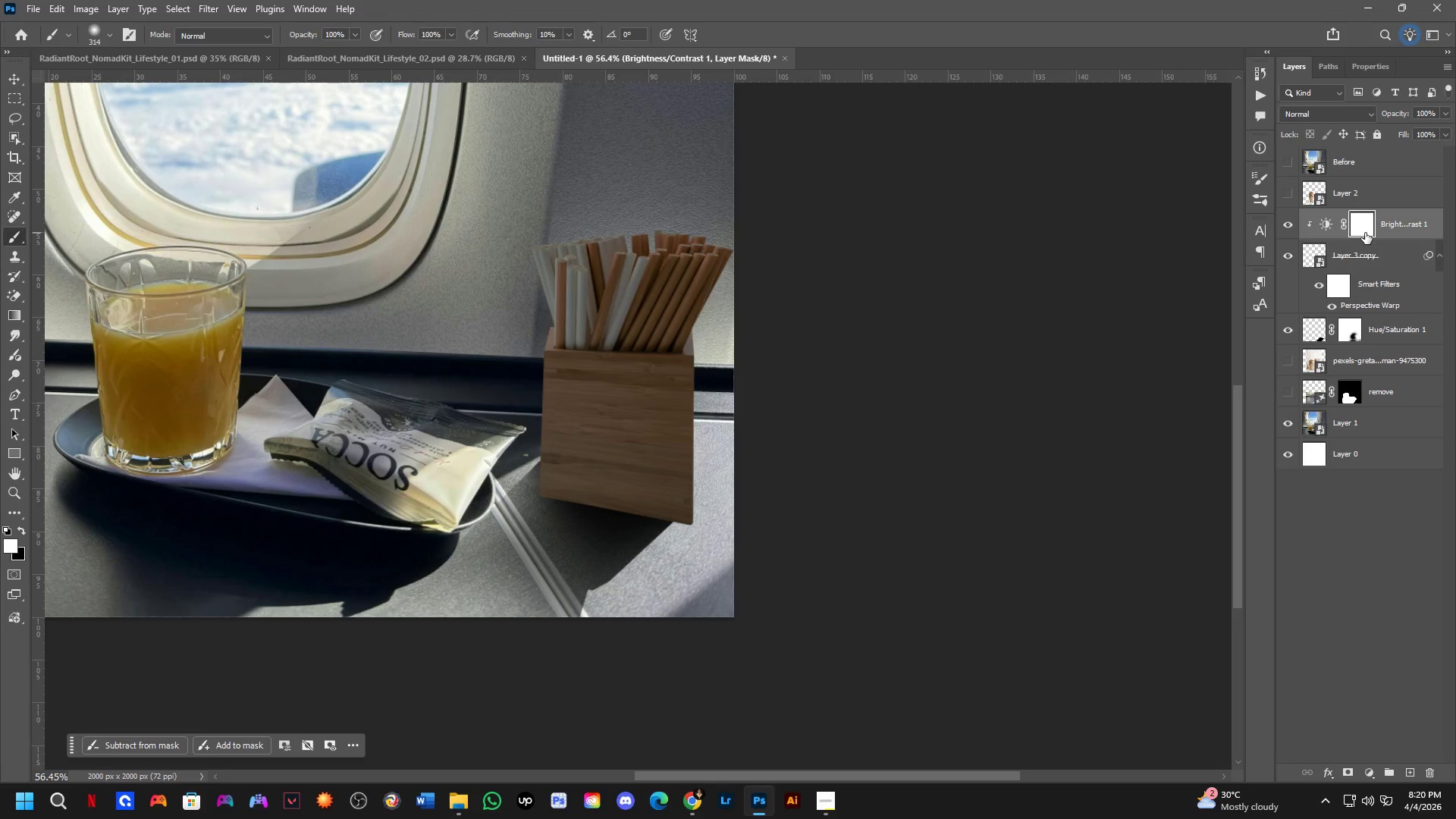 
key(Control+I)
 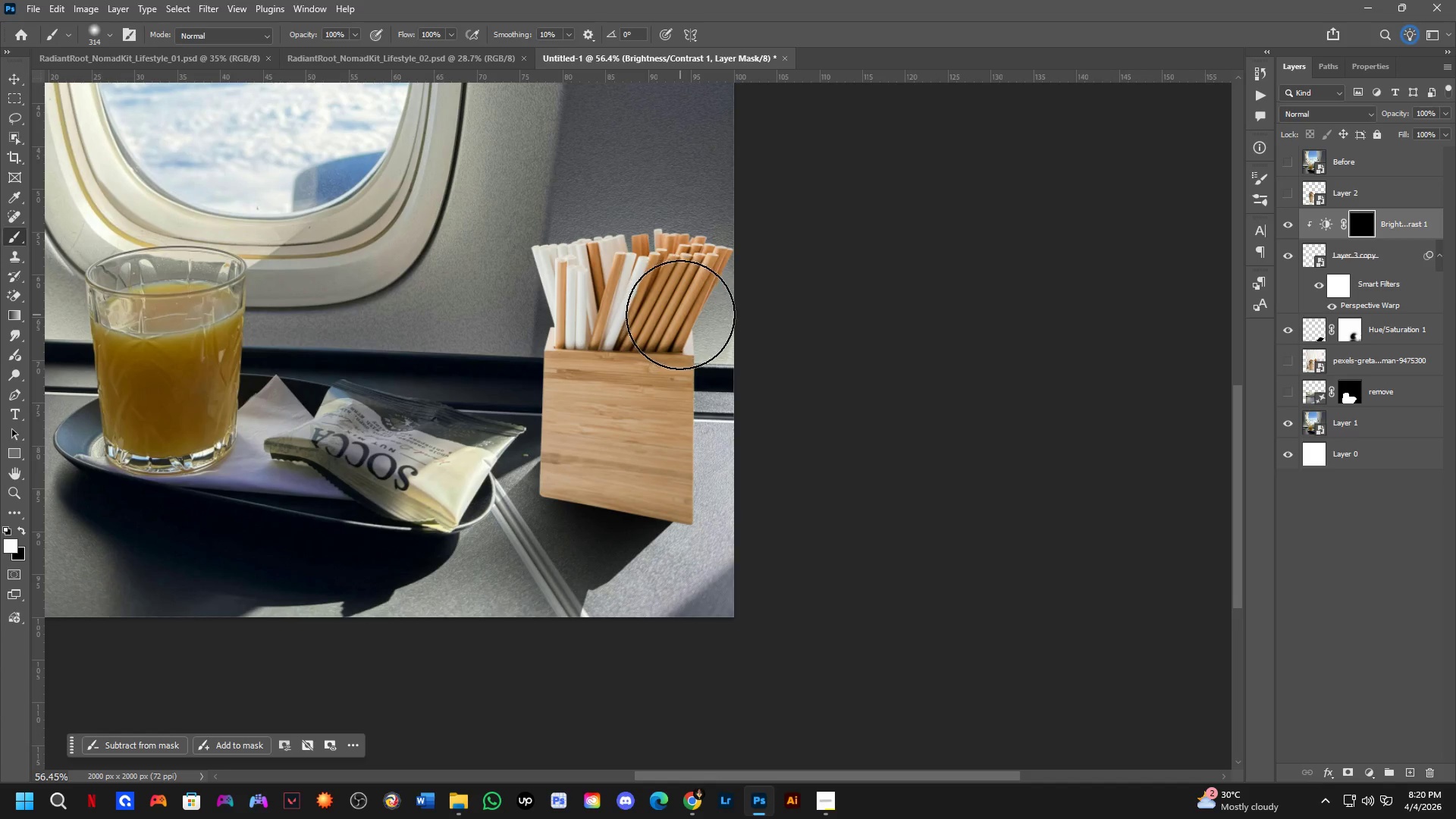 
left_click_drag(start_coordinate=[659, 276], to_coordinate=[683, 287])
 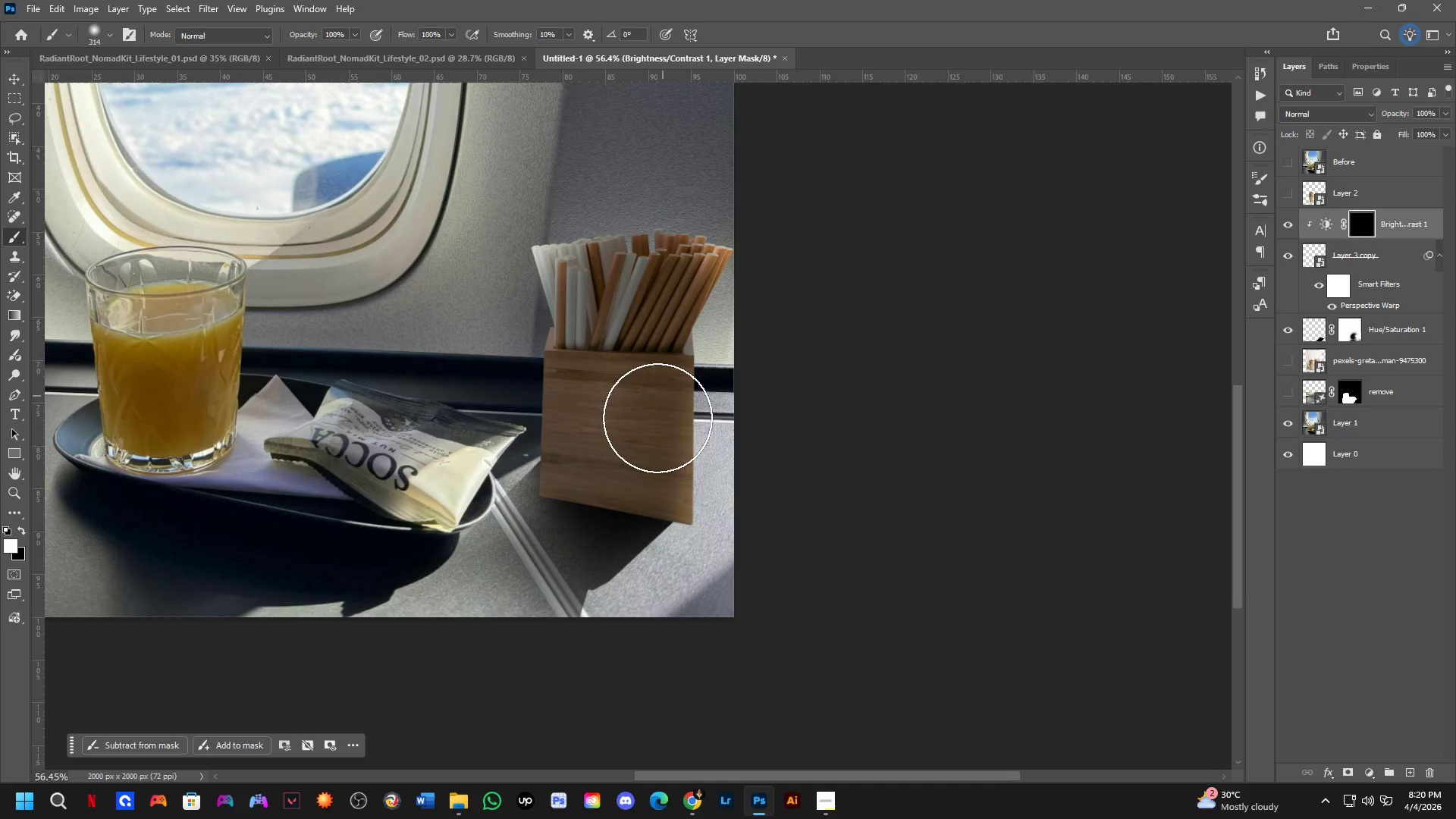 
hold_key(key=Space, duration=0.67)
 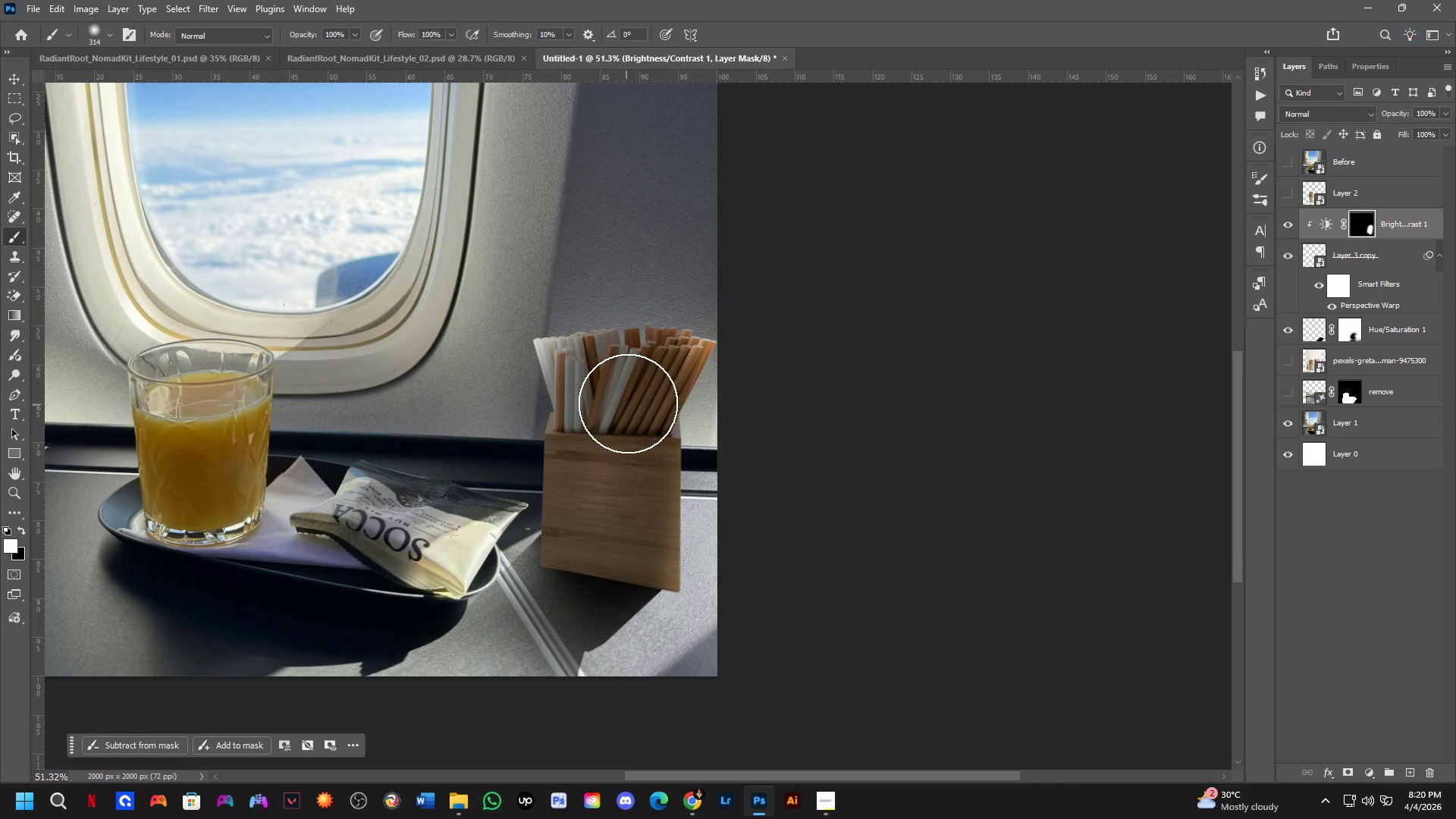 
left_click_drag(start_coordinate=[664, 448], to_coordinate=[657, 476])
 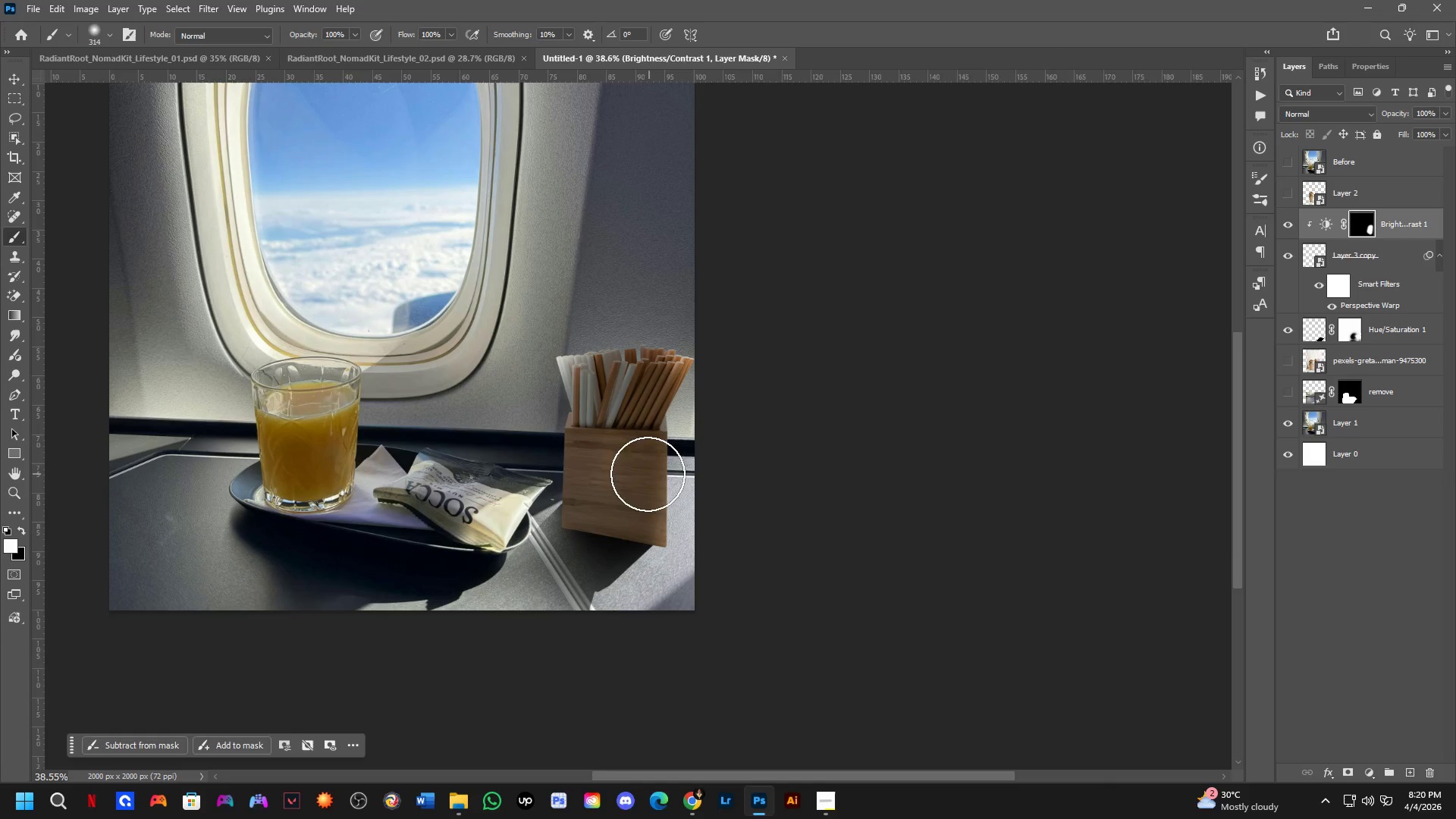 
scroll: coordinate [630, 509], scroll_direction: down, amount: 4.0
 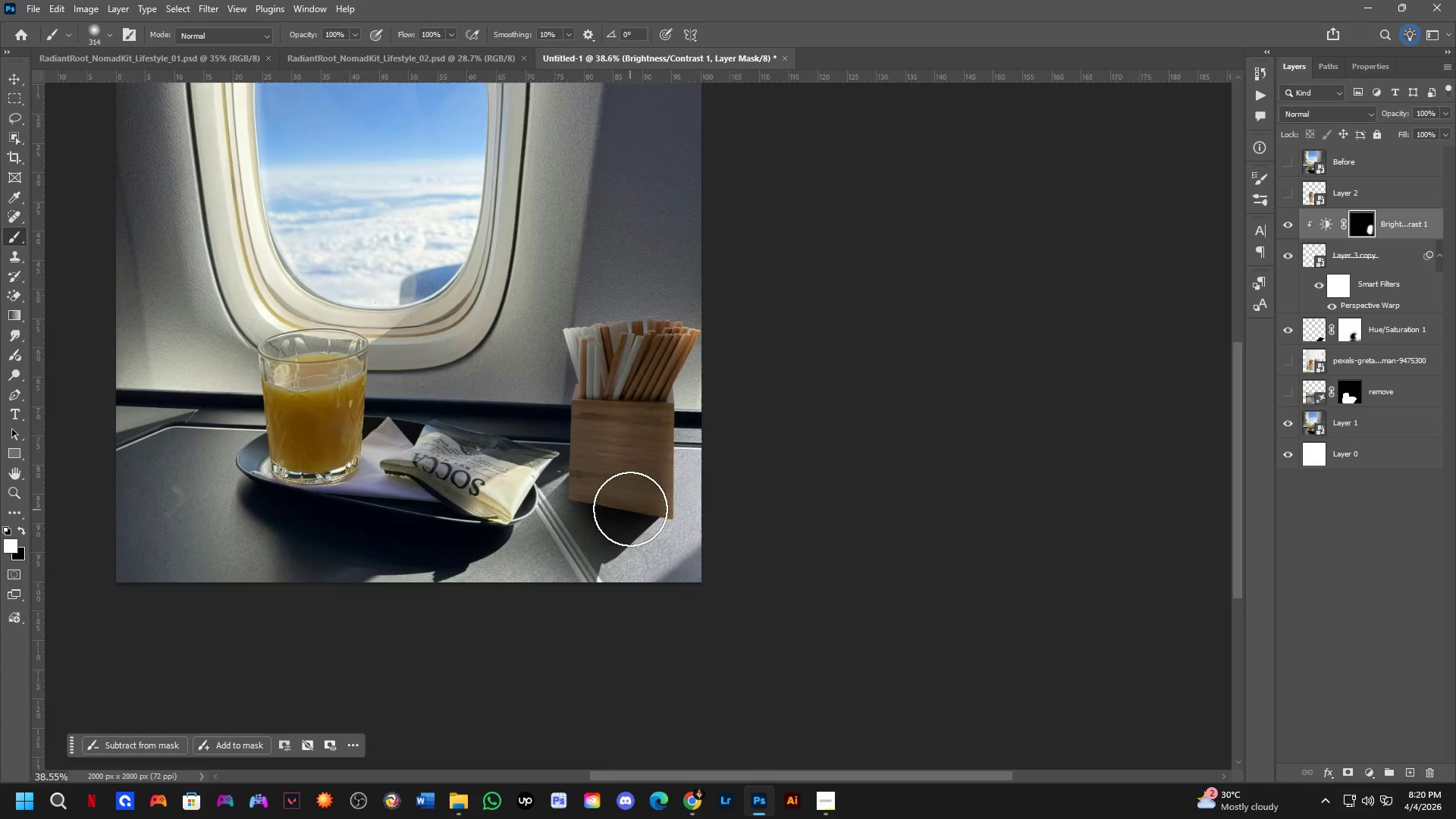 
scroll: coordinate [653, 379], scroll_direction: up, amount: 7.0
 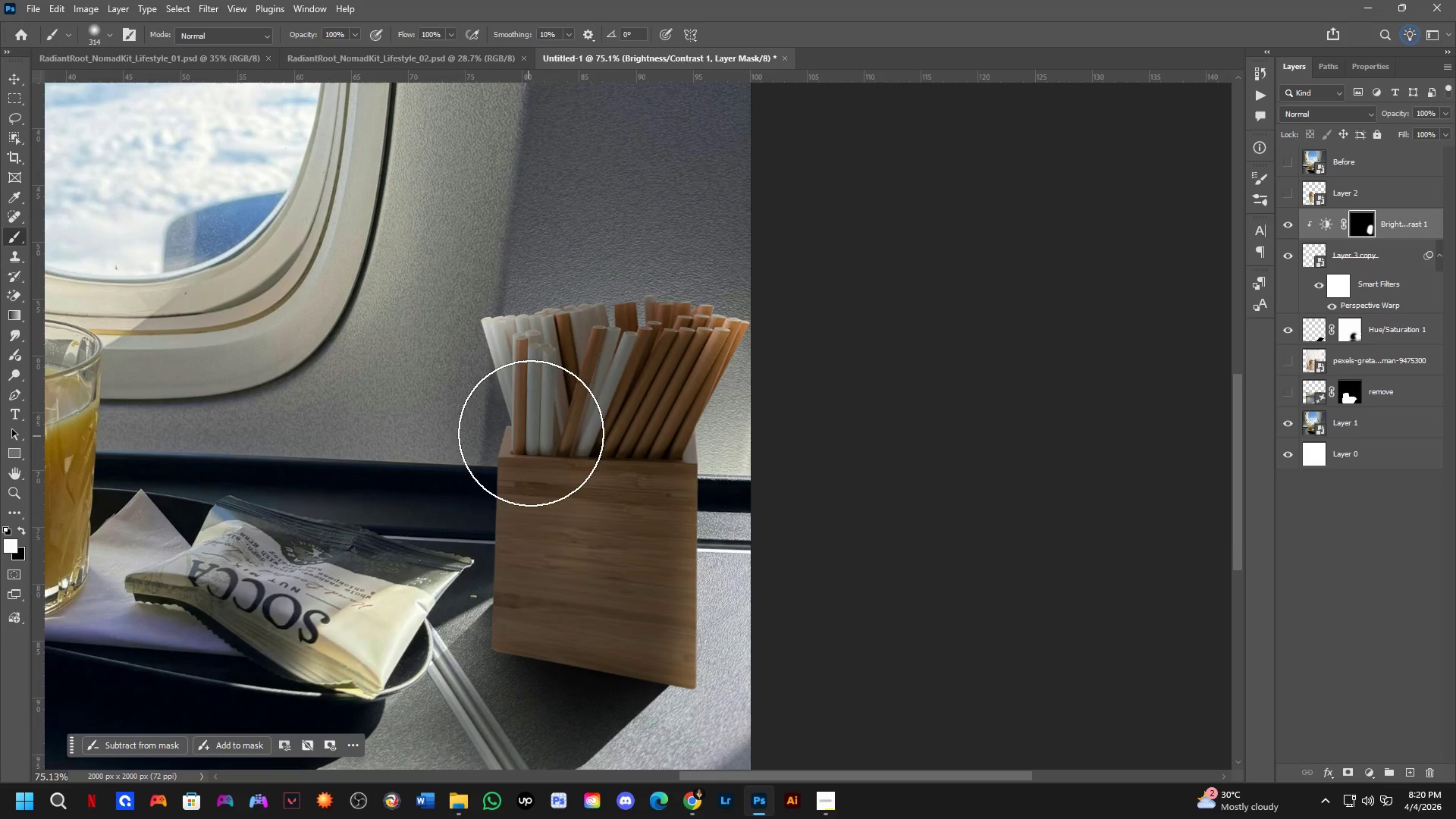 
hold_key(key=AltLeft, duration=0.67)
 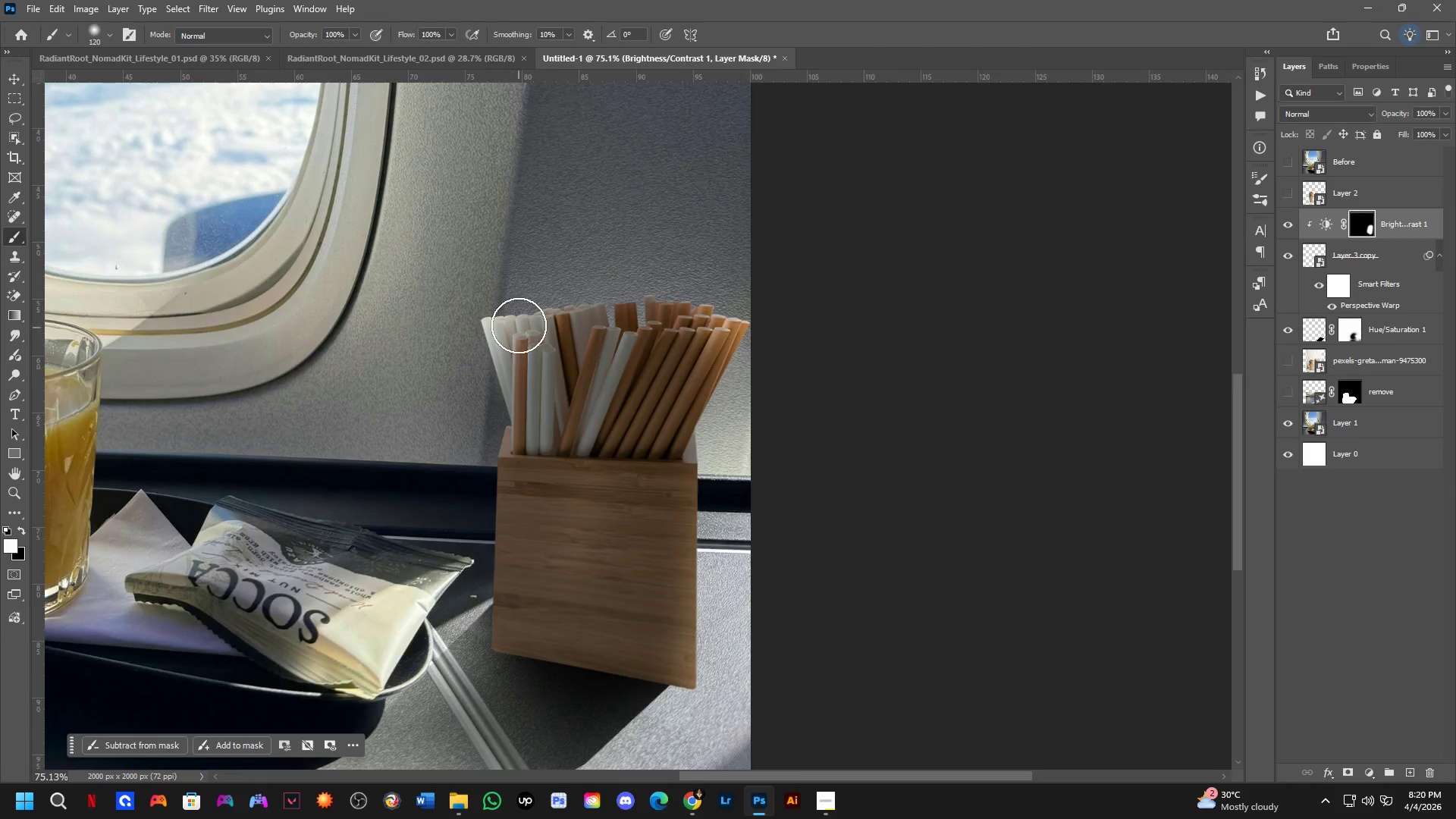 
scroll: coordinate [517, 322], scroll_direction: up, amount: 4.0
 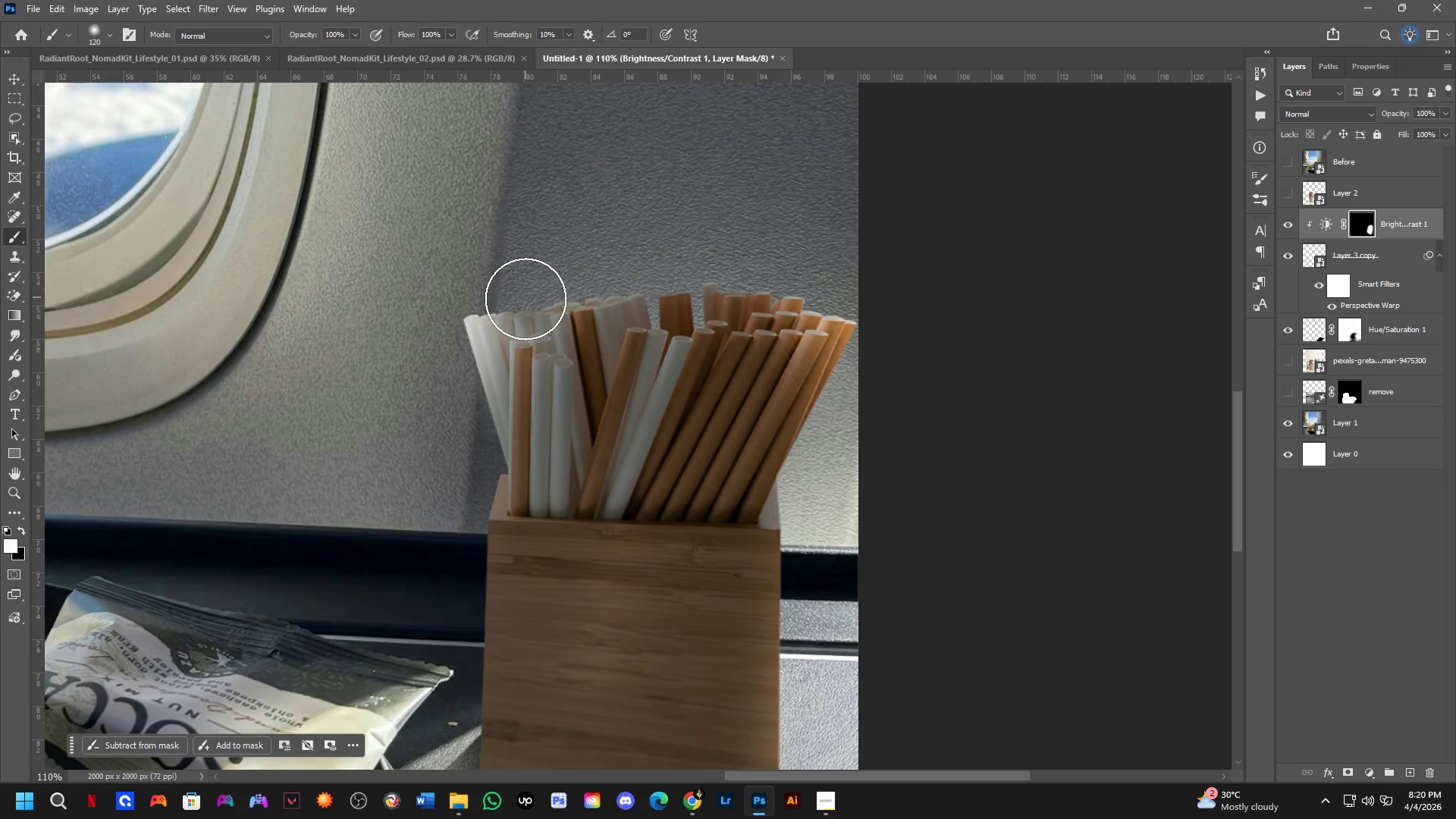 
key(Control+ControlLeft)
 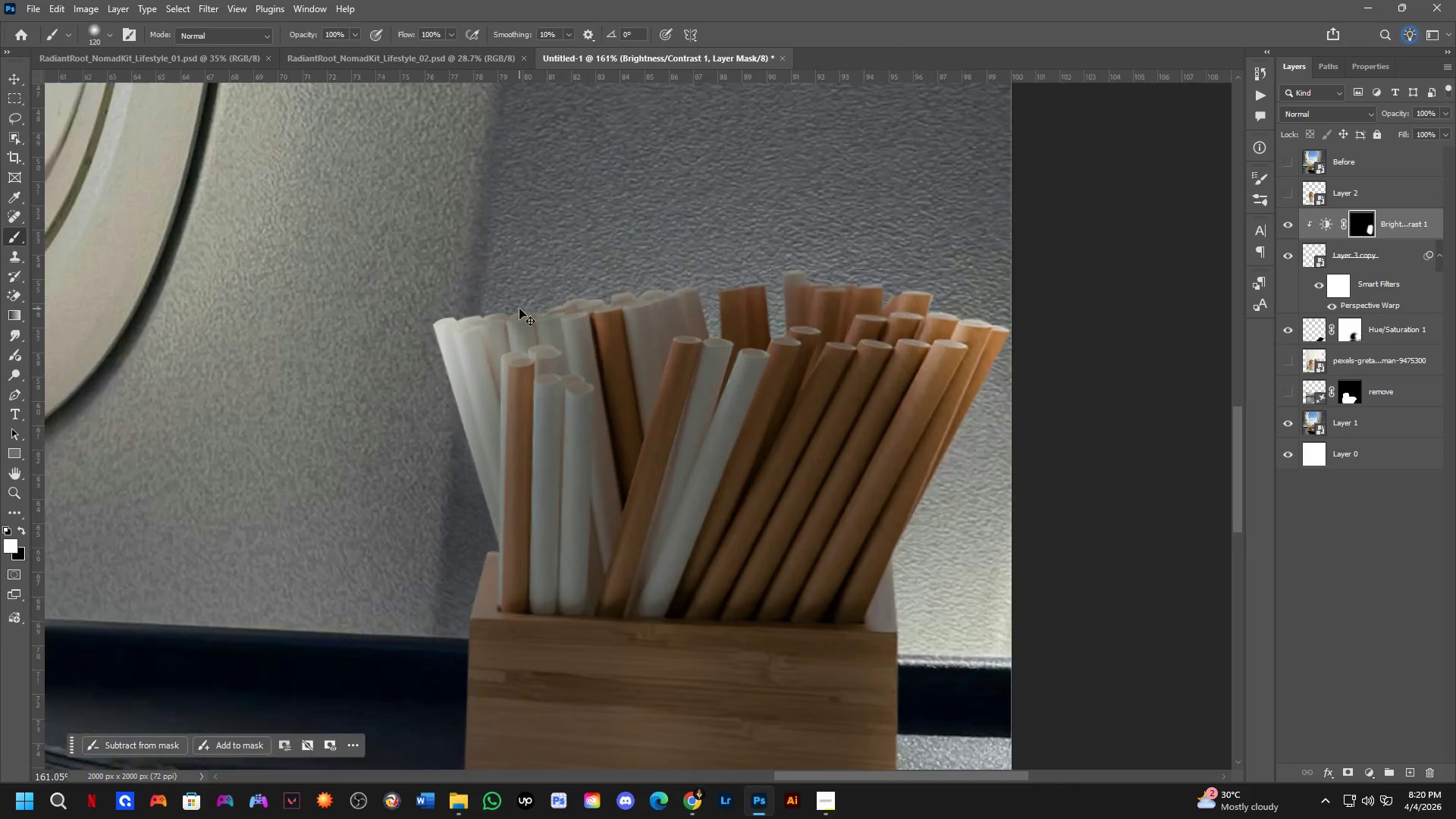 
key(Control+Z)
 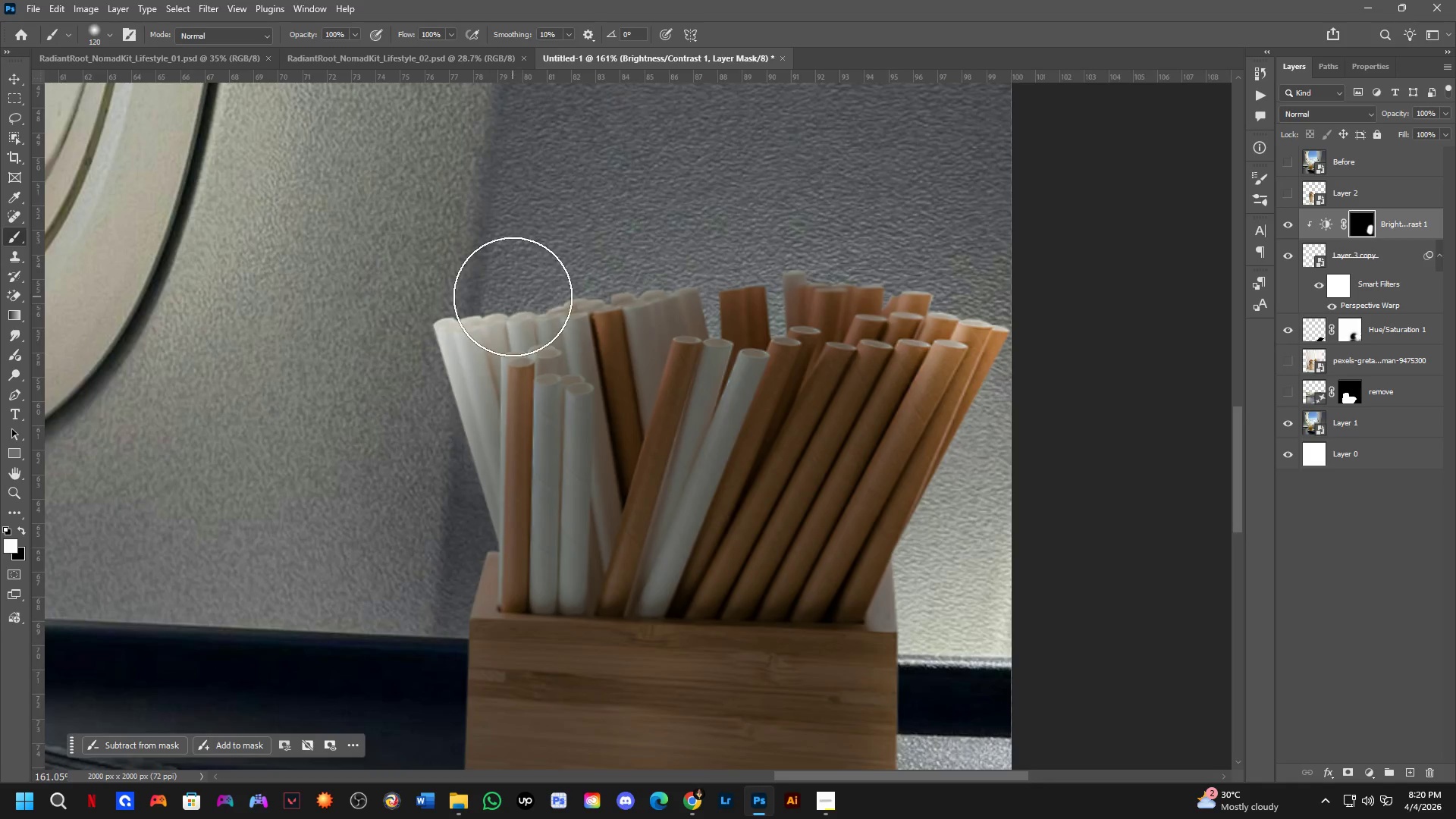 
hold_key(key=AltLeft, duration=0.61)
 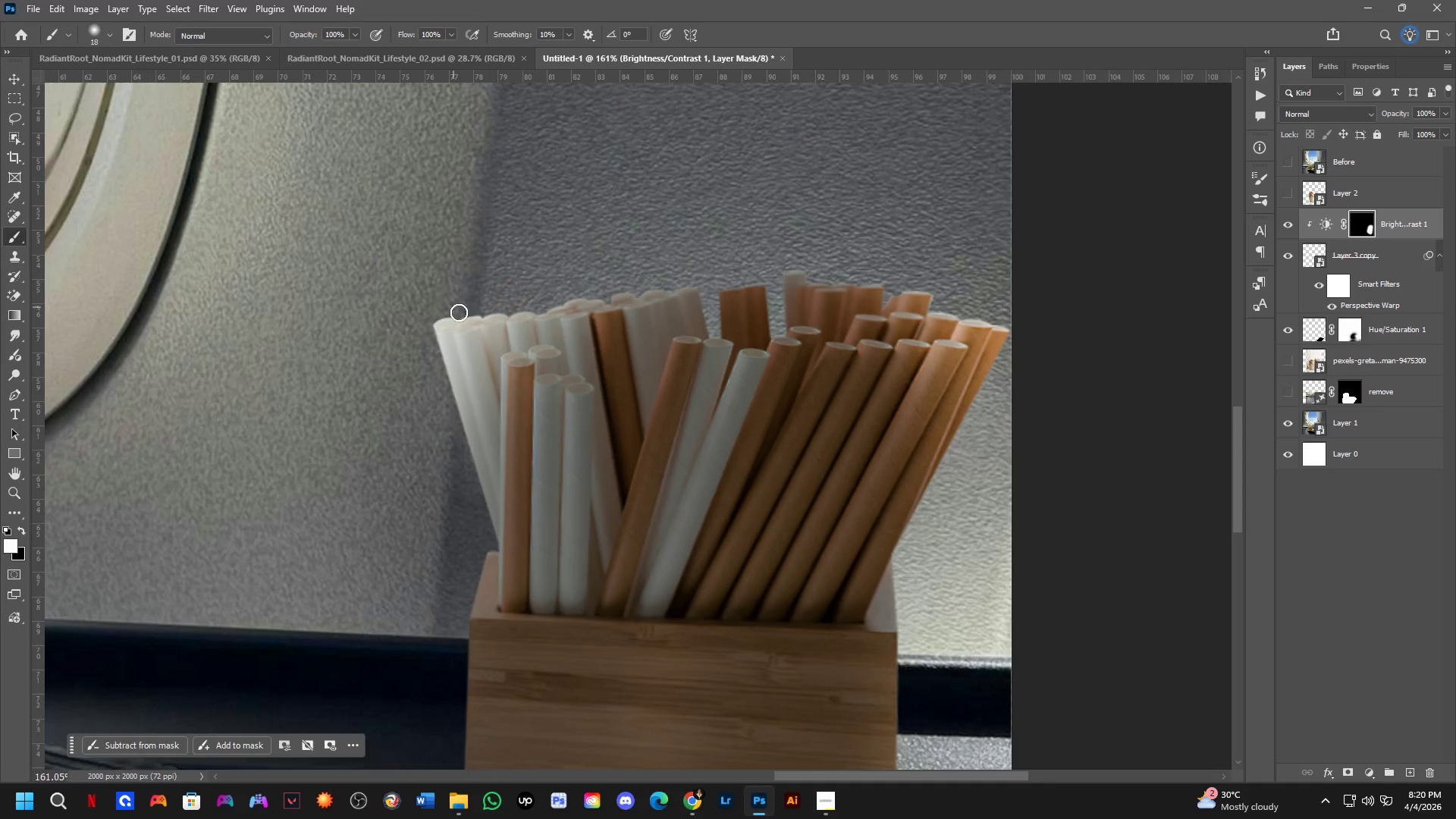 
scroll: coordinate [525, 309], scroll_direction: up, amount: 4.0
 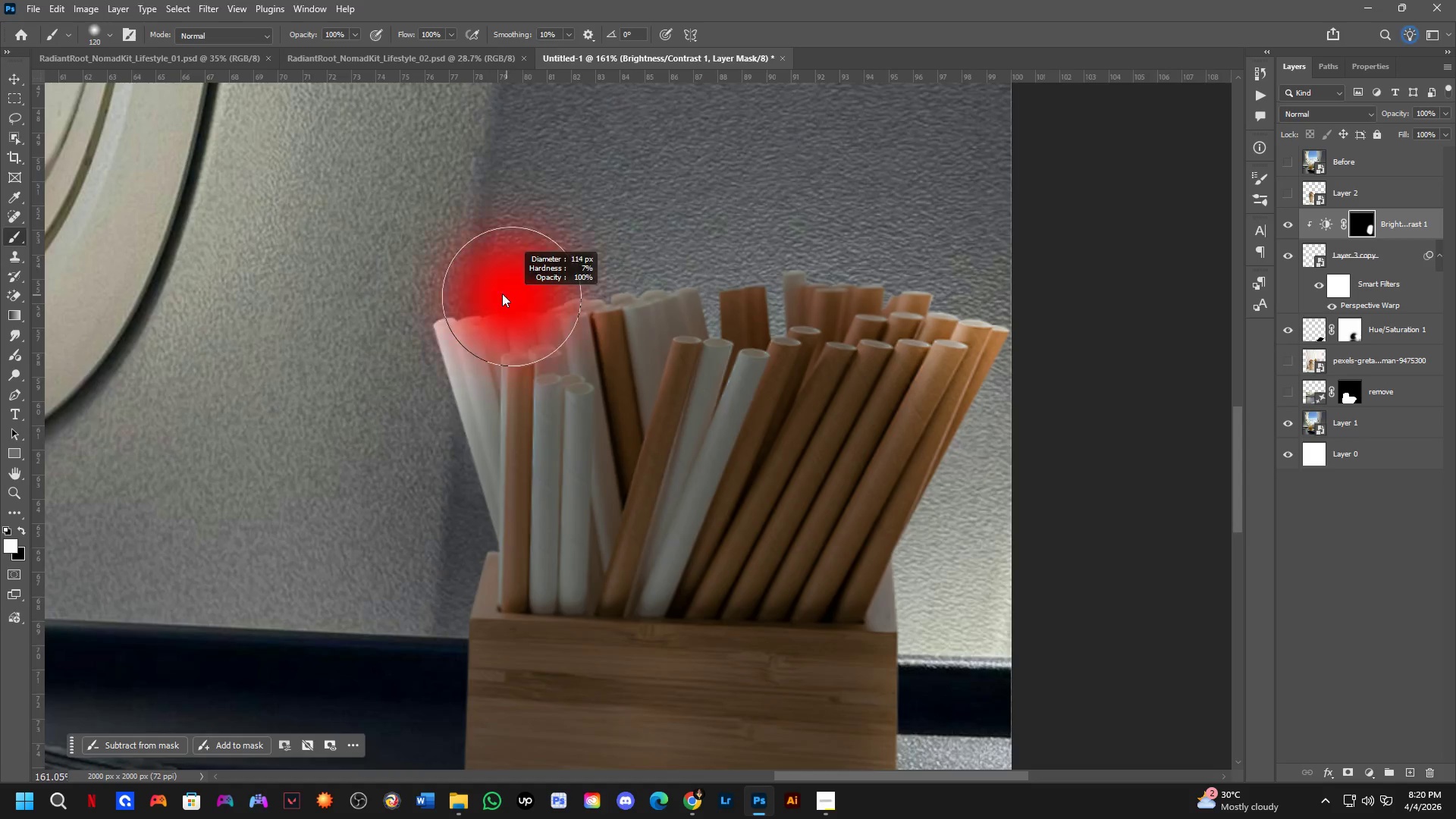 
key(Alt+AltLeft)
 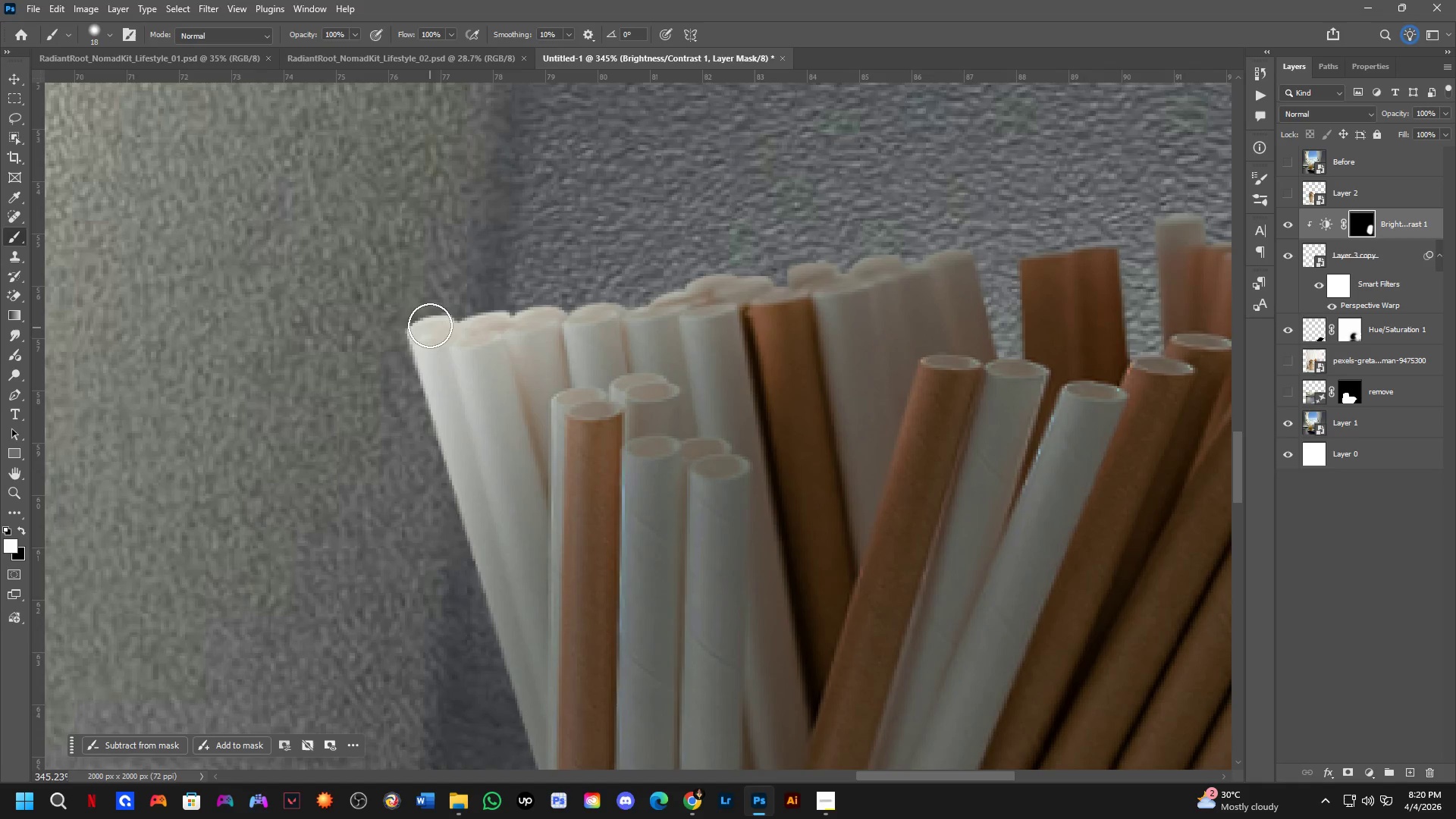 
scroll: coordinate [427, 304], scroll_direction: up, amount: 8.0
 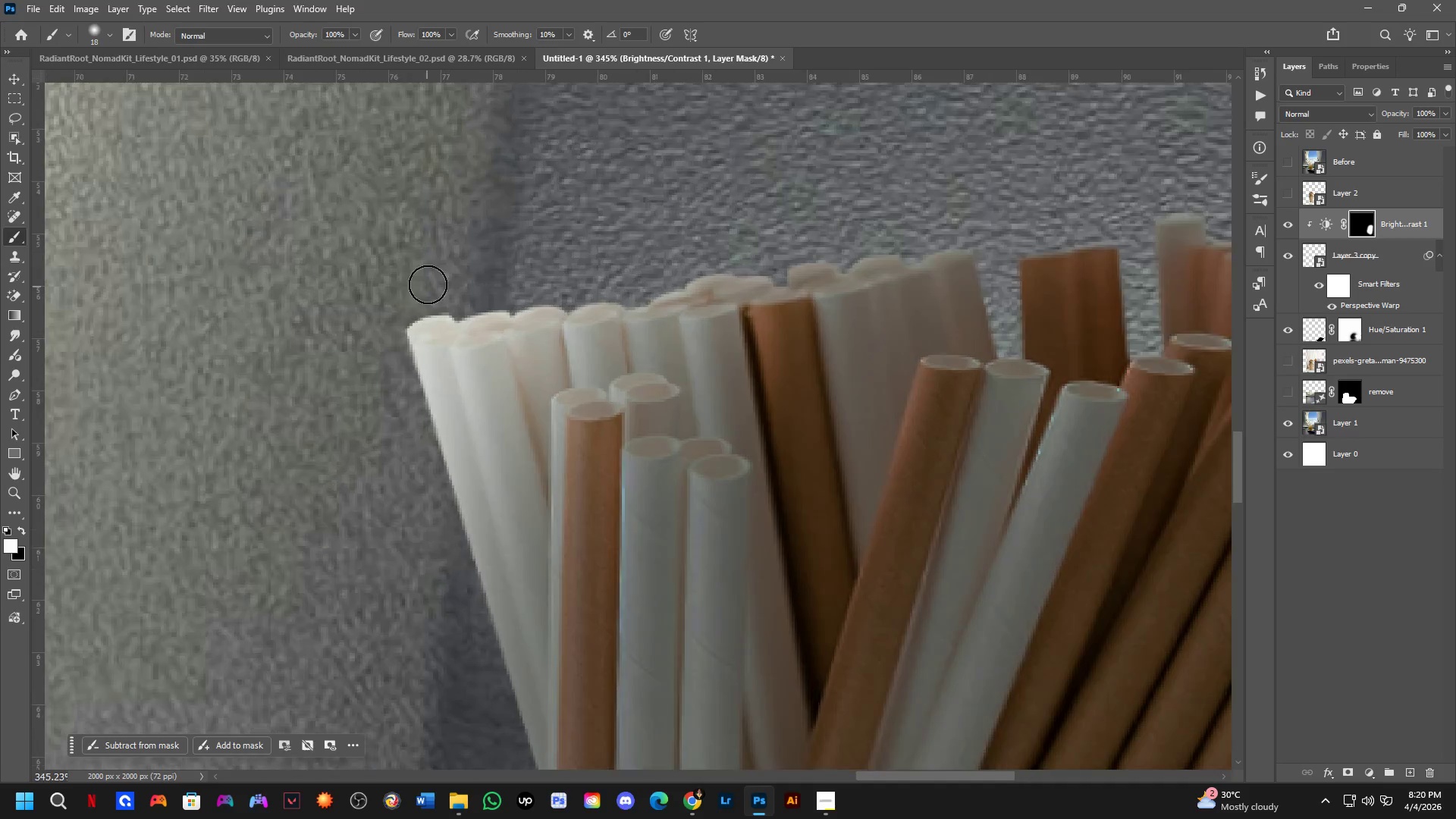 
left_click([428, 322])
 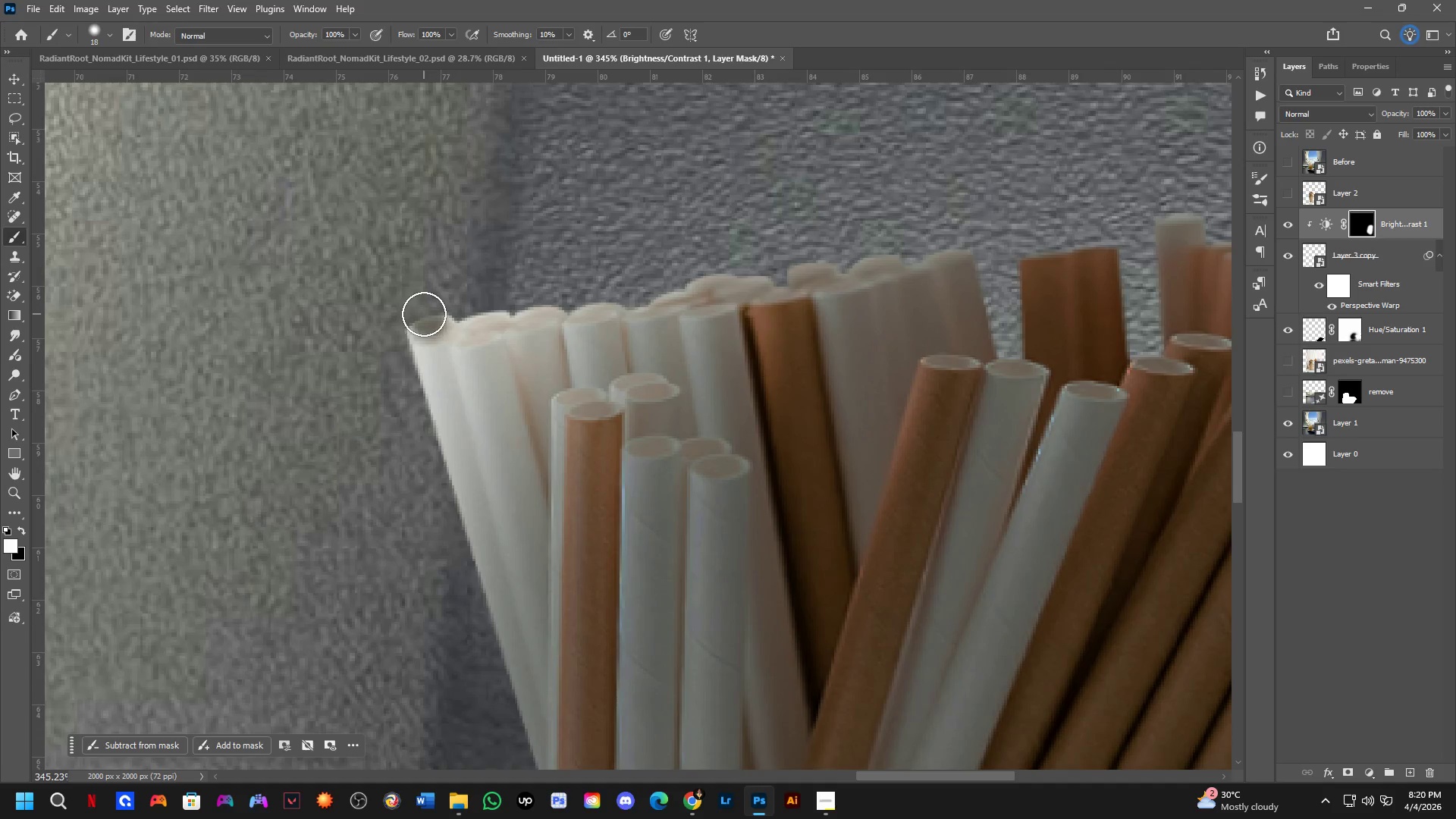 
left_click_drag(start_coordinate=[417, 320], to_coordinate=[450, 307])
 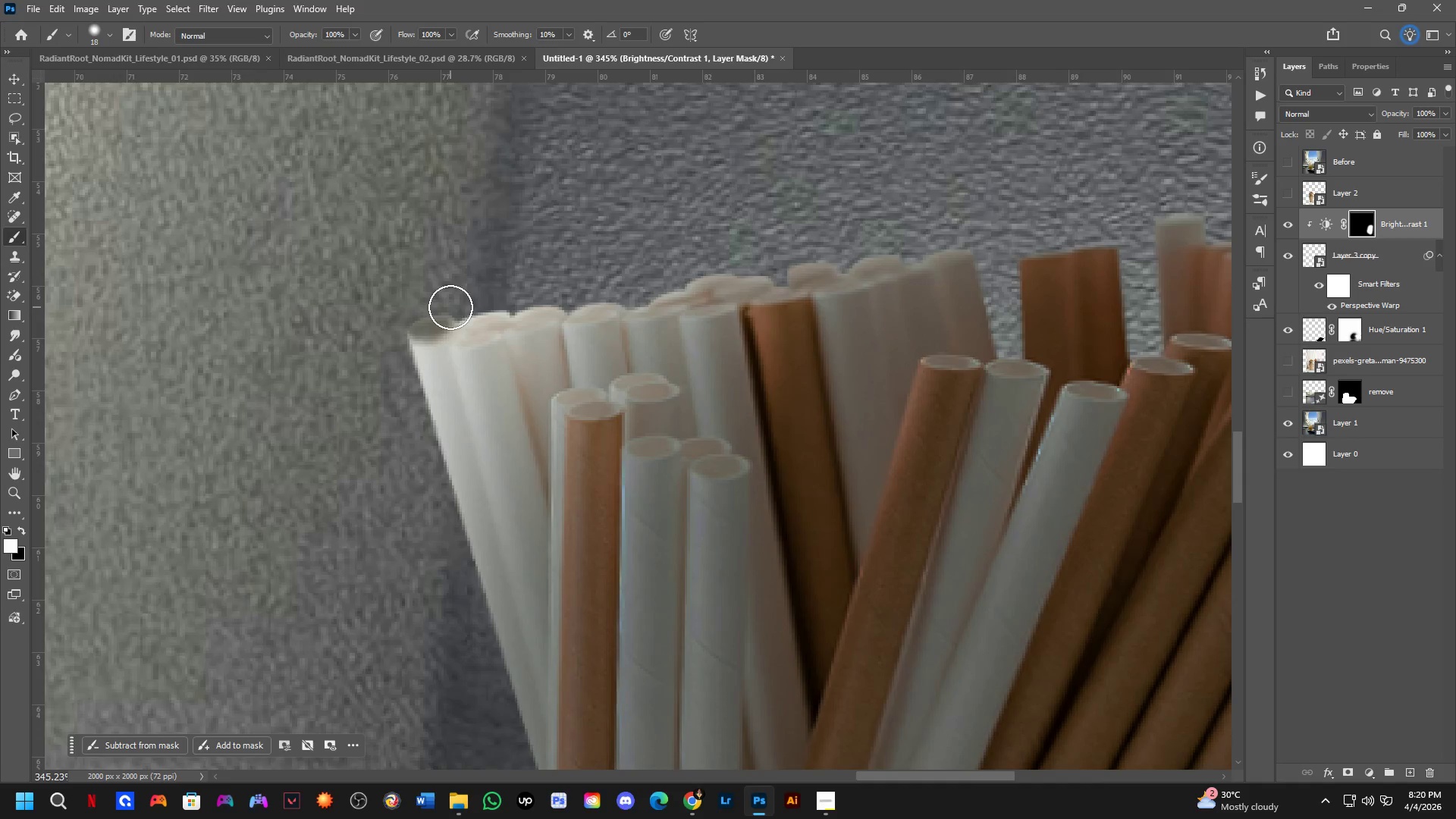 
key(Control+ControlLeft)
 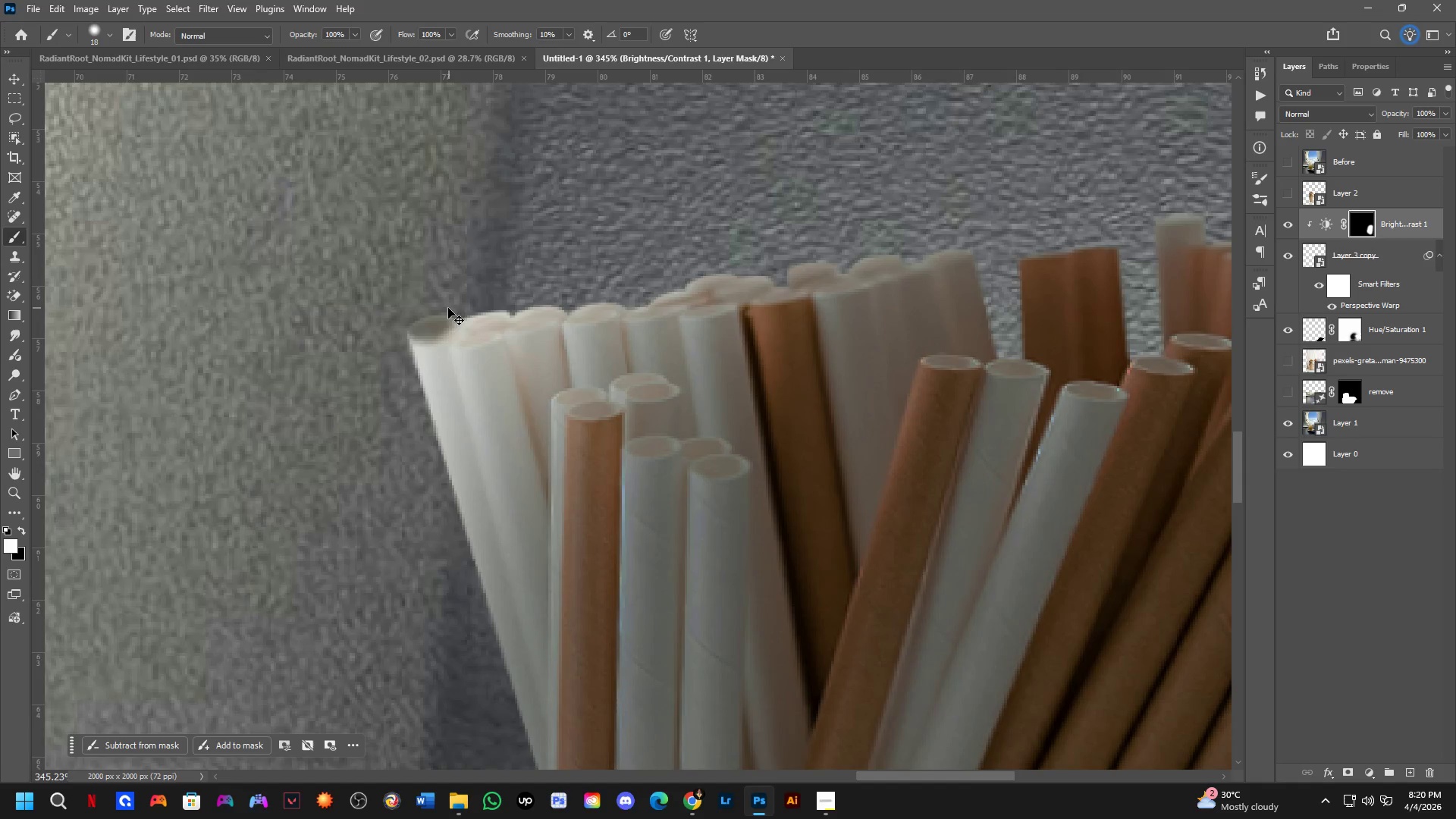 
key(Control+Z)
 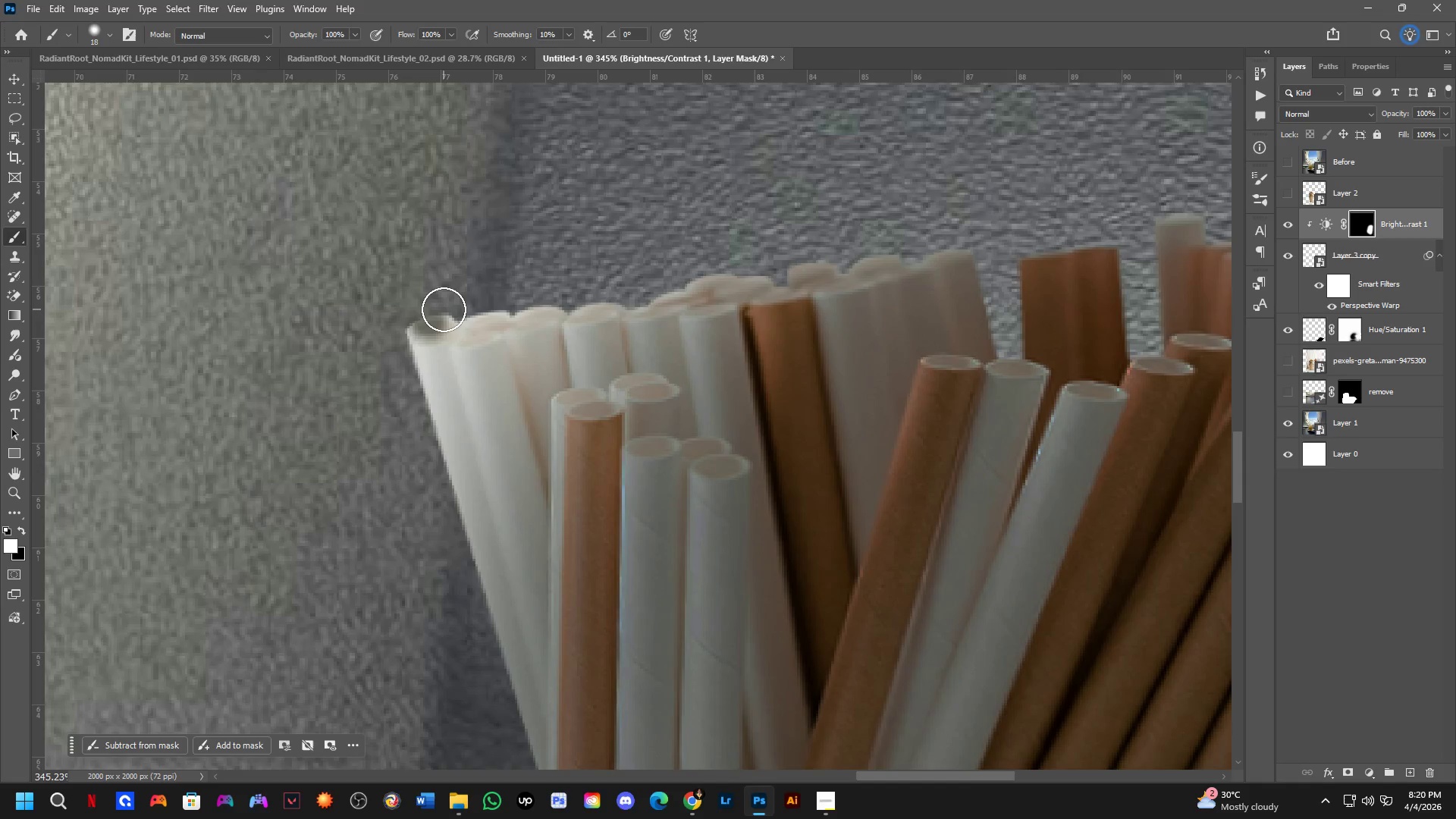 
key(X)
 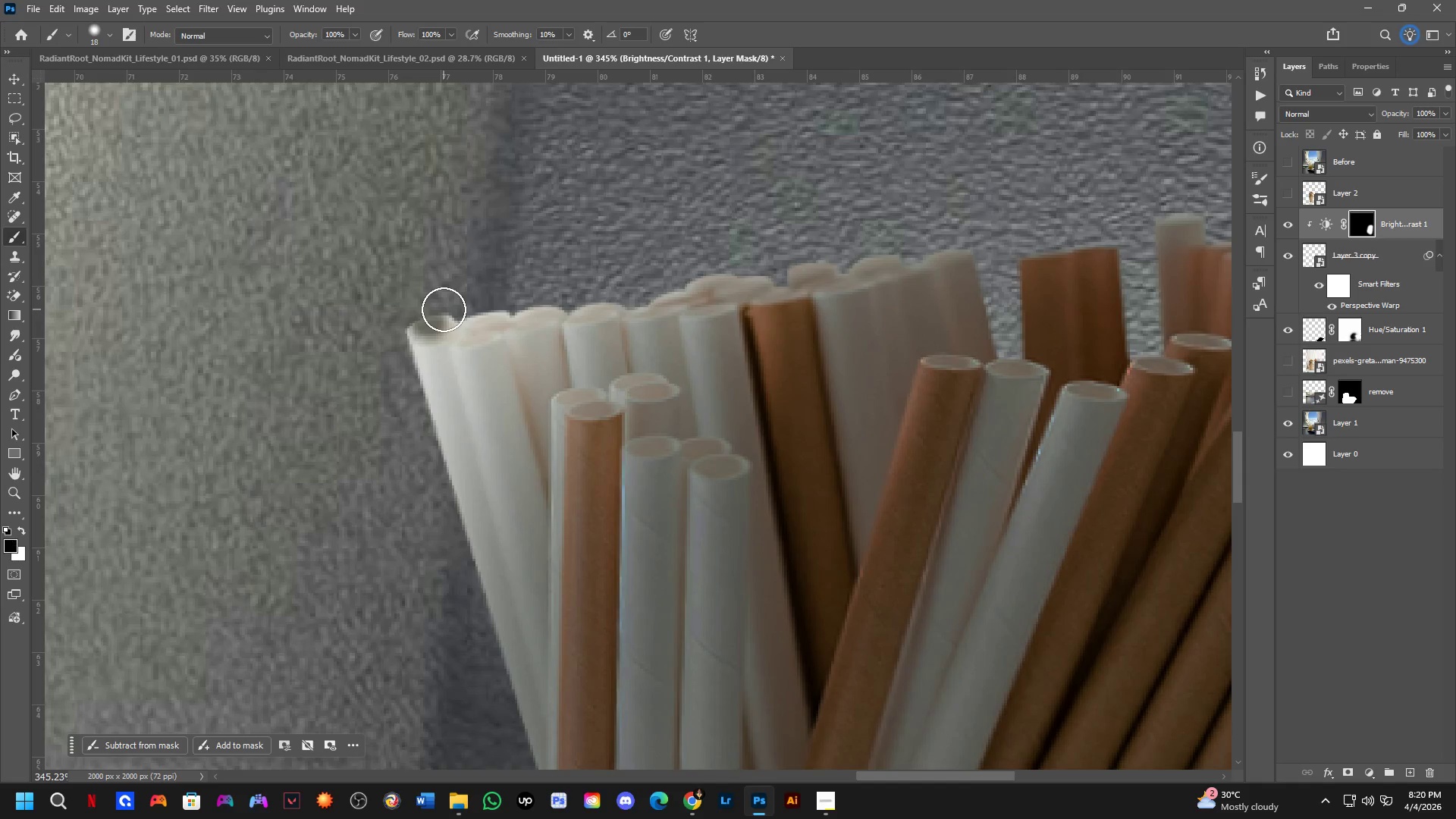 
left_click_drag(start_coordinate=[443, 309], to_coordinate=[435, 303])
 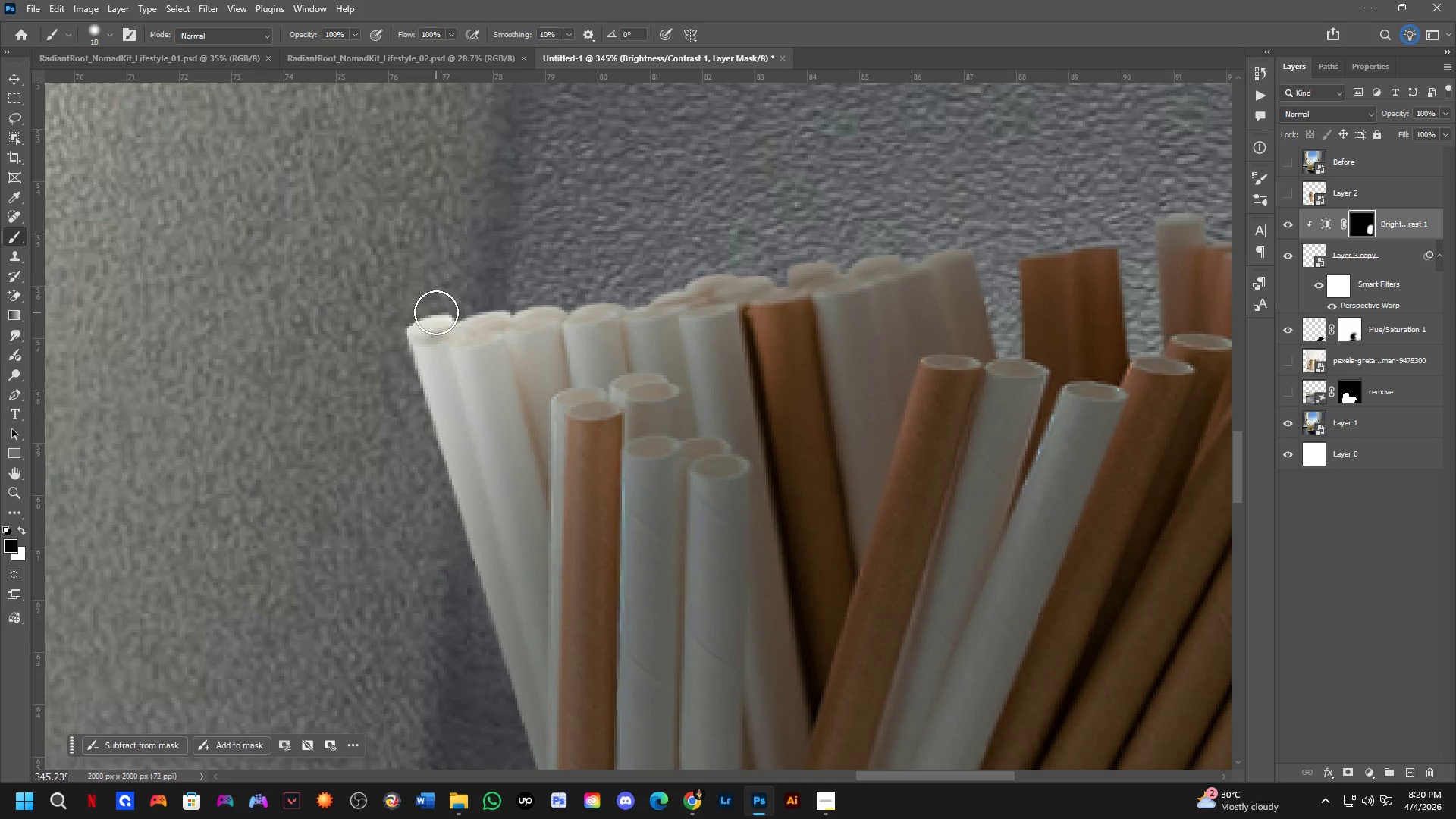 
left_click_drag(start_coordinate=[436, 312], to_coordinate=[428, 301])
 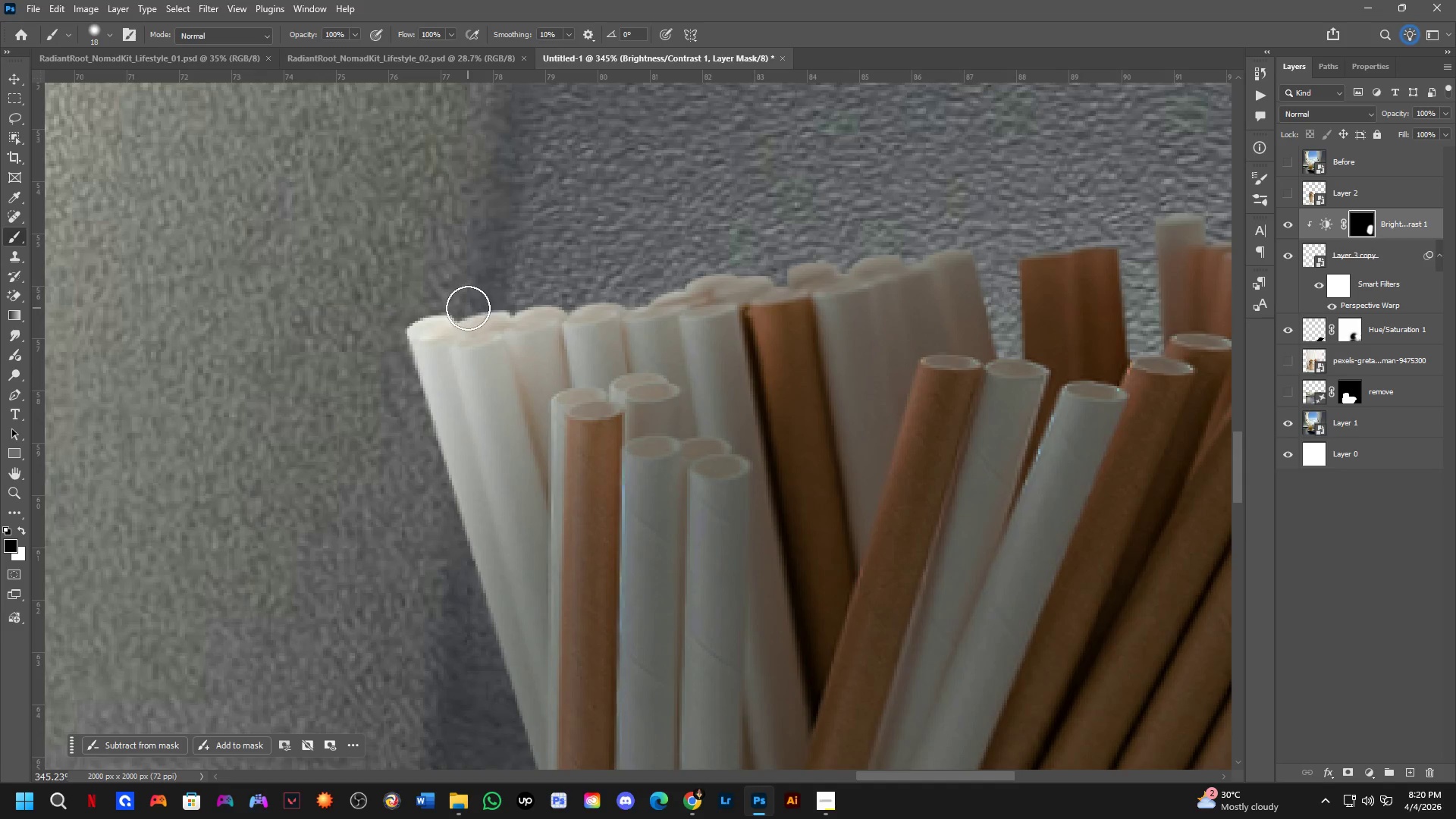 
left_click_drag(start_coordinate=[468, 309], to_coordinate=[519, 276])
 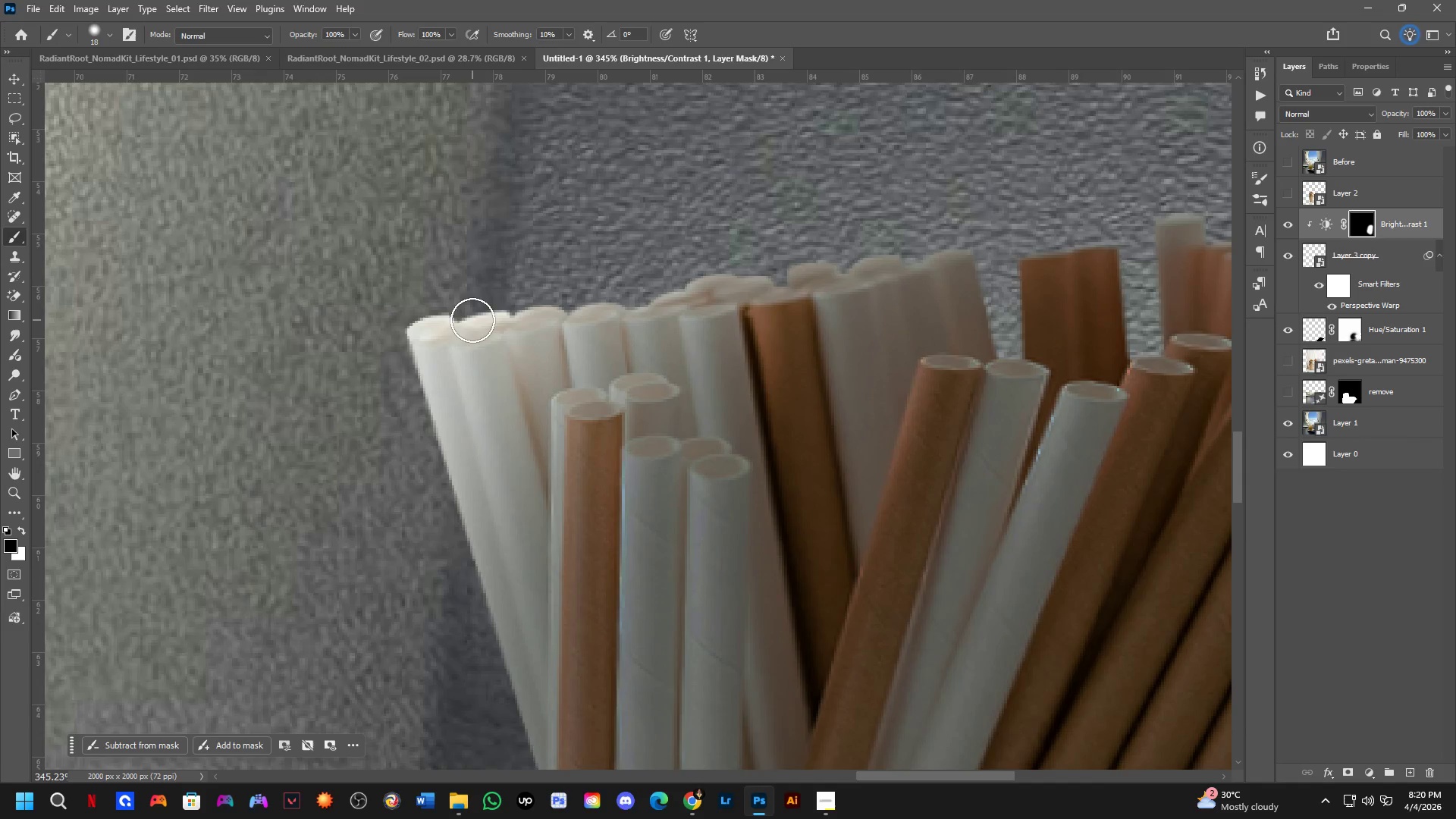 
left_click_drag(start_coordinate=[471, 325], to_coordinate=[538, 272])
 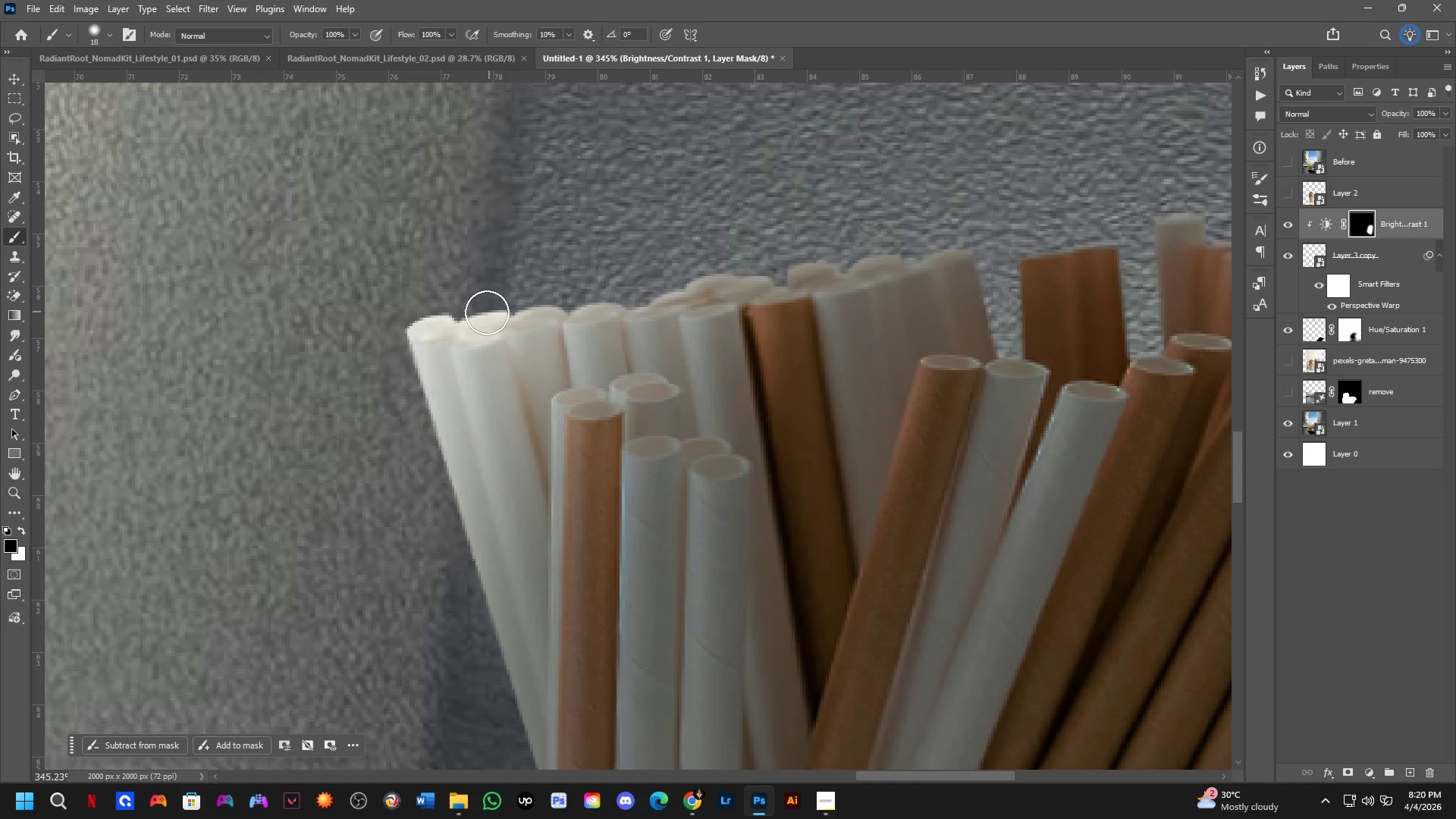 
left_click_drag(start_coordinate=[468, 325], to_coordinate=[464, 328])
 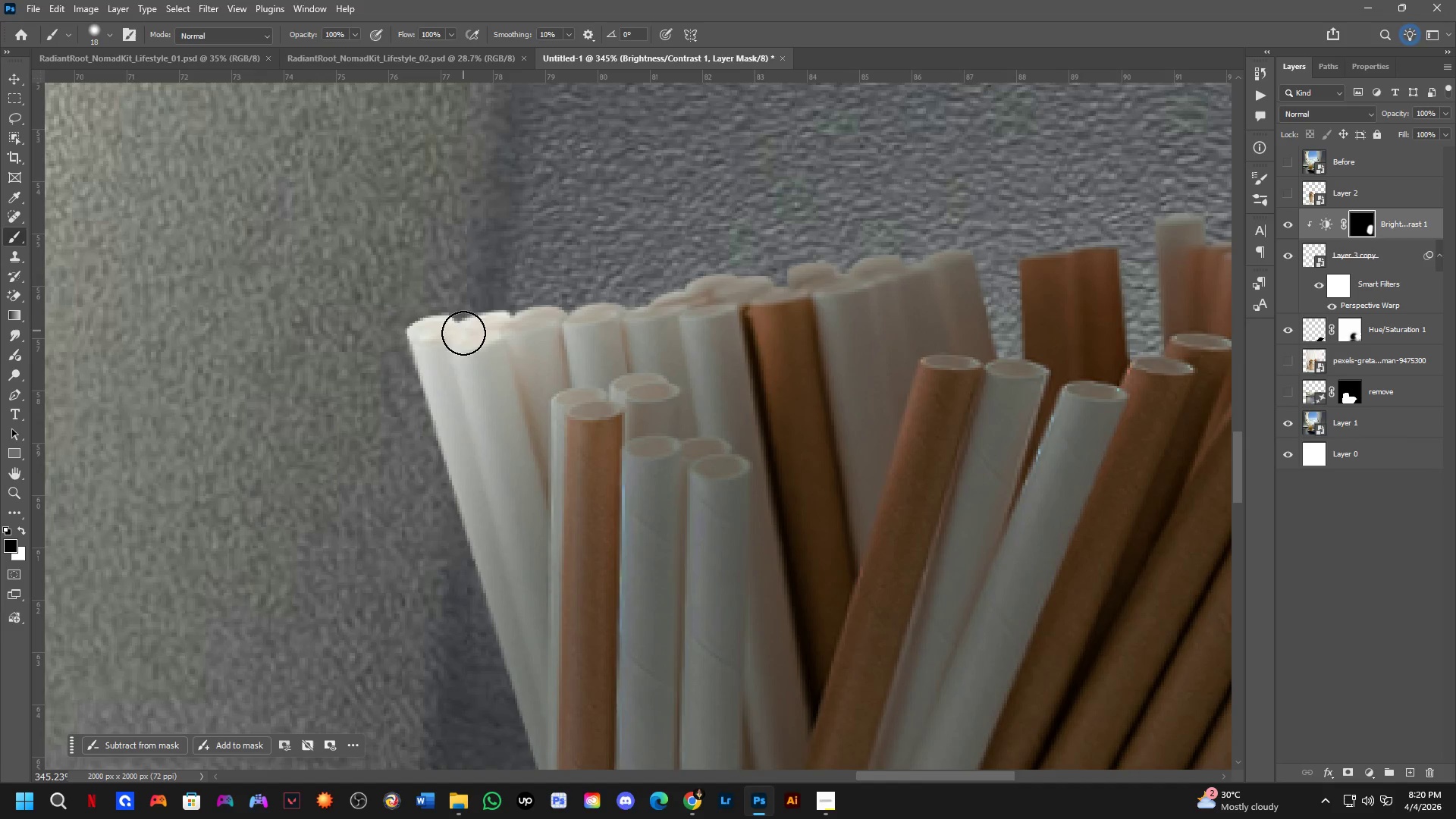 
left_click_drag(start_coordinate=[463, 334], to_coordinate=[467, 334])
 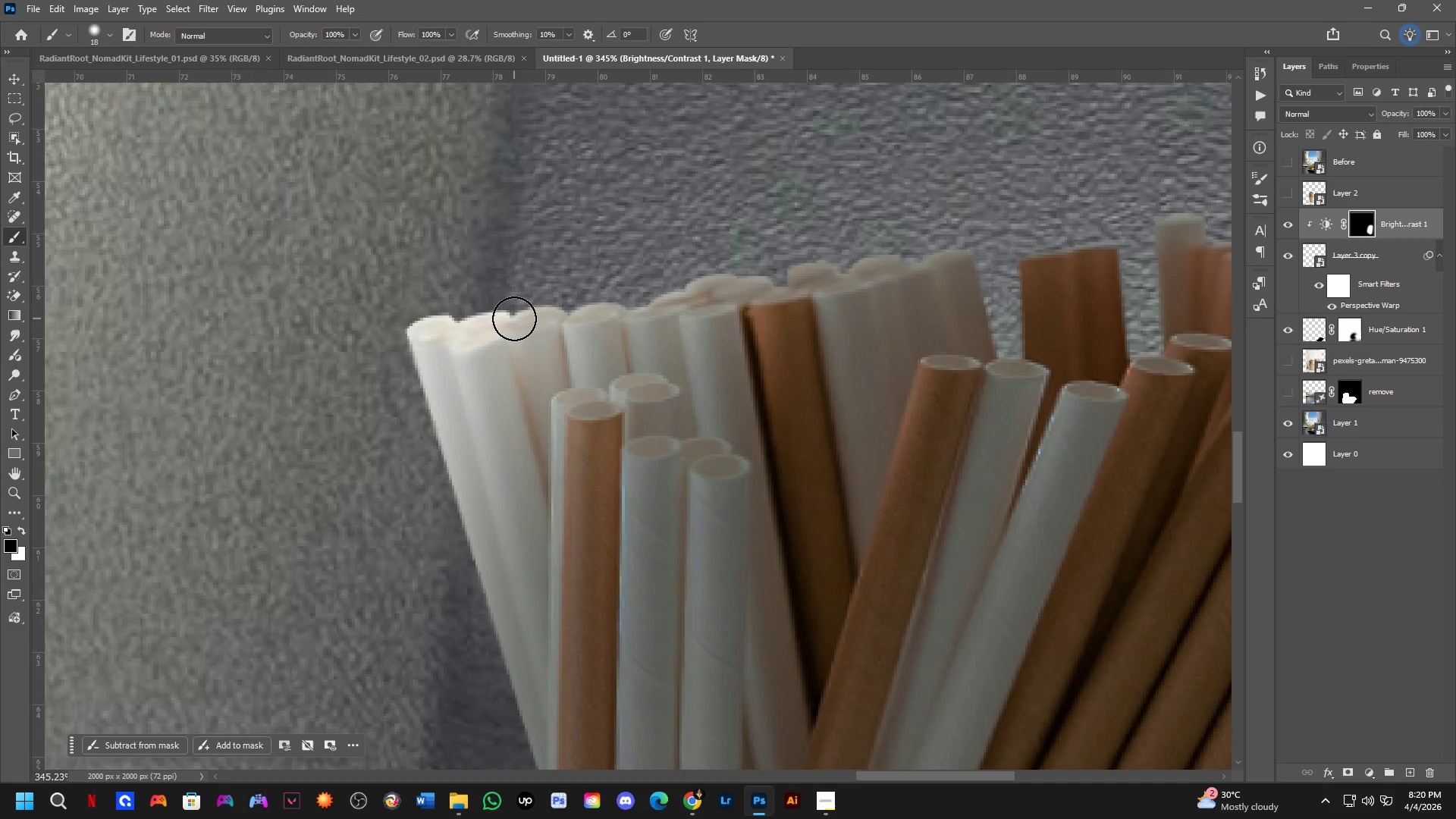 
left_click_drag(start_coordinate=[517, 315], to_coordinate=[579, 256])
 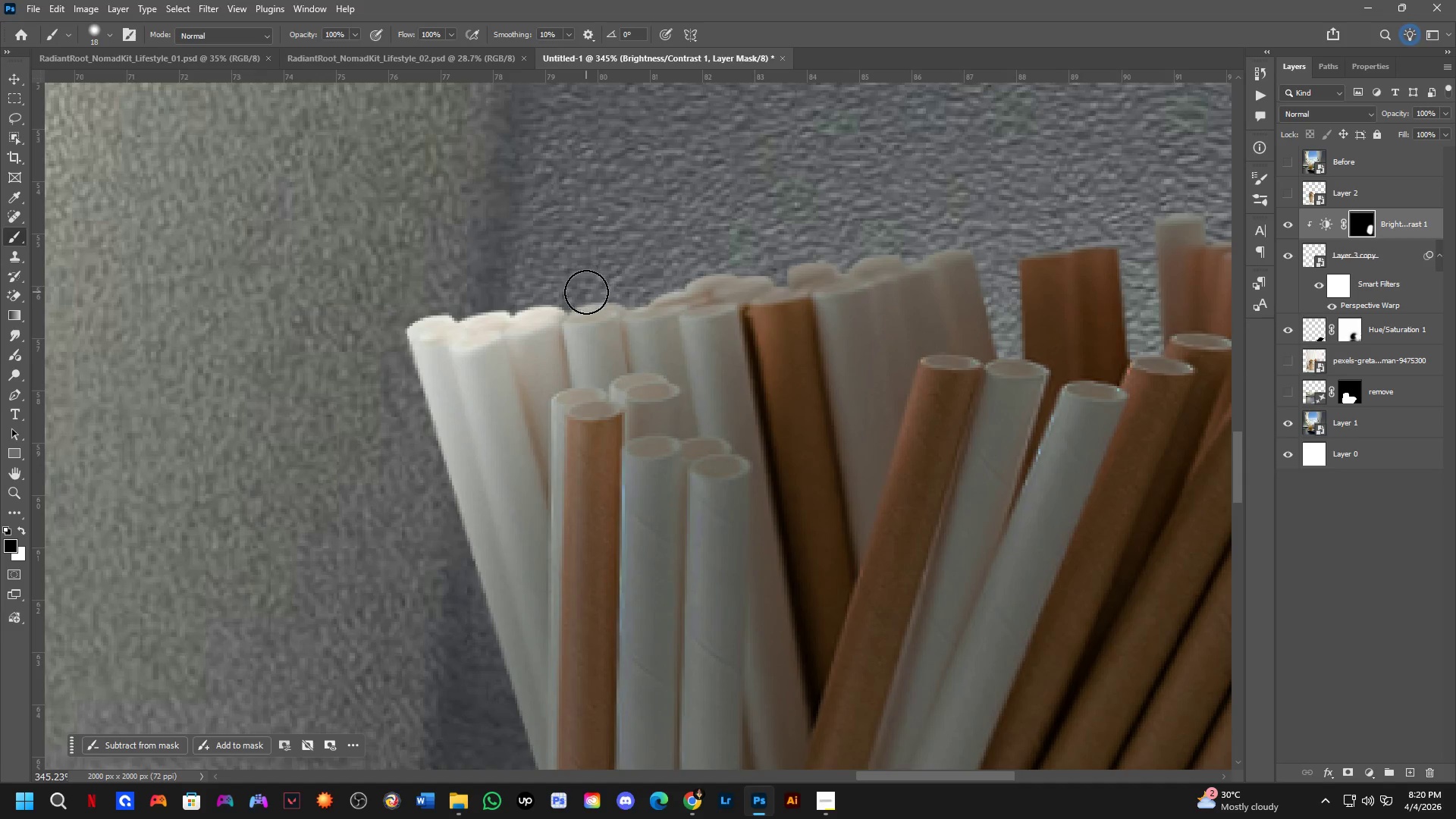 
left_click_drag(start_coordinate=[582, 297], to_coordinate=[636, 275])
 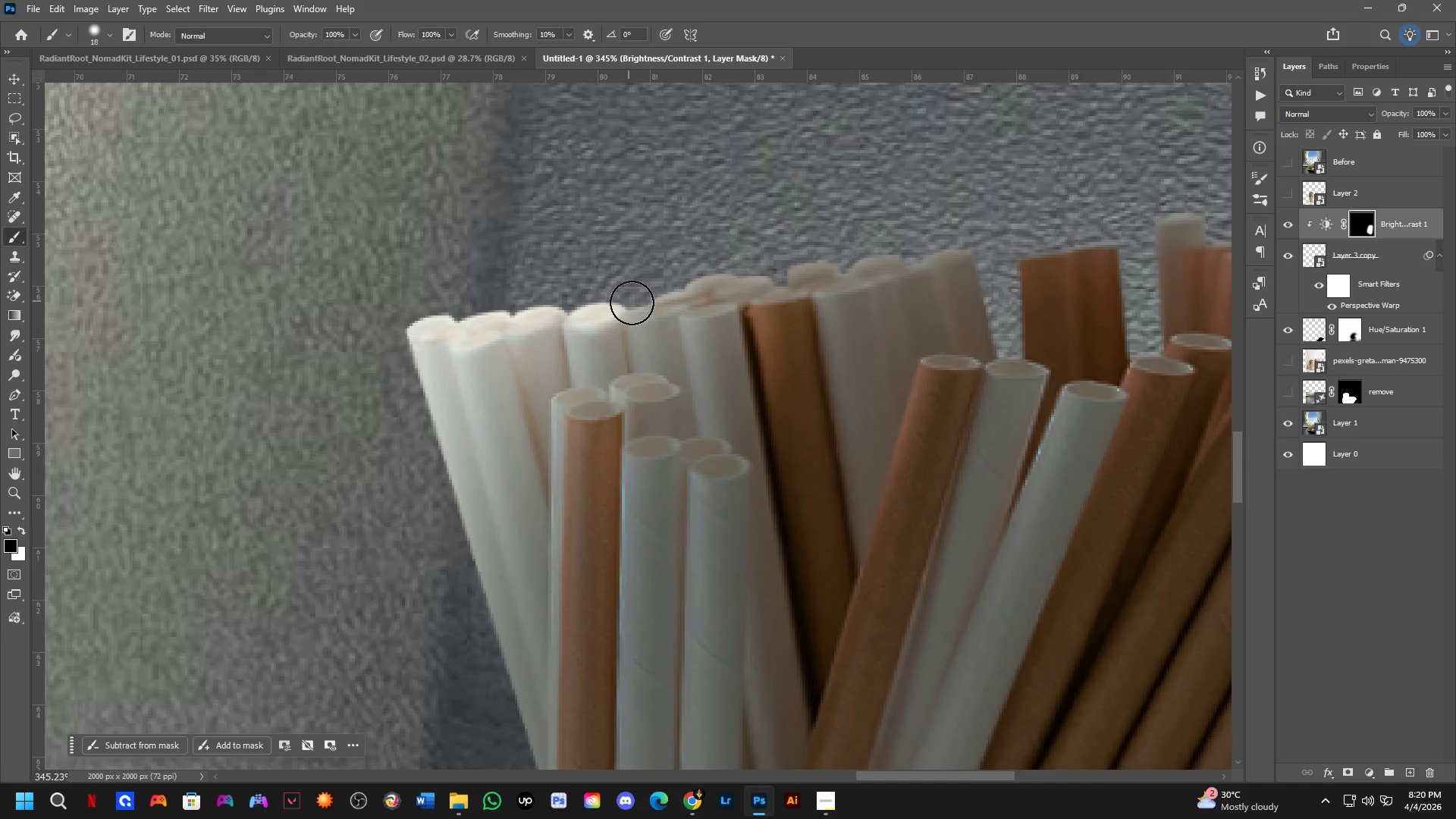 
key(Shift+ShiftLeft)
 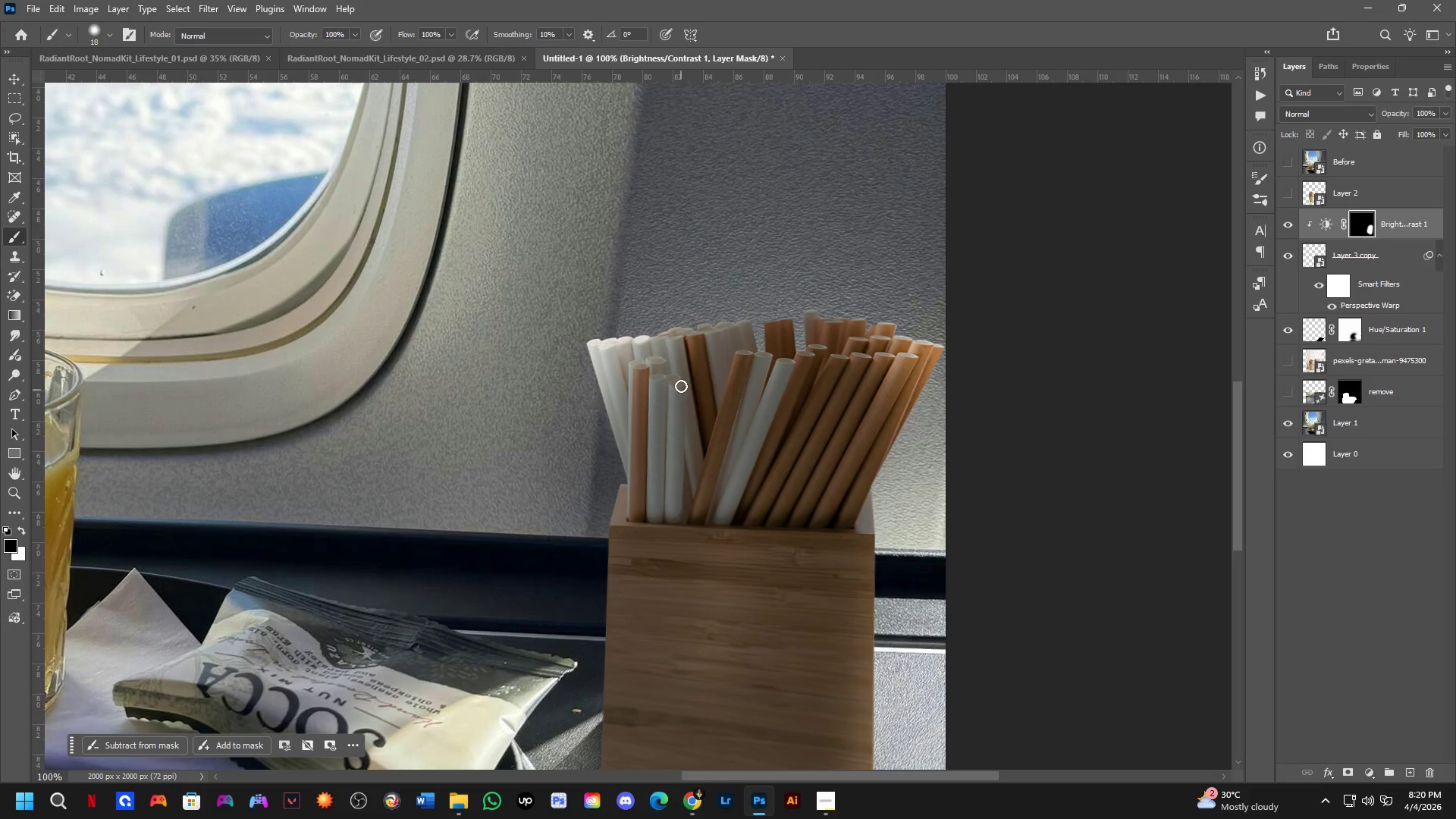 
scroll: coordinate [661, 355], scroll_direction: down, amount: 6.0
 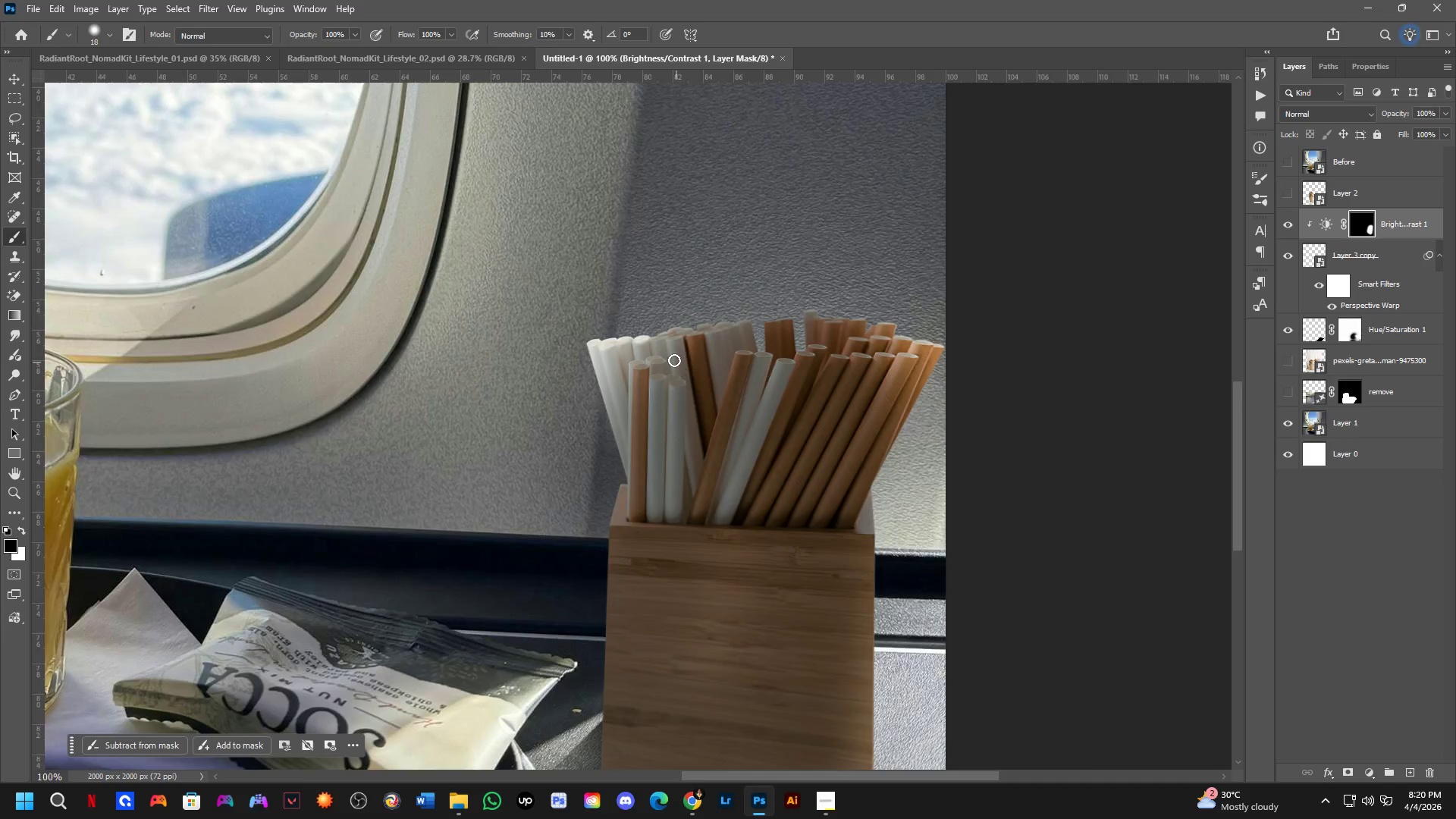 
key(Alt+AltLeft)
 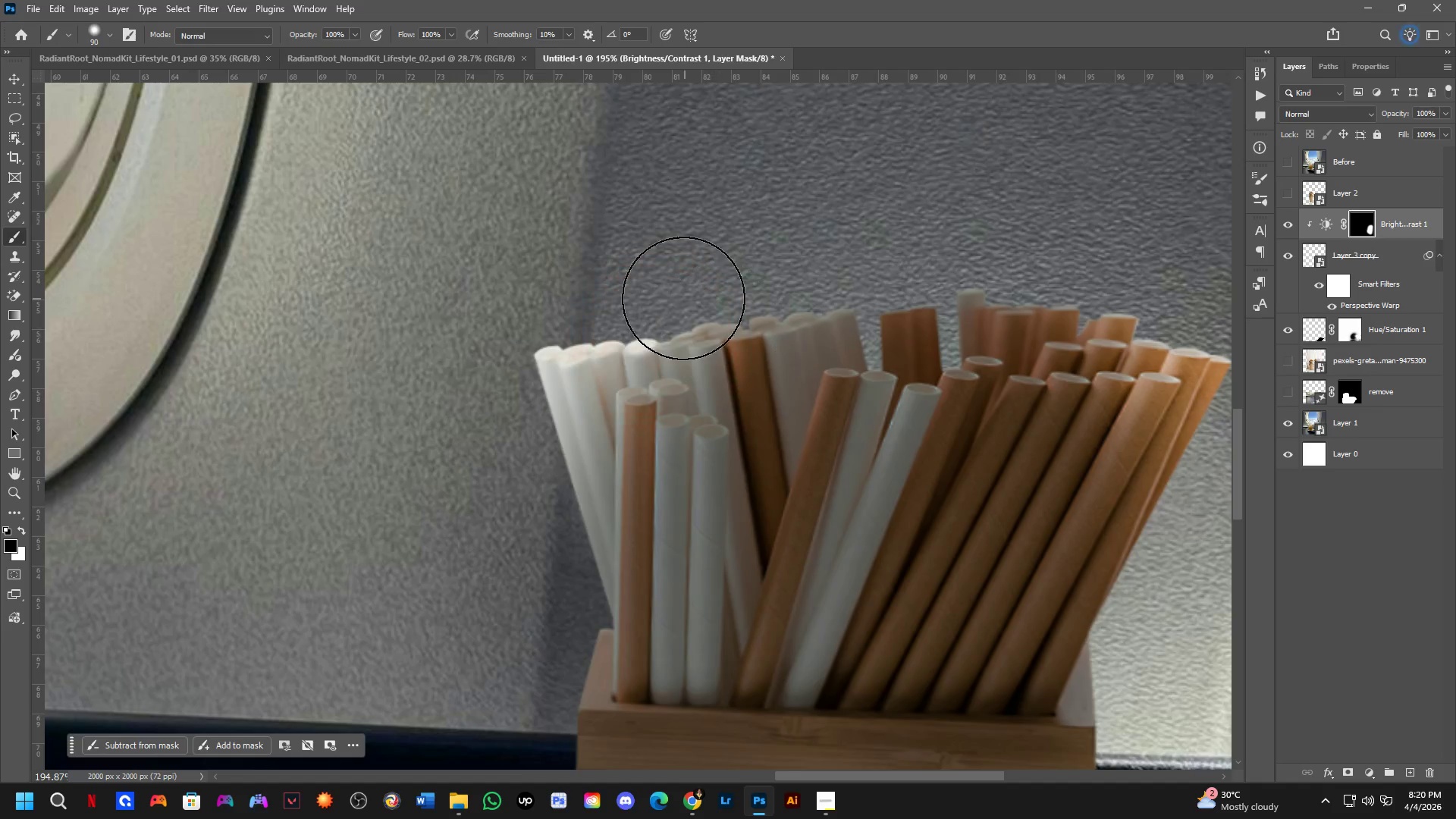 
scroll: coordinate [661, 339], scroll_direction: up, amount: 7.0
 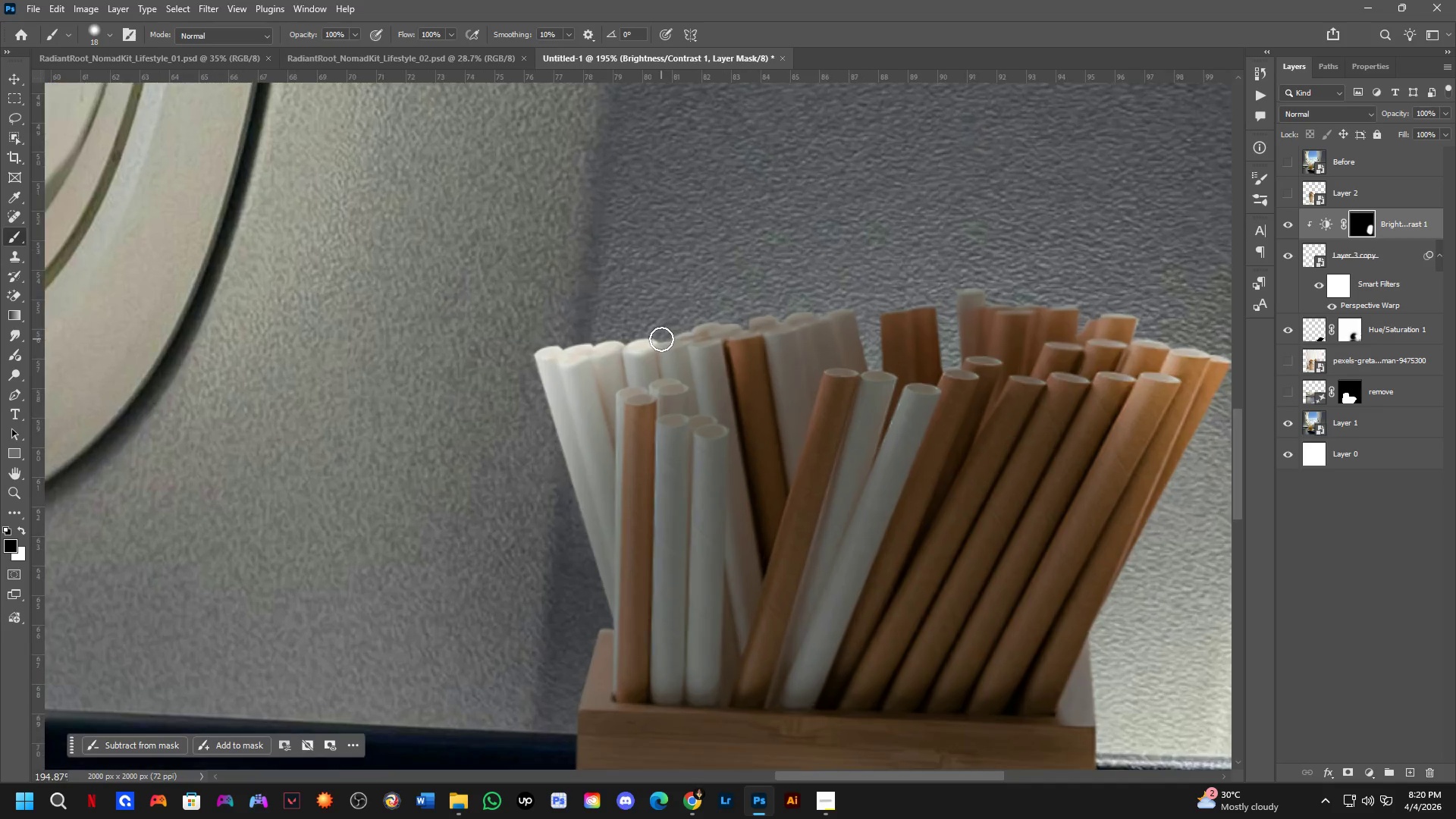 
left_click_drag(start_coordinate=[682, 298], to_coordinate=[968, 231])
 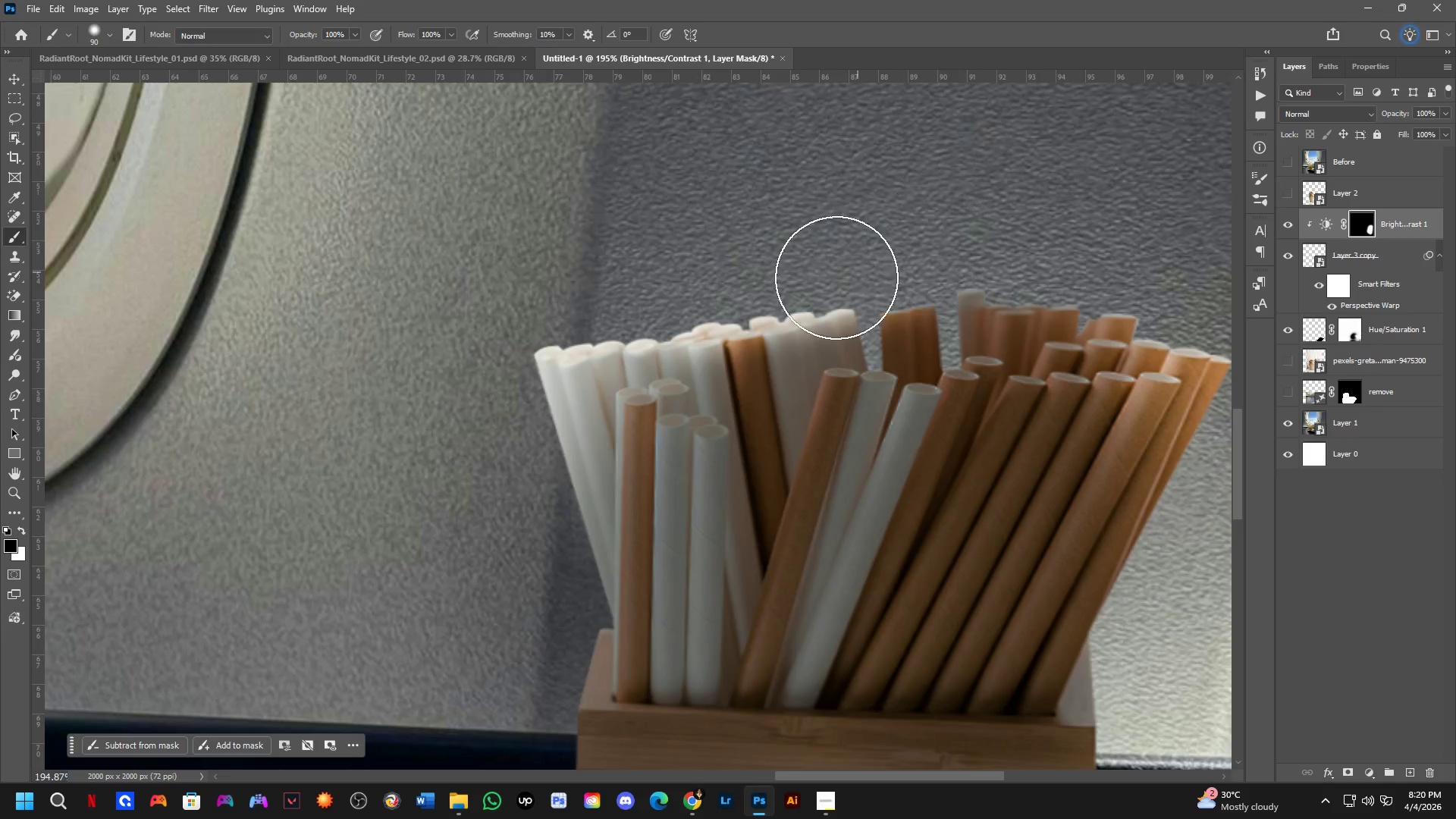 
scroll: coordinate [789, 292], scroll_direction: down, amount: 6.0
 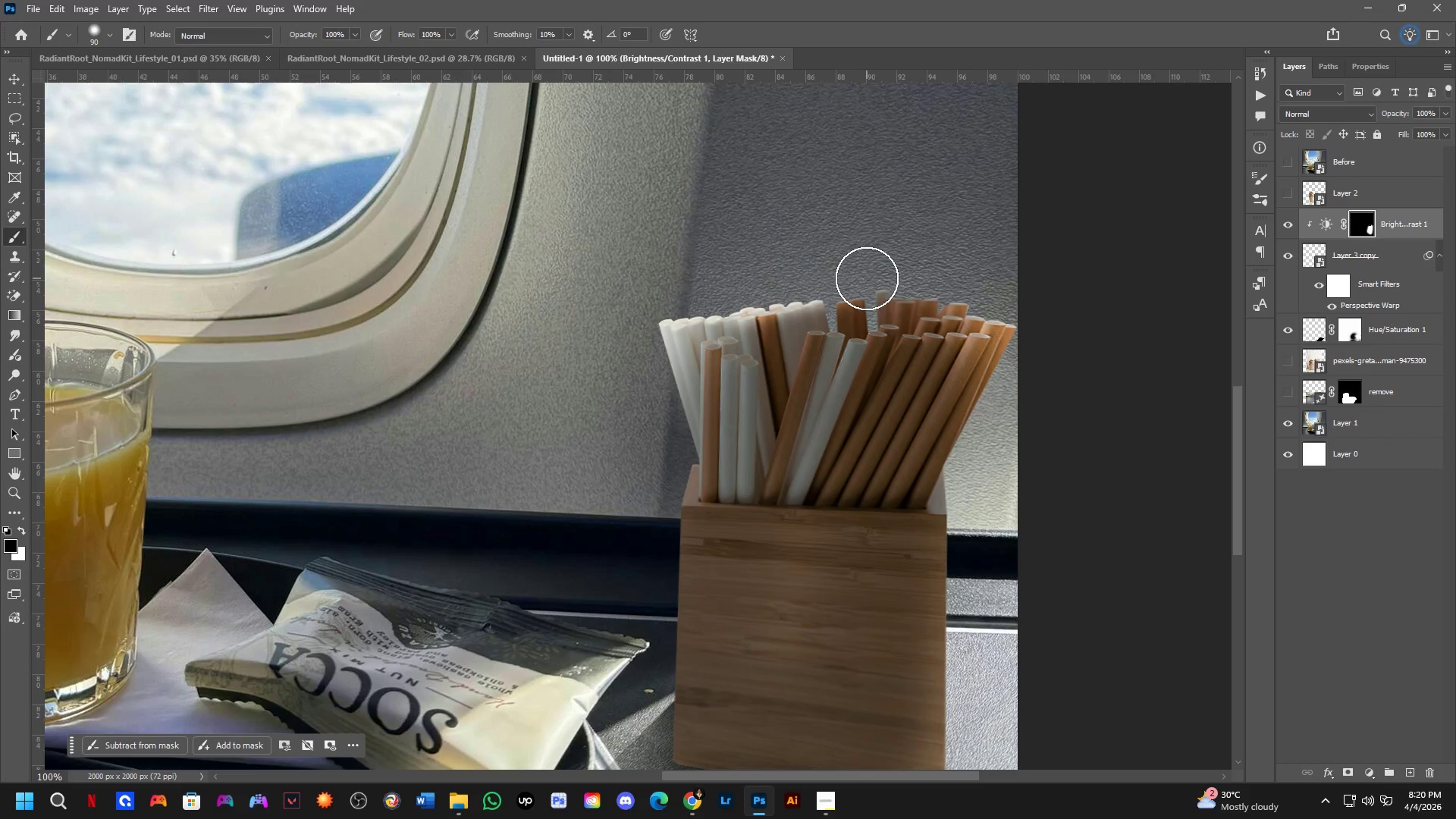 
left_click_drag(start_coordinate=[857, 275], to_coordinate=[1003, 268])
 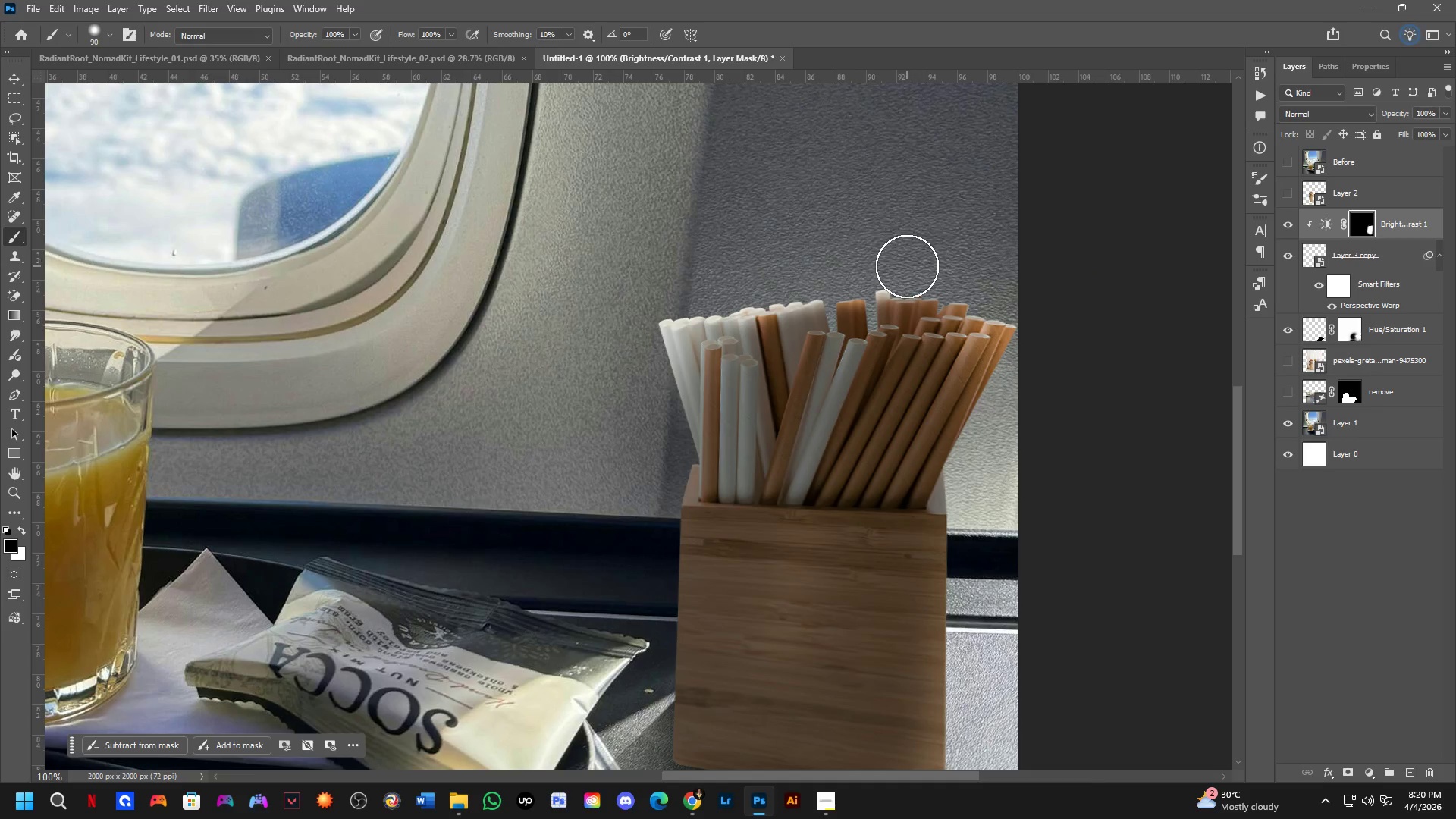 
hold_key(key=AltLeft, duration=0.33)
 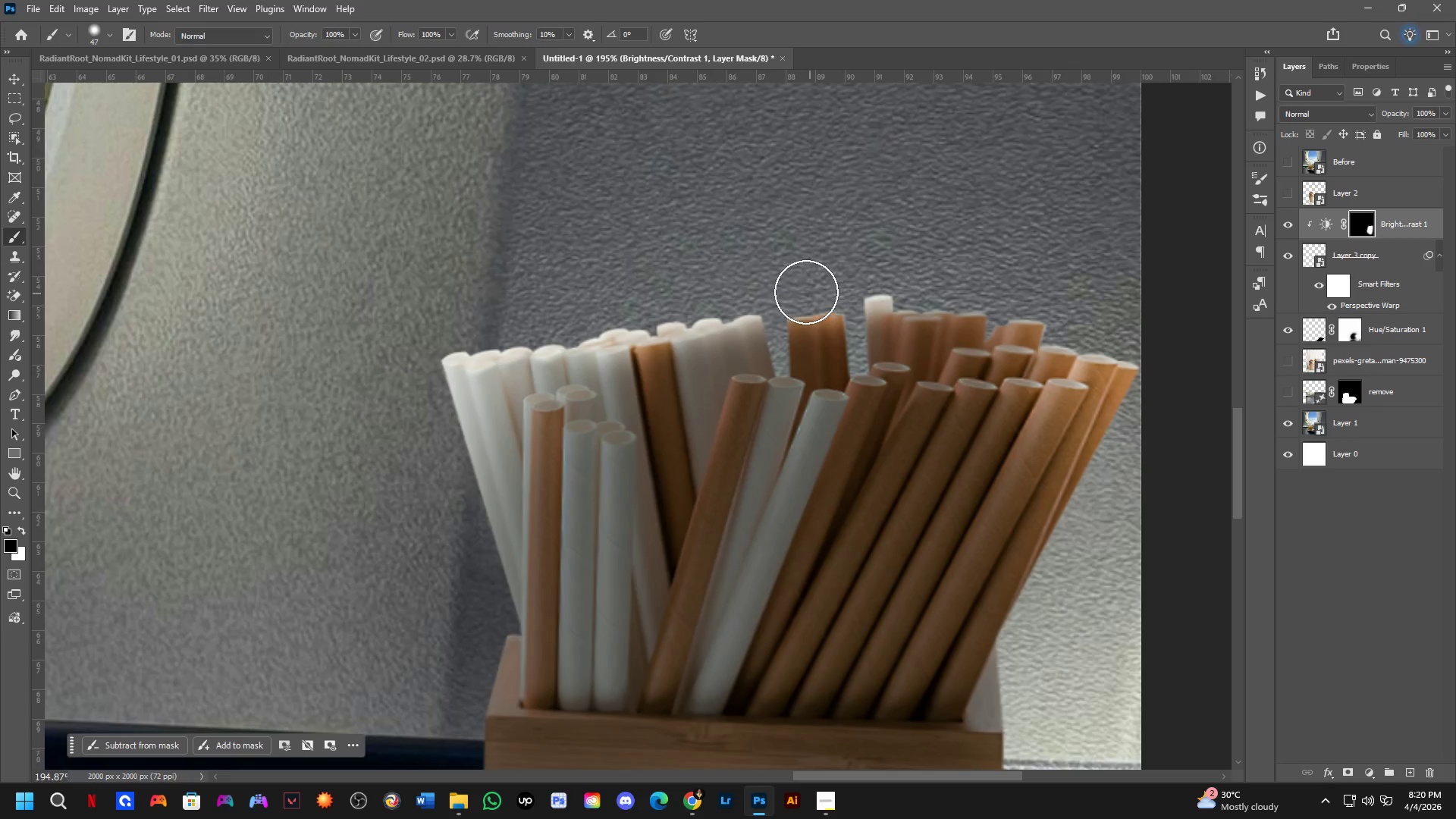 
scroll: coordinate [853, 296], scroll_direction: up, amount: 7.0
 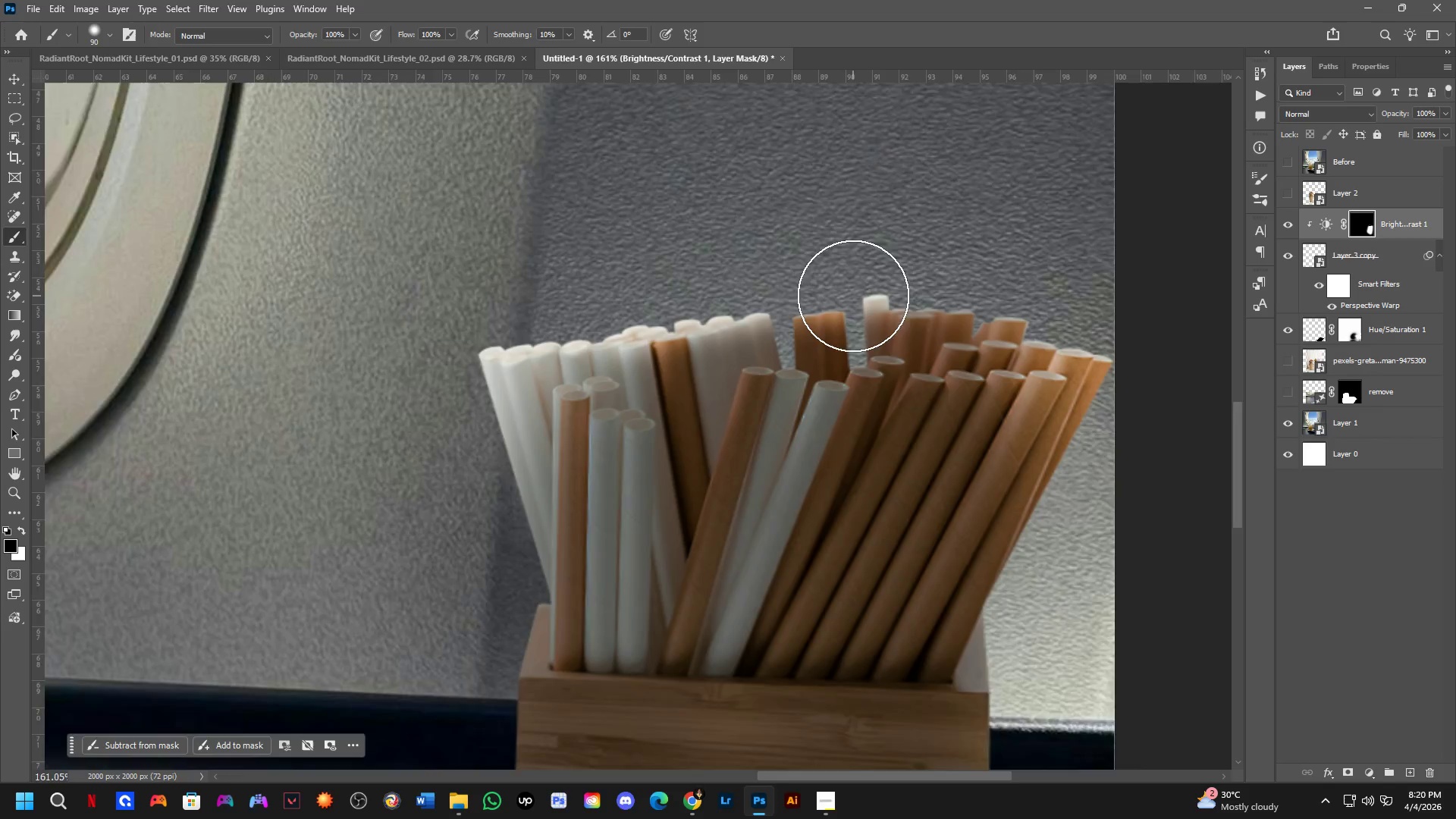 
left_click_drag(start_coordinate=[802, 290], to_coordinate=[847, 283])
 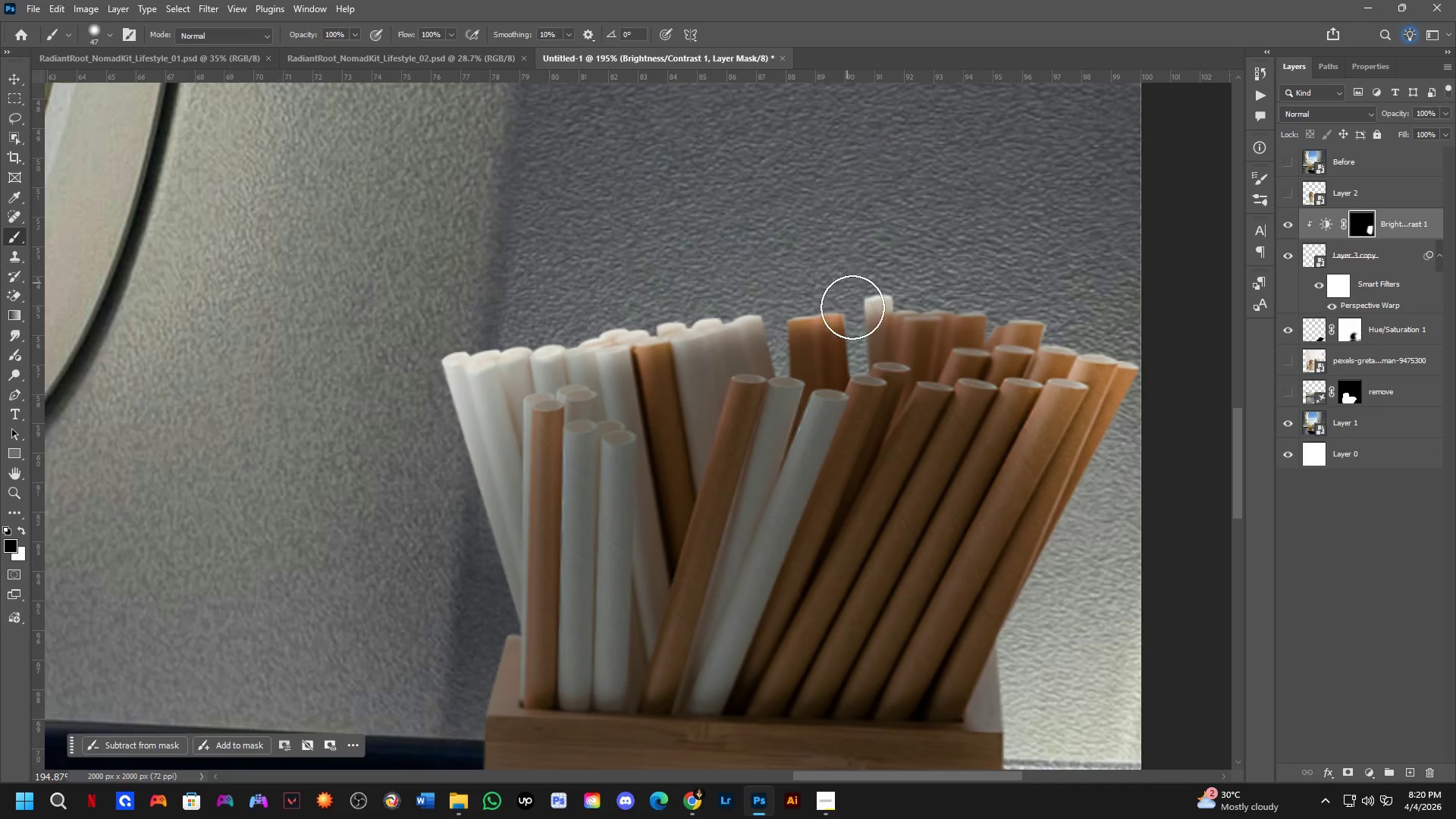 
hold_key(key=AltLeft, duration=0.39)
 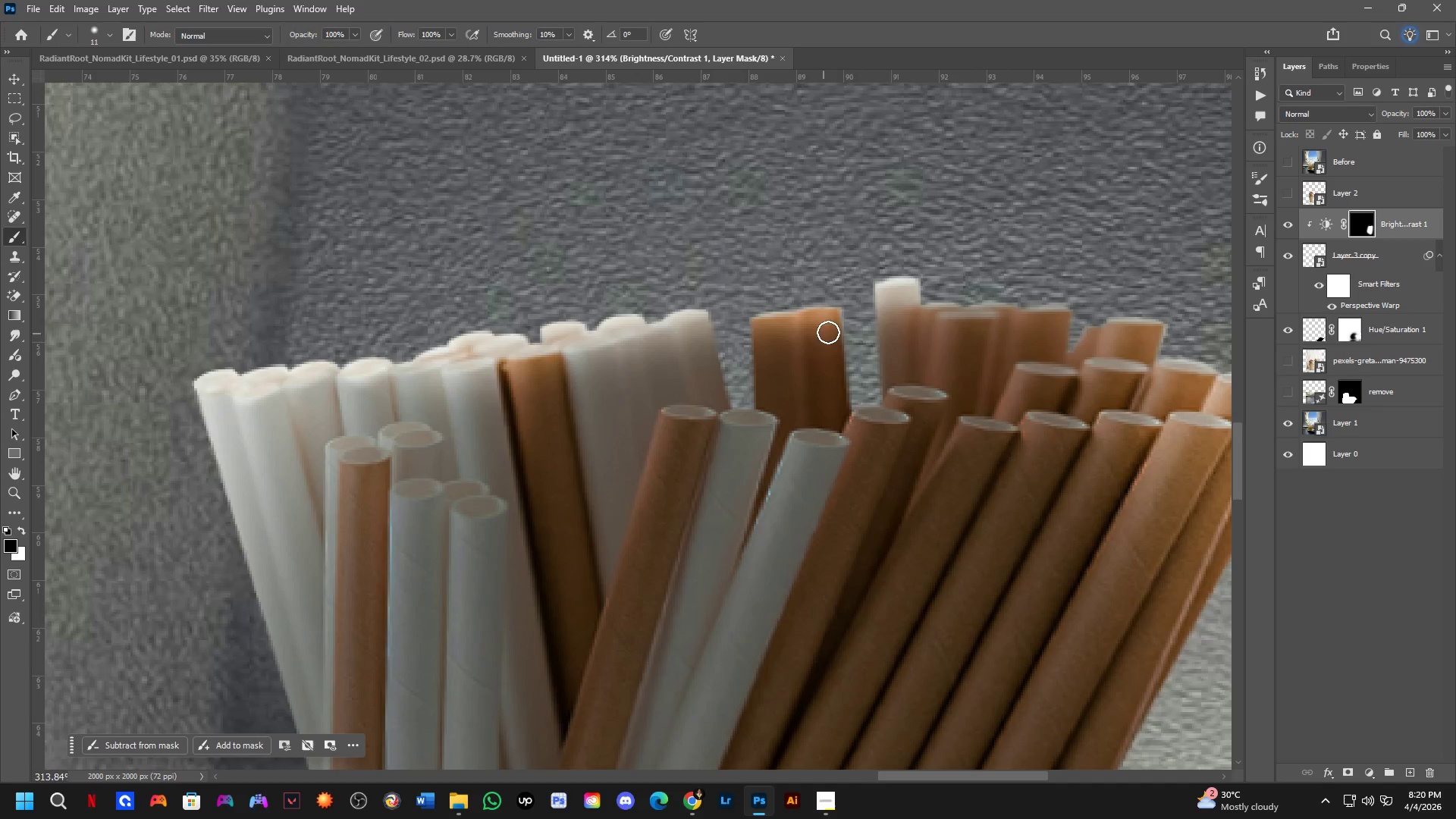 
scroll: coordinate [839, 330], scroll_direction: up, amount: 5.0
 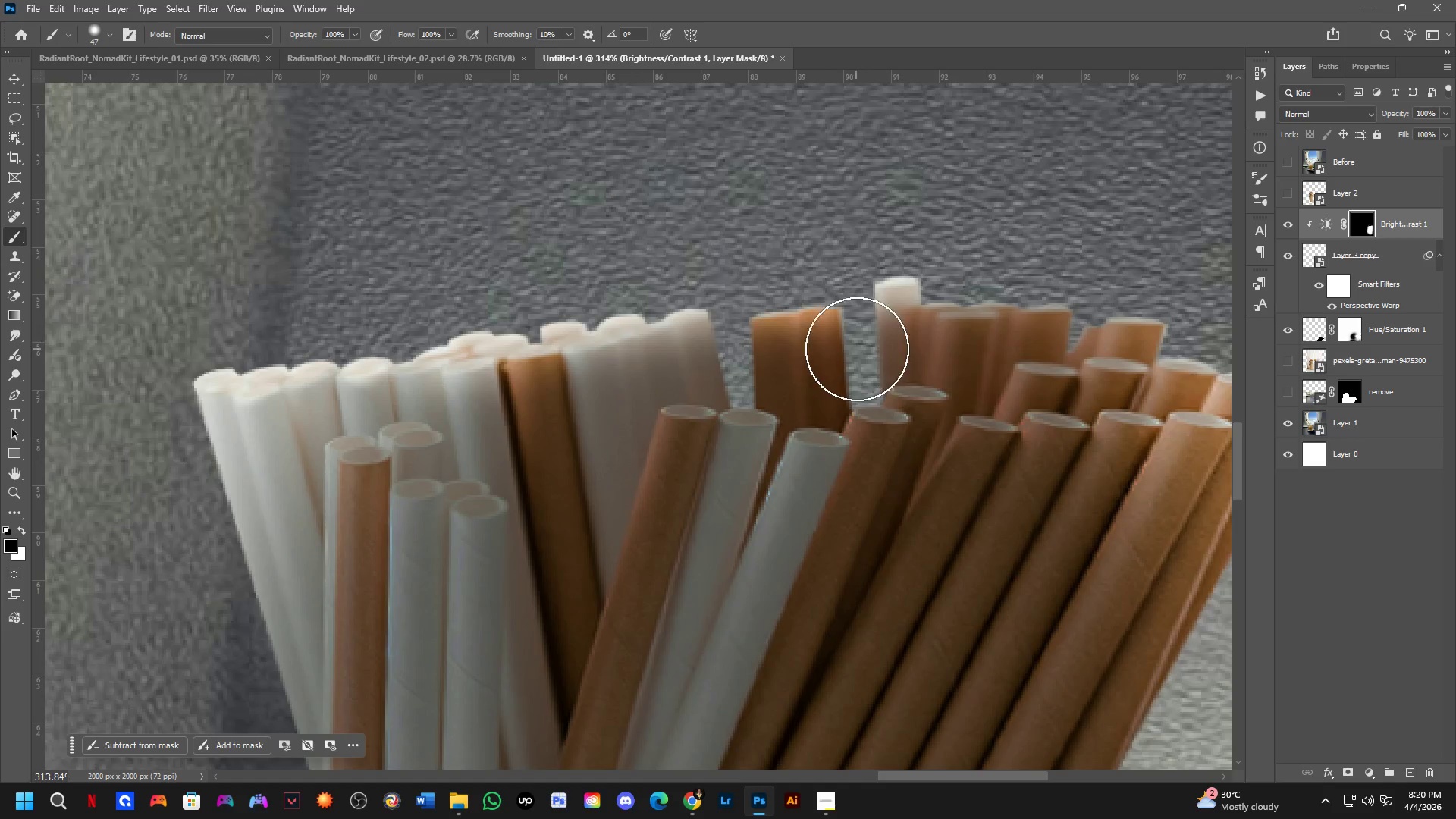 
key(X)
 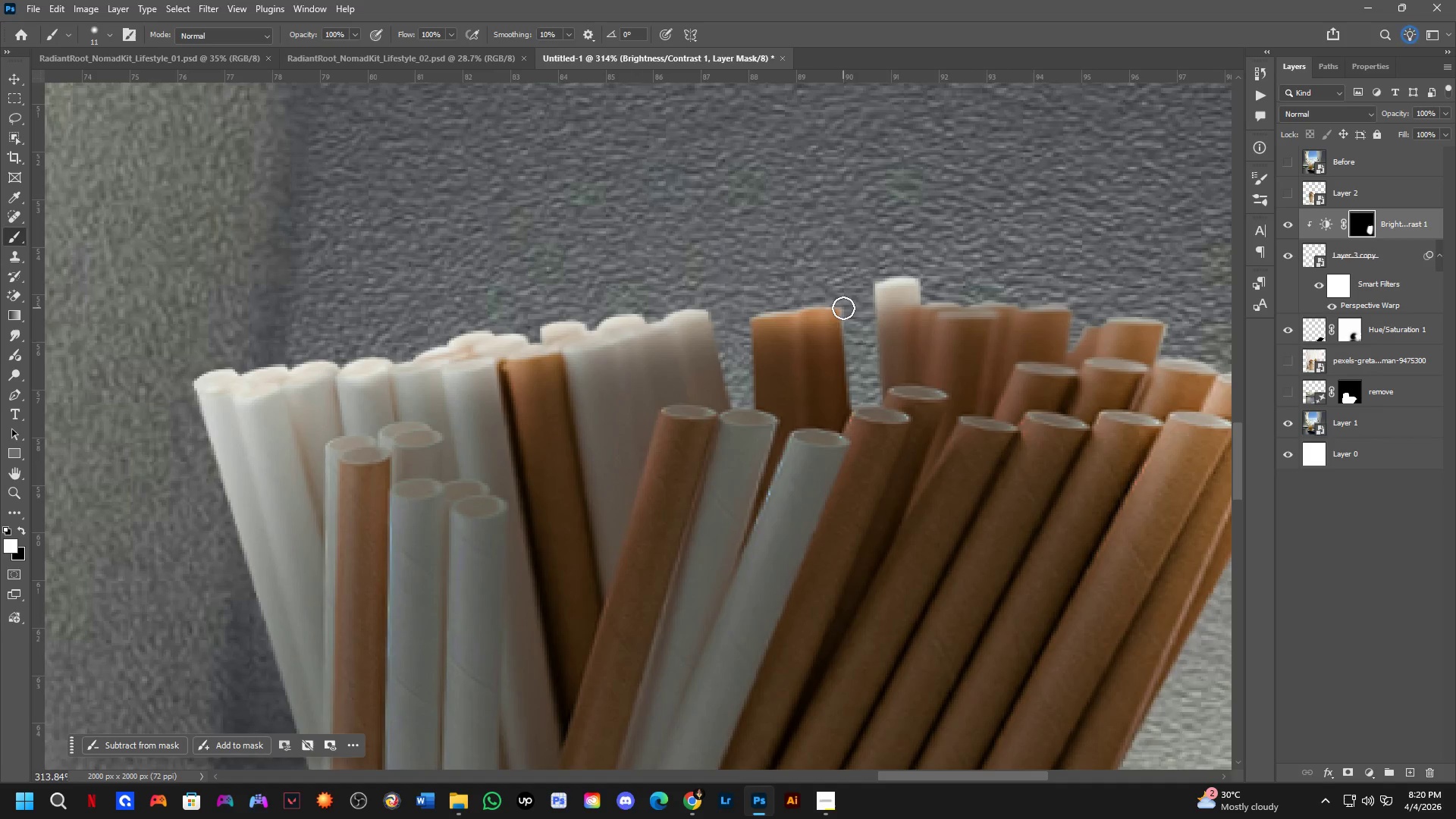 
left_click([843, 308])
 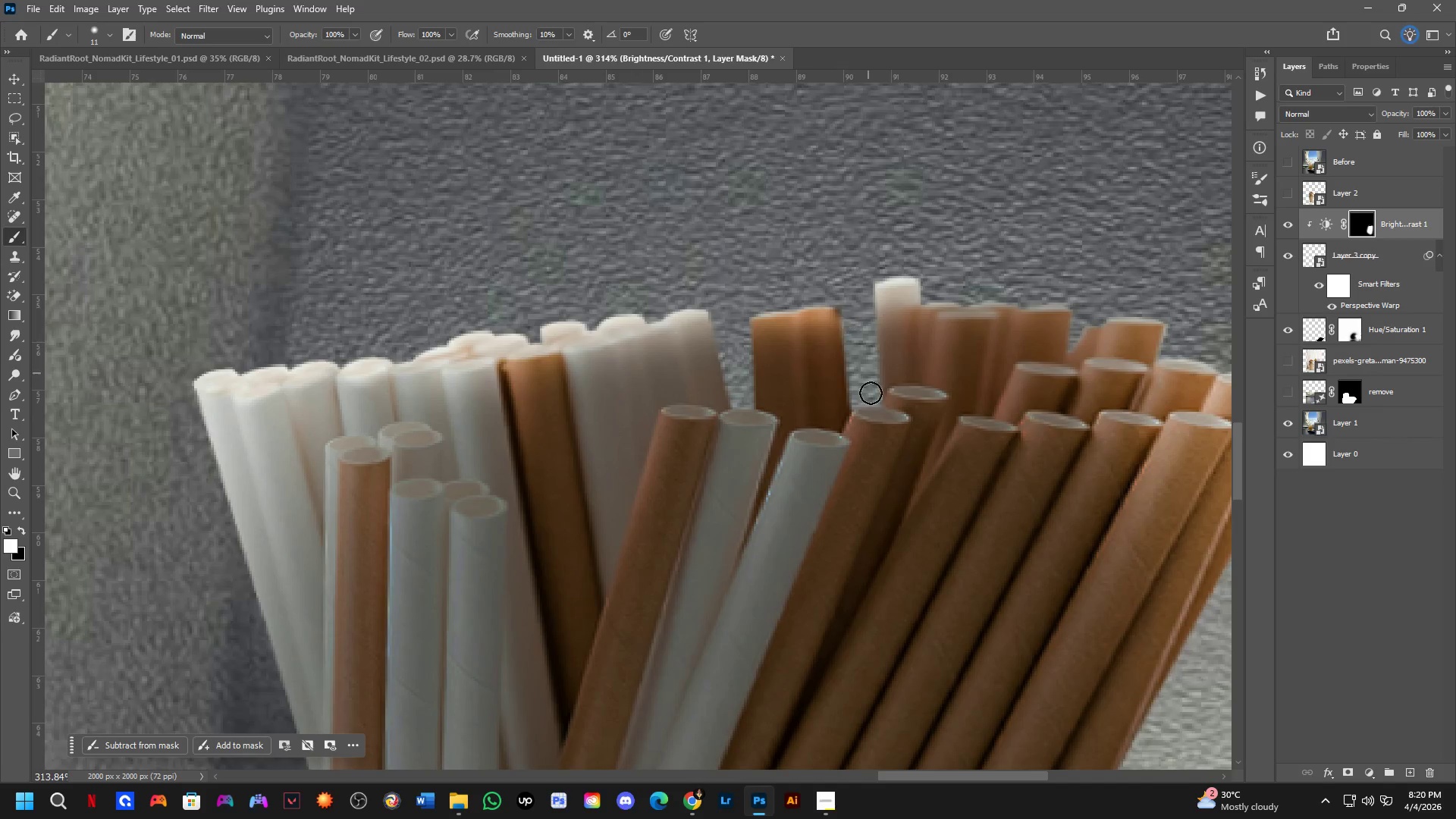 
key(Shift+ShiftLeft)
 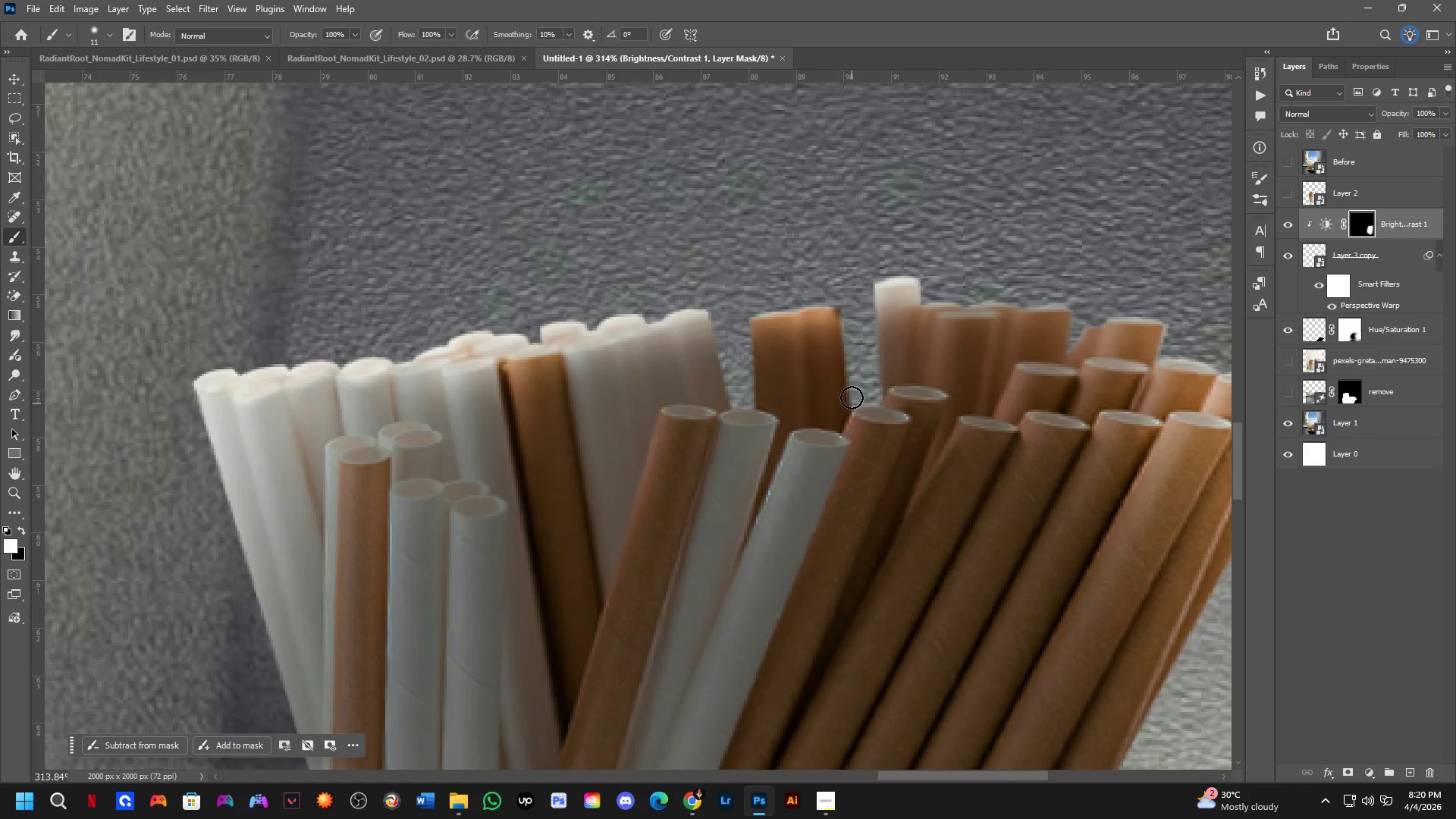 
key(Control+ControlLeft)
 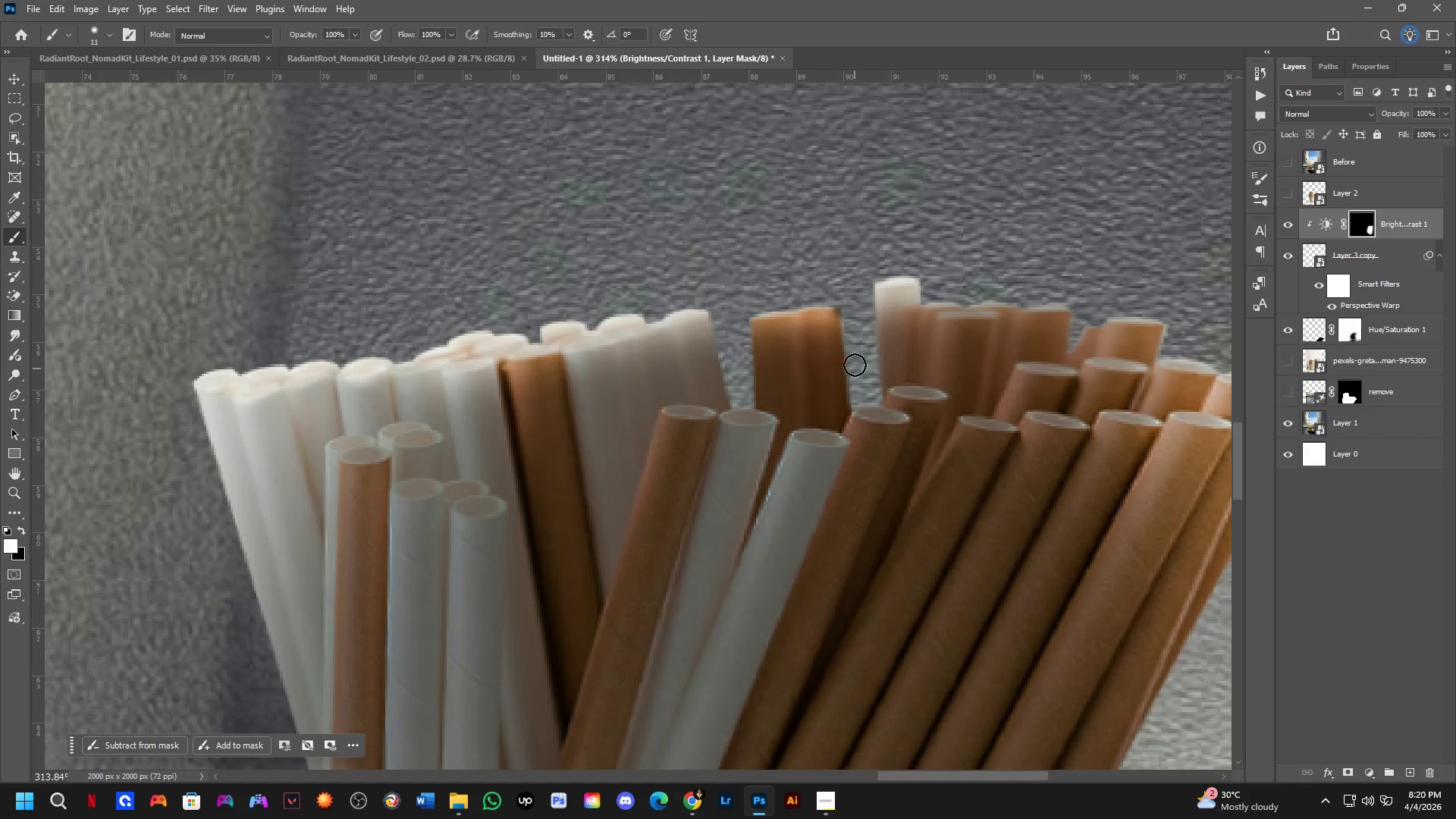 
key(Control+Z)
 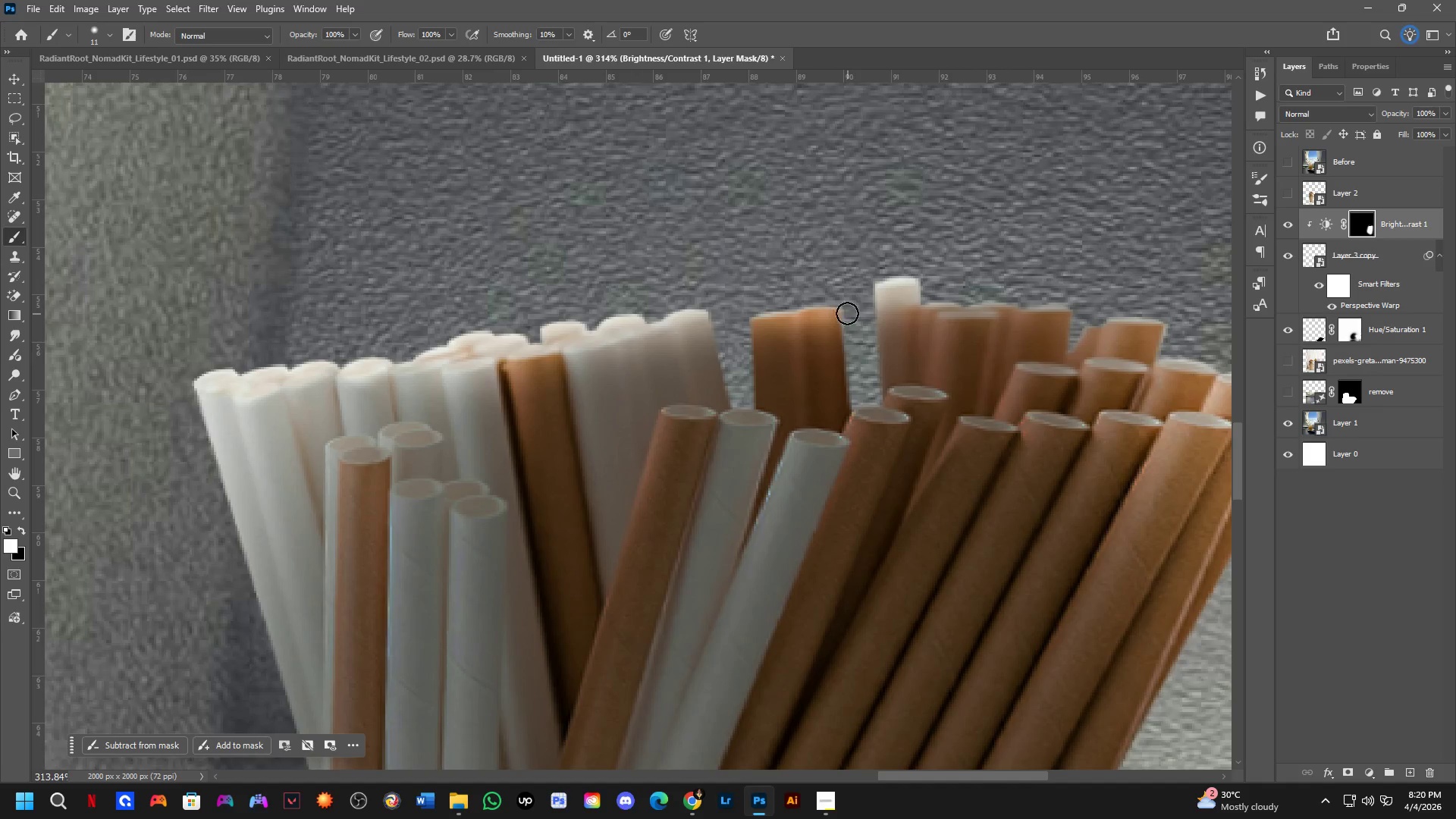 
key(X)
 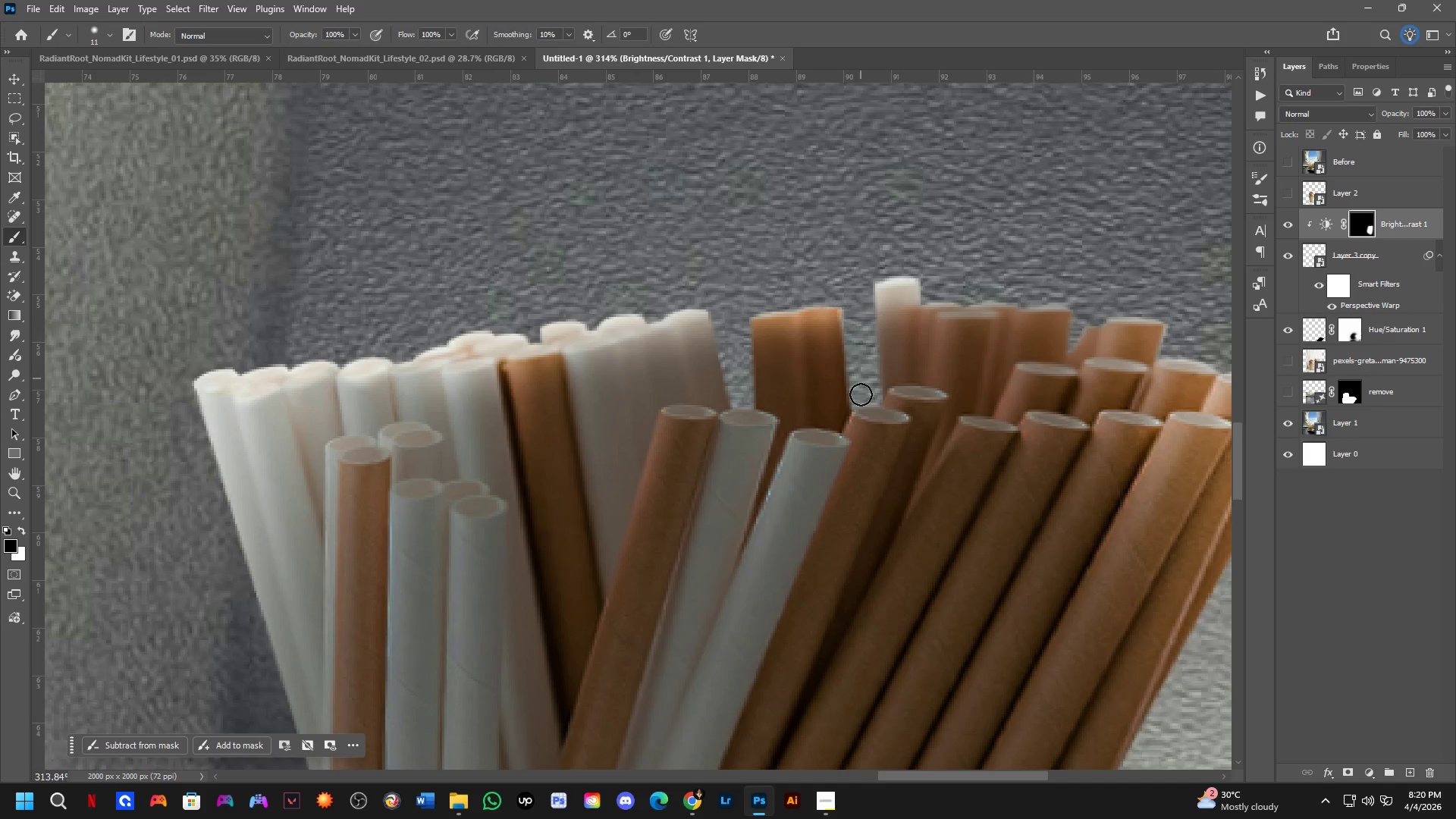 
hold_key(key=ShiftLeft, duration=0.53)
left_click([854, 435])
 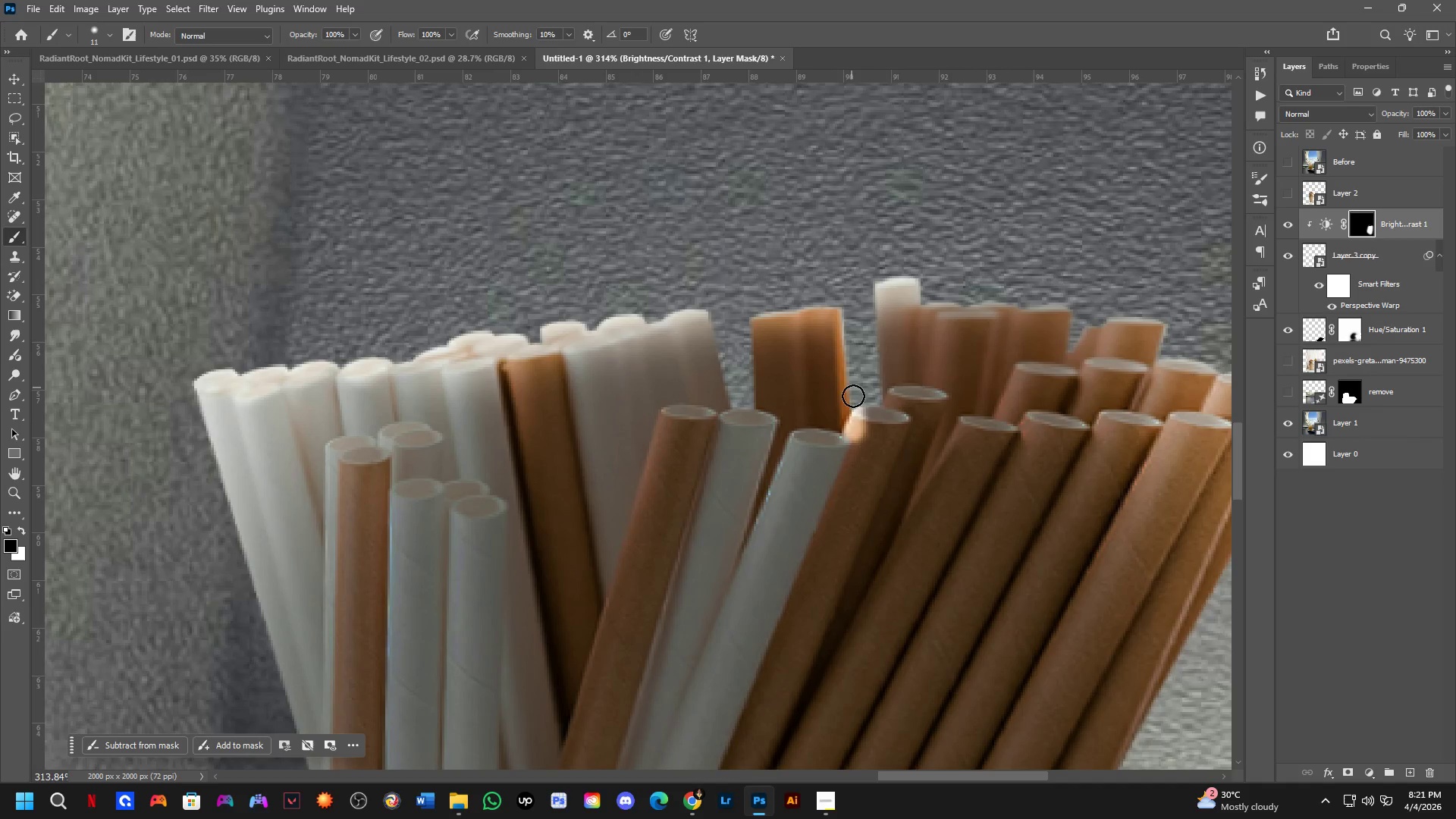 
key(X)
 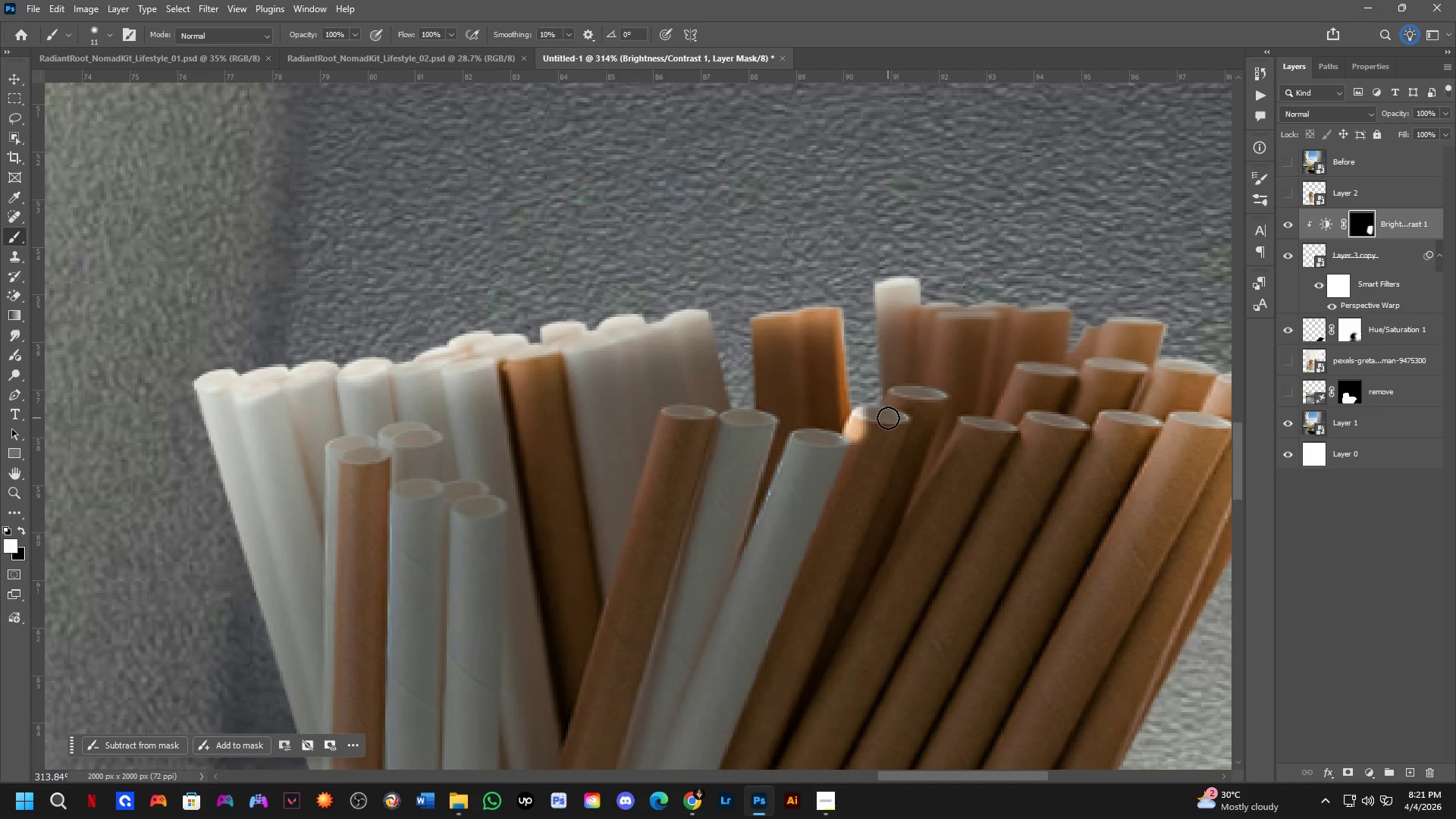 
left_click_drag(start_coordinate=[882, 416], to_coordinate=[871, 415])
 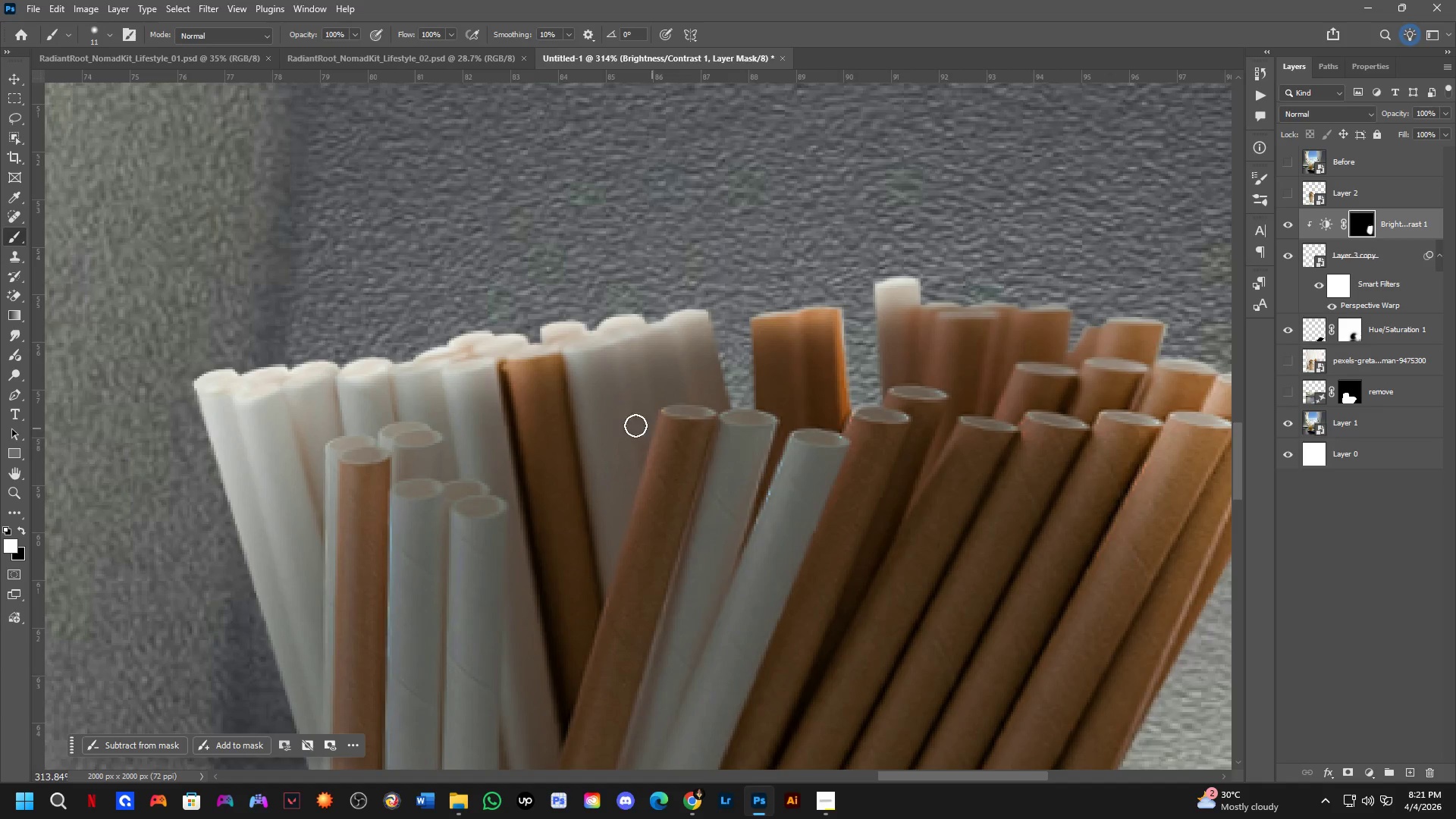 
key(X)
 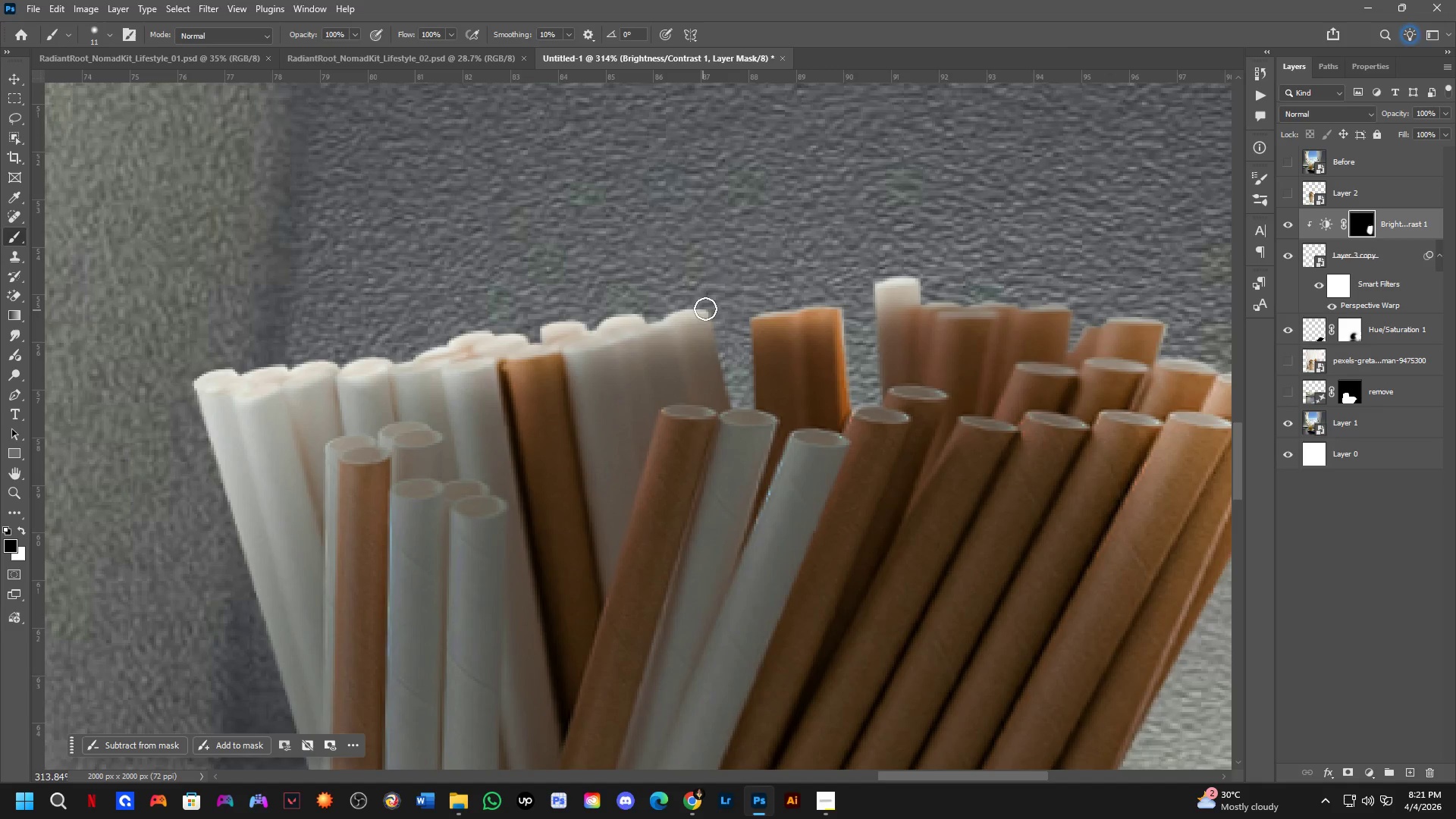 
left_click([707, 308])
 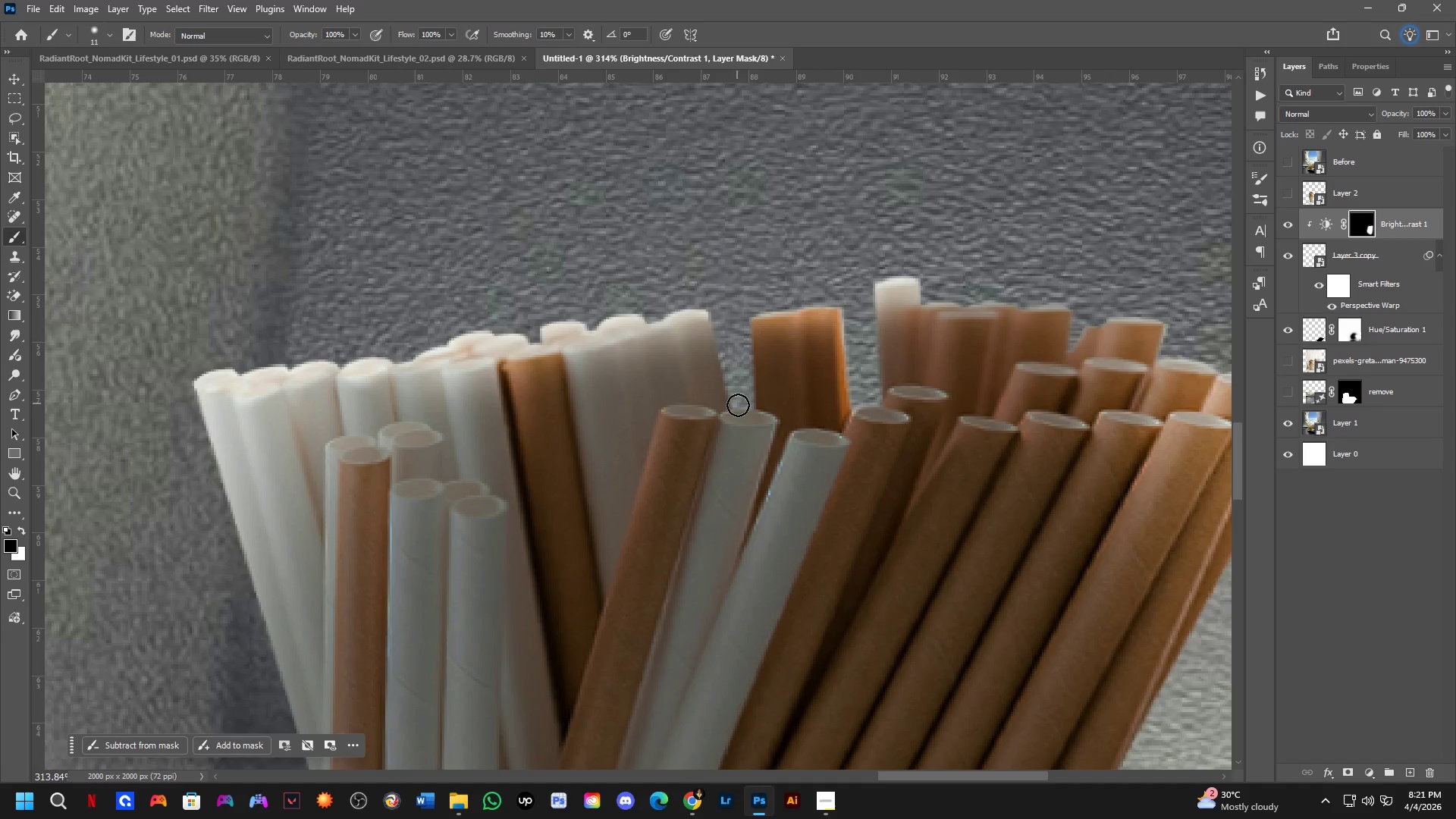 
hold_key(key=ShiftLeft, duration=0.56)
left_click([740, 419])
 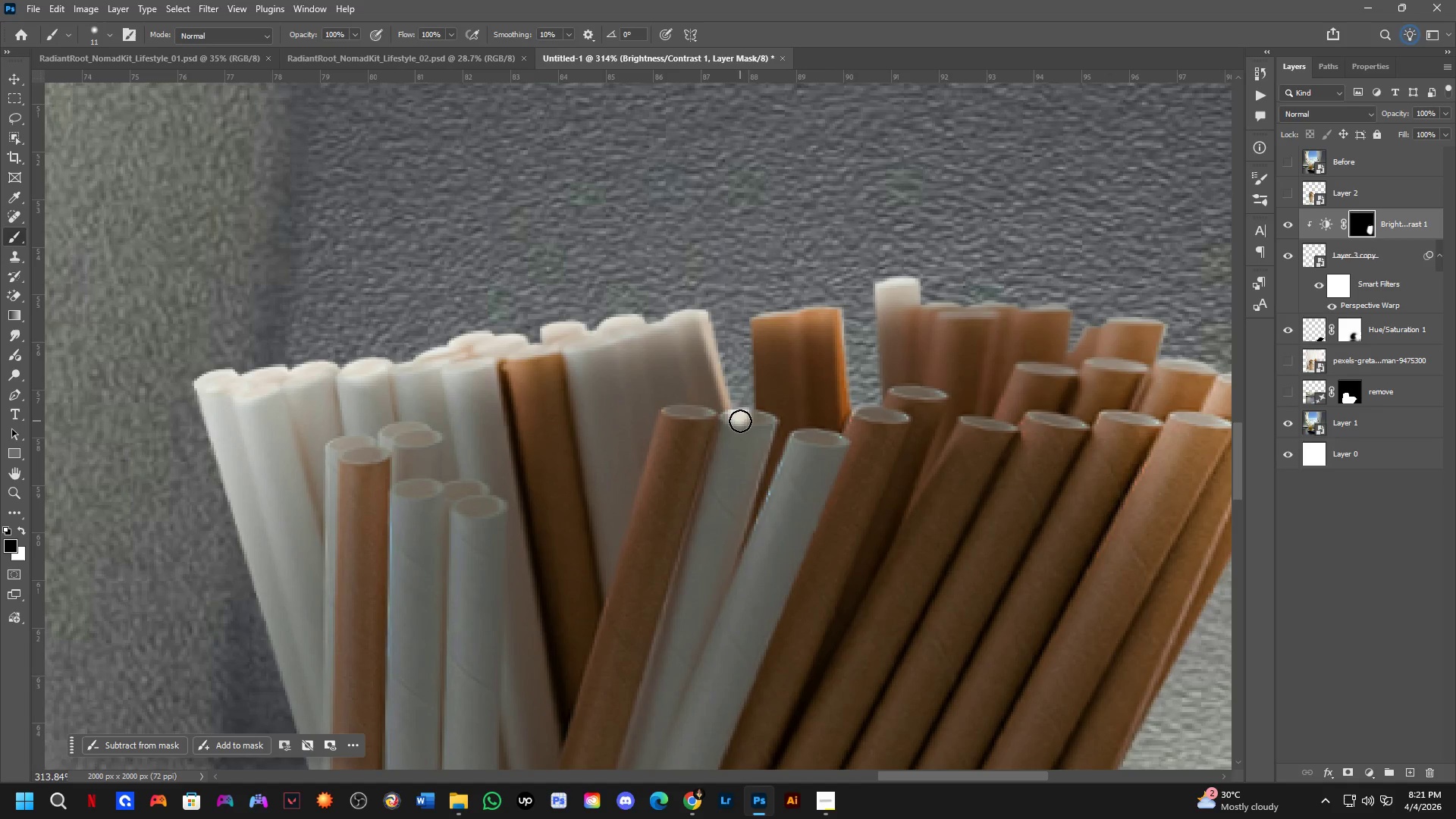 
key(X)
 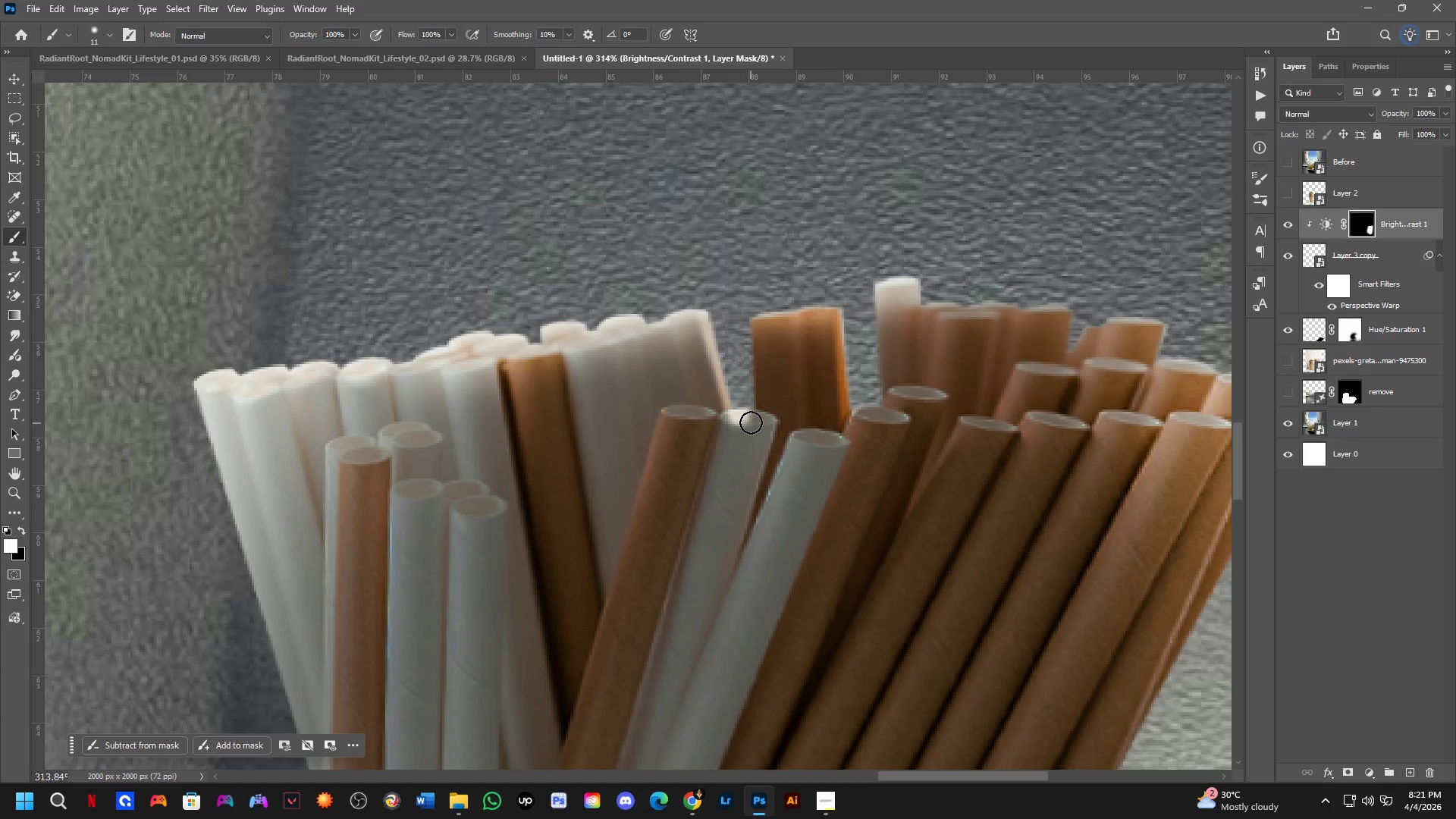 
left_click_drag(start_coordinate=[751, 422], to_coordinate=[731, 425])
 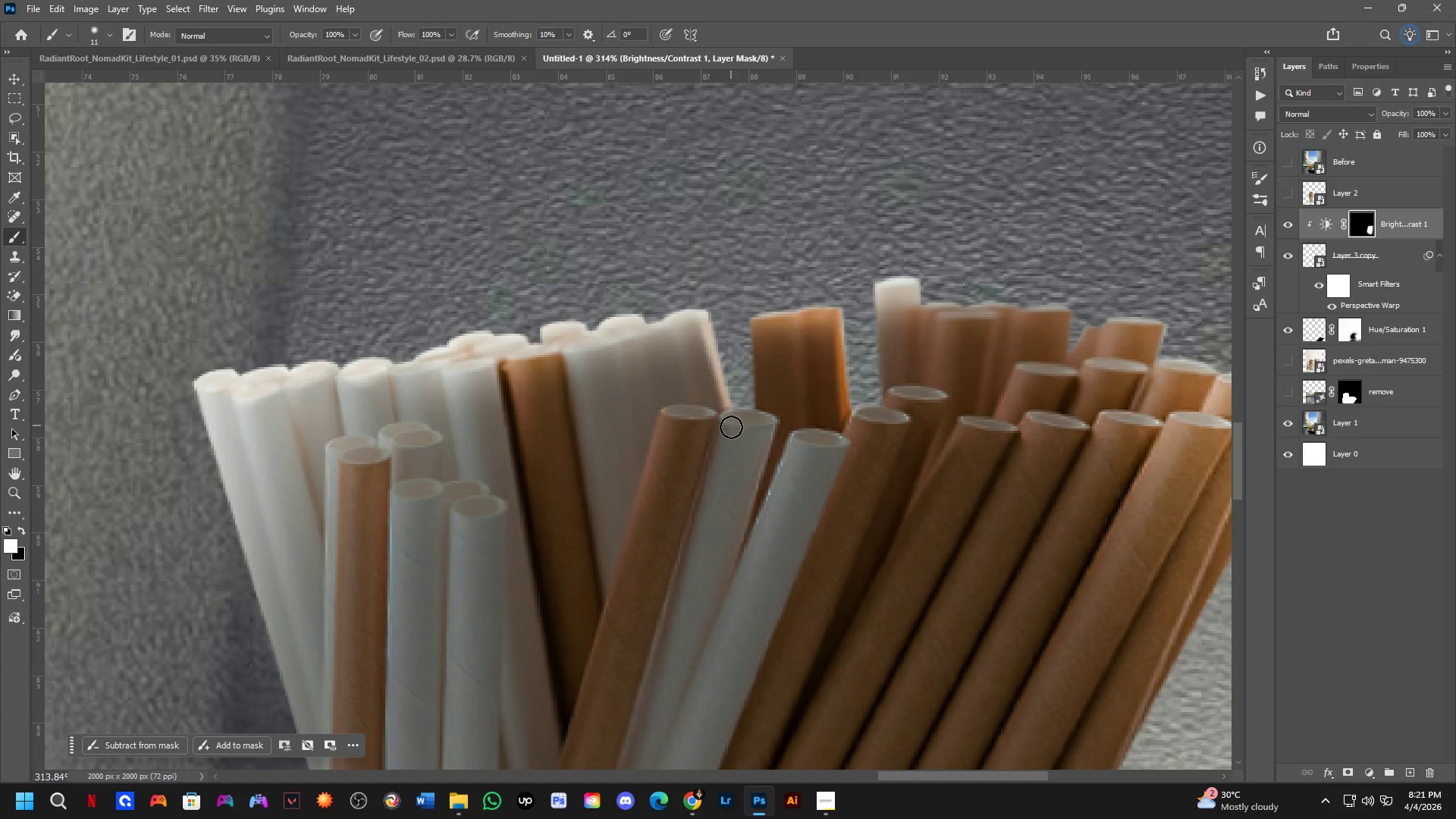 
key(Shift+ShiftLeft)
 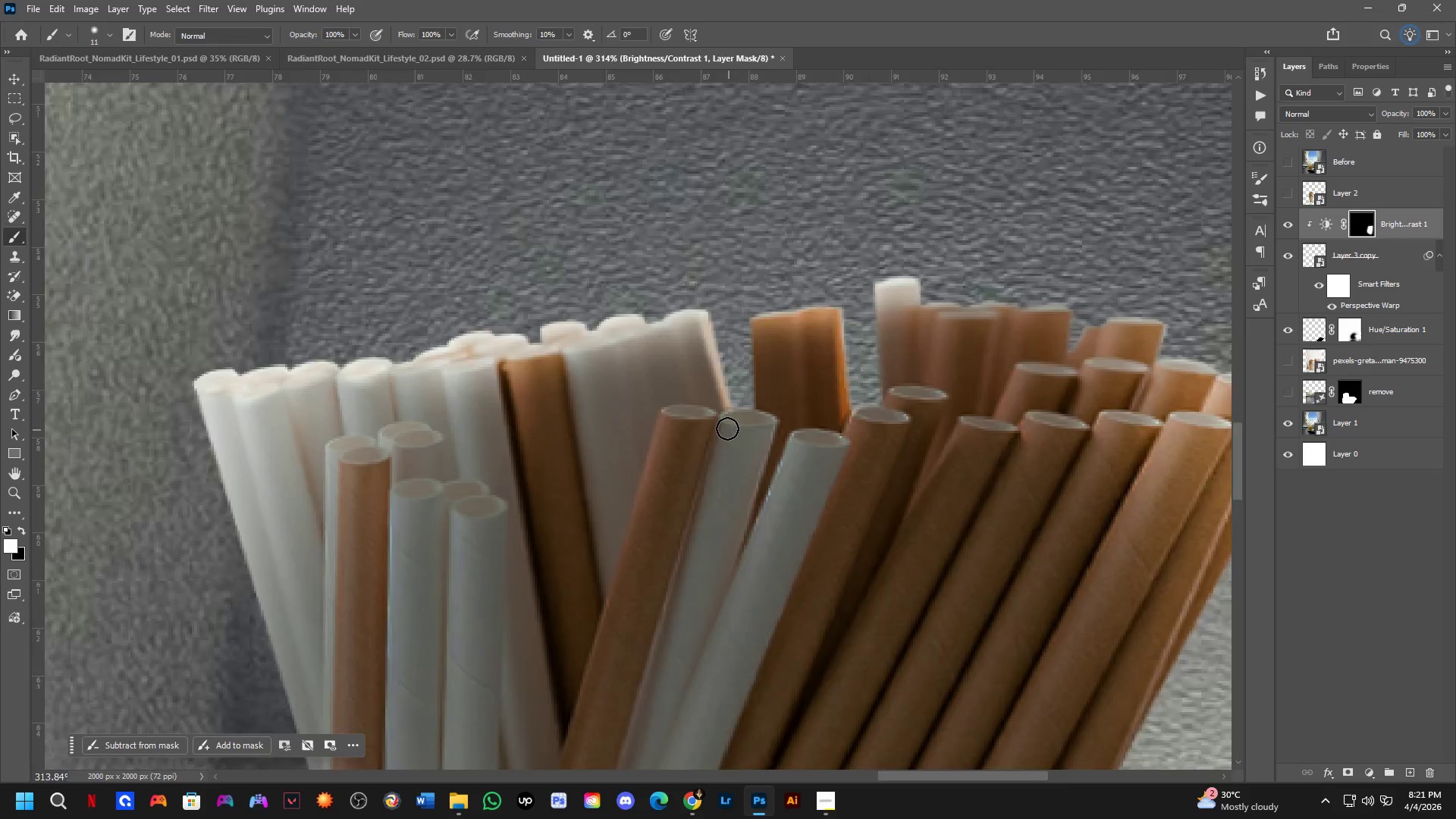 
hold_key(key=Space, duration=0.52)
 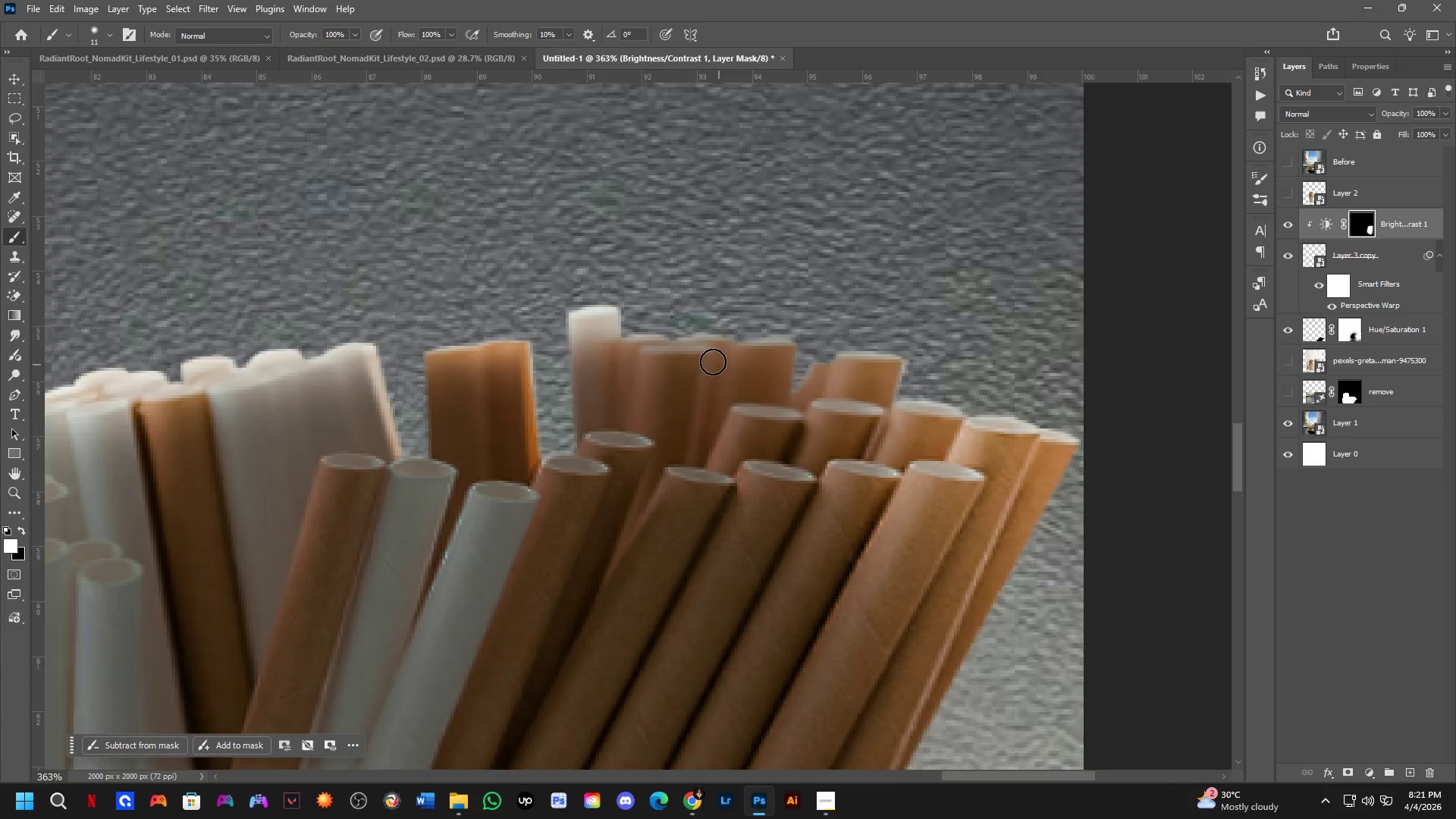 
left_click_drag(start_coordinate=[808, 522], to_coordinate=[775, 521])
 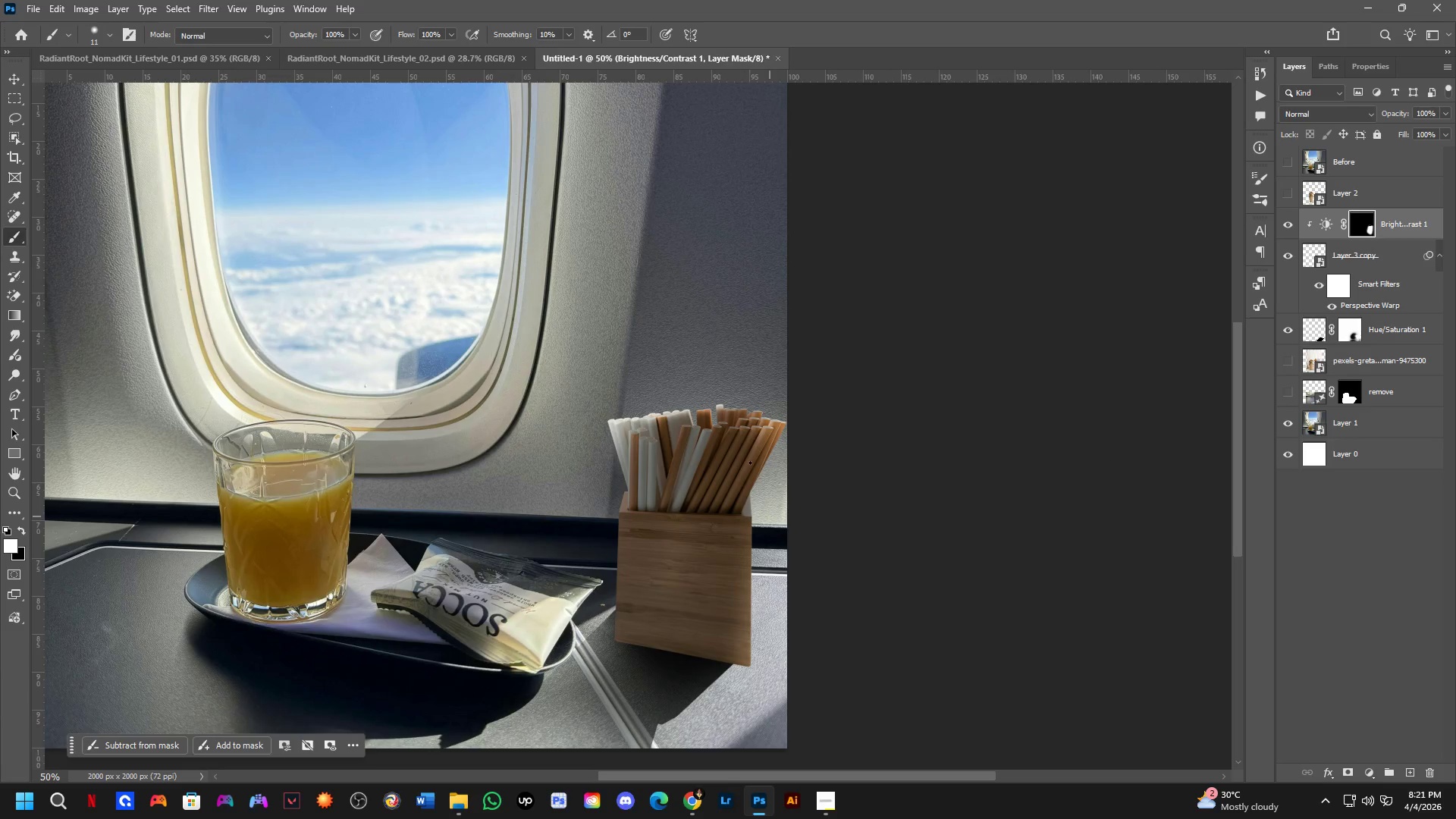 
scroll: coordinate [721, 431], scroll_direction: down, amount: 5.0
 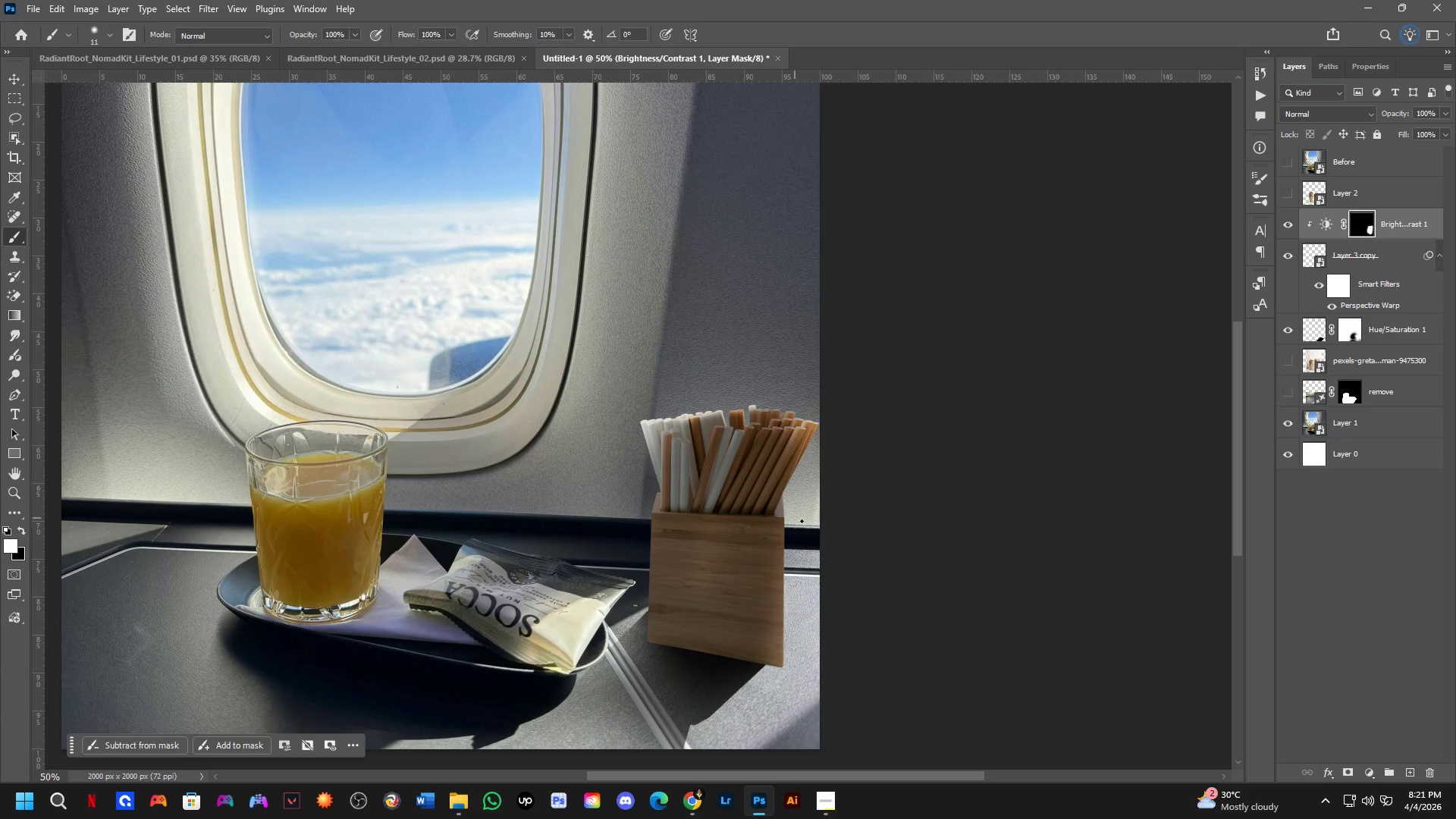 
key(Shift+ShiftLeft)
 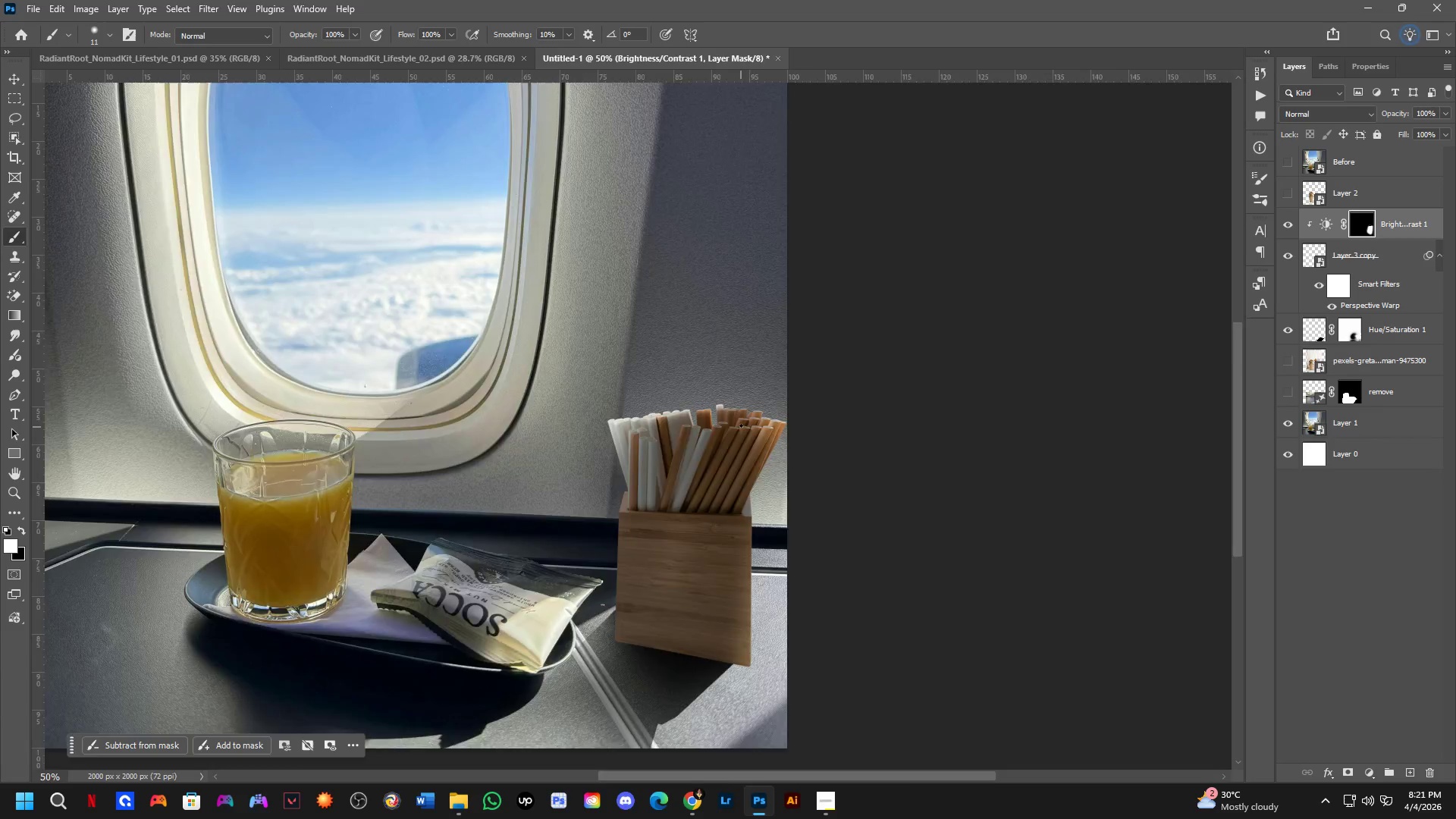 
key(X)
 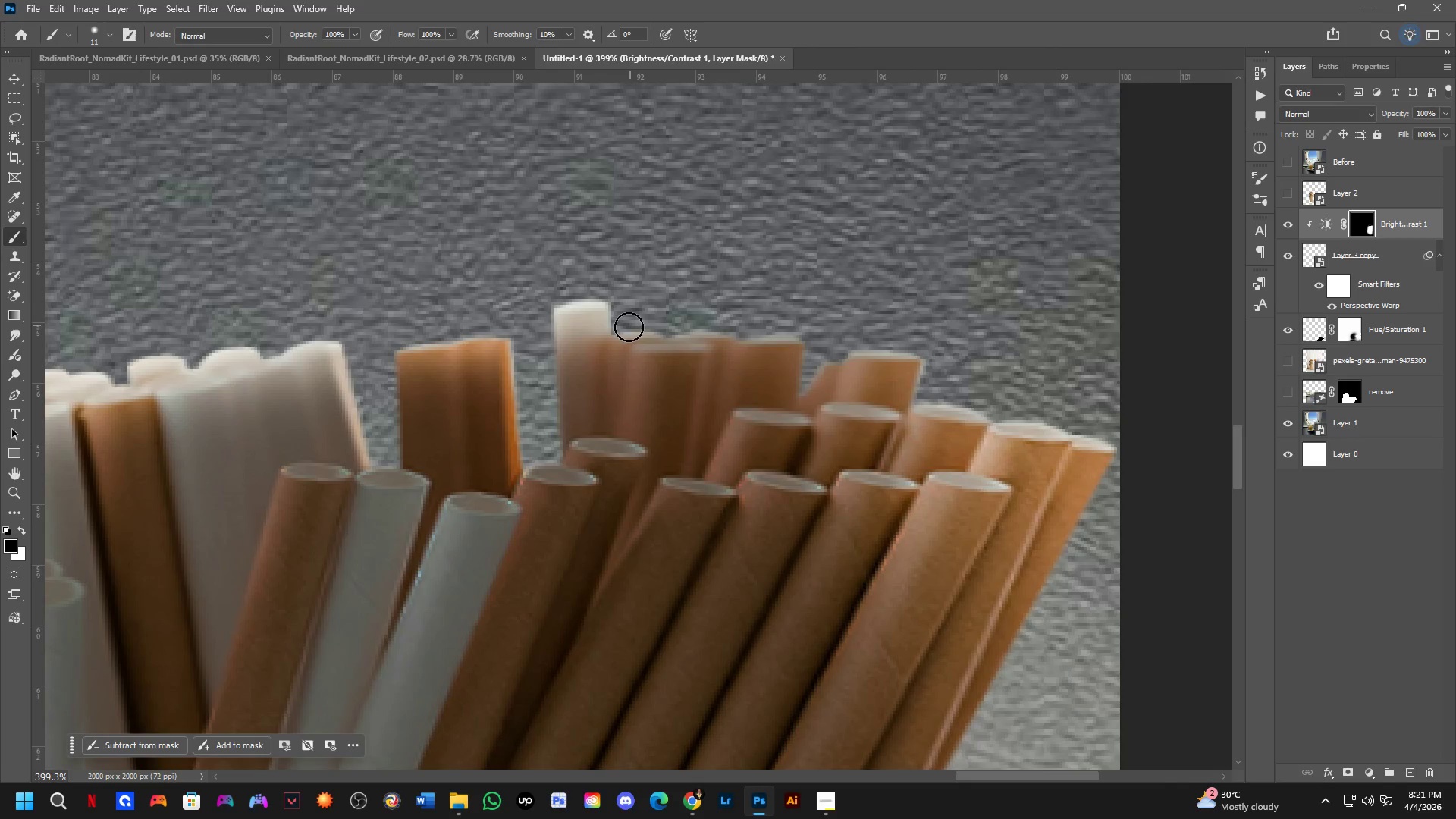 
scroll: coordinate [714, 362], scroll_direction: up, amount: 7.0
 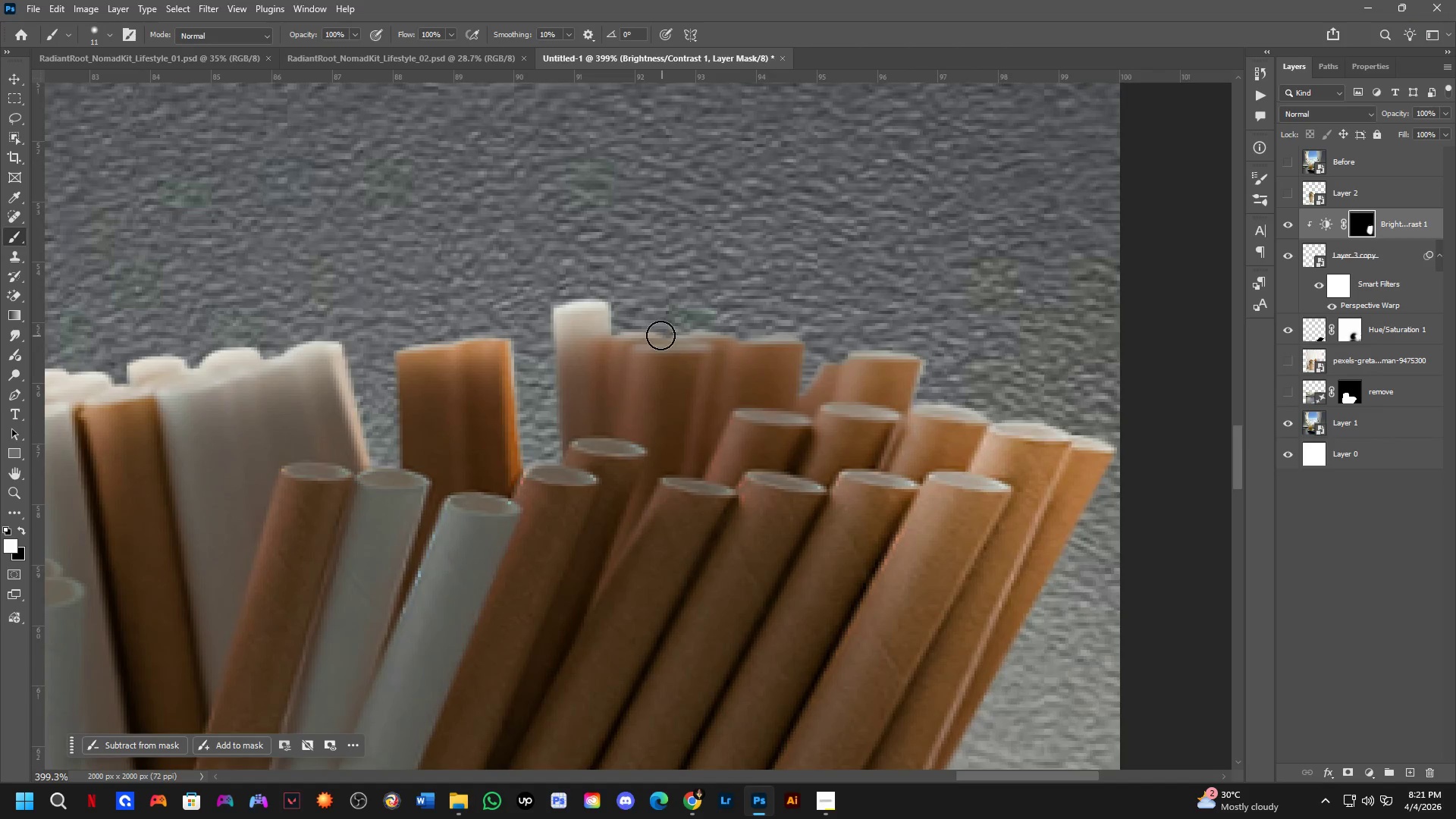 
left_click_drag(start_coordinate=[629, 327], to_coordinate=[673, 324])
 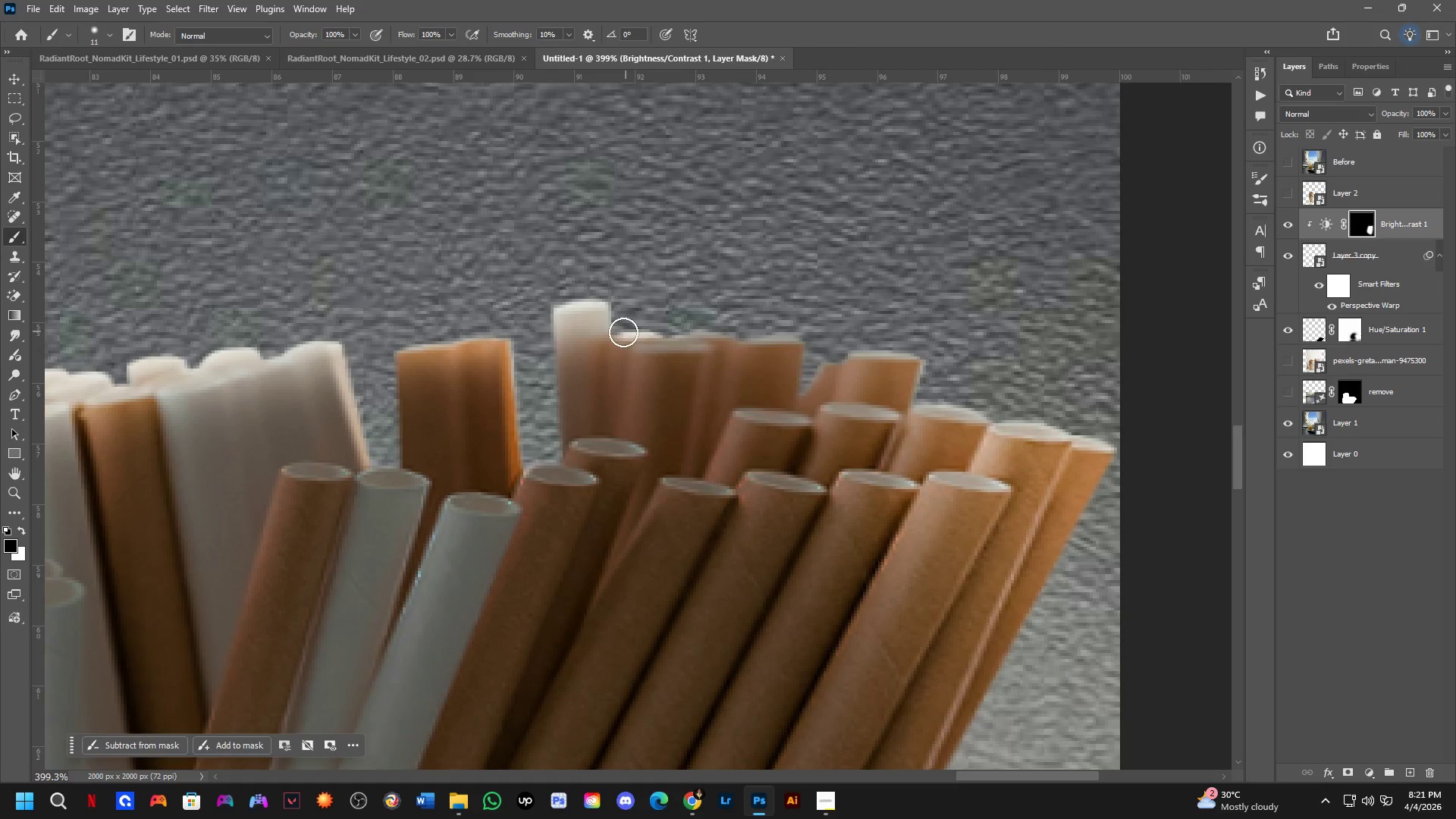 
left_click_drag(start_coordinate=[613, 335], to_coordinate=[814, 349])
 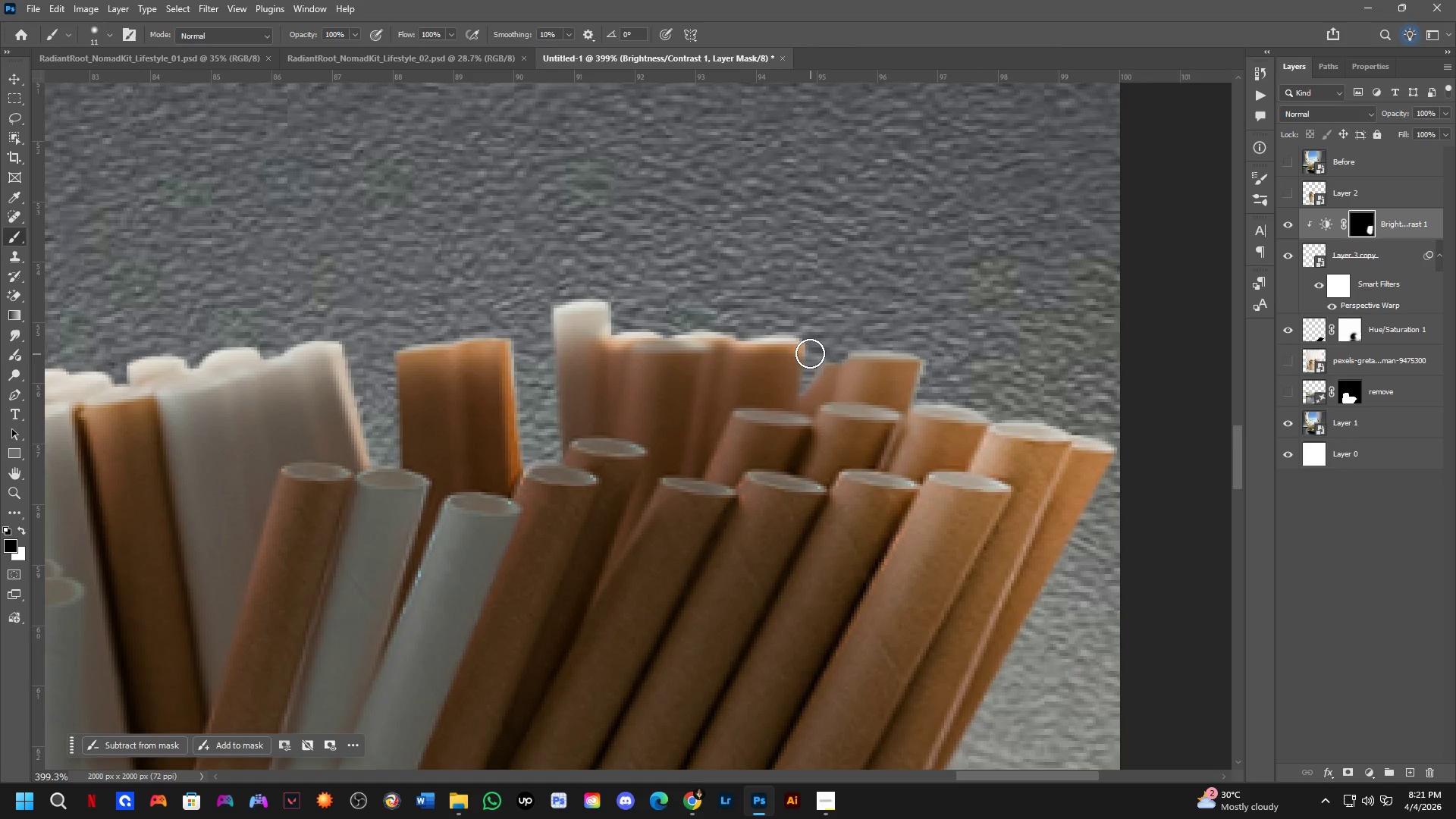 
left_click([805, 353])
 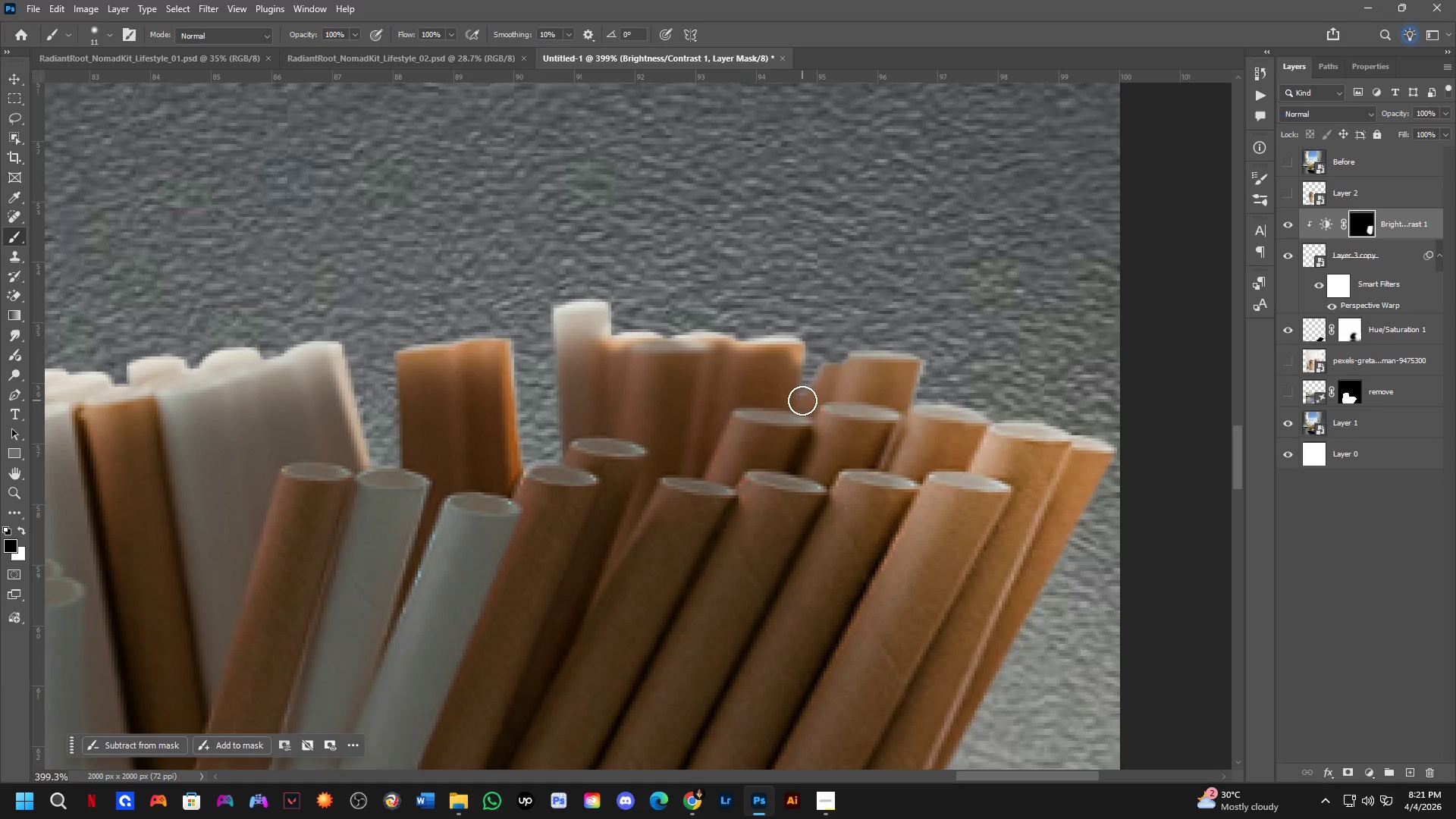 
key(Shift+ShiftLeft)
 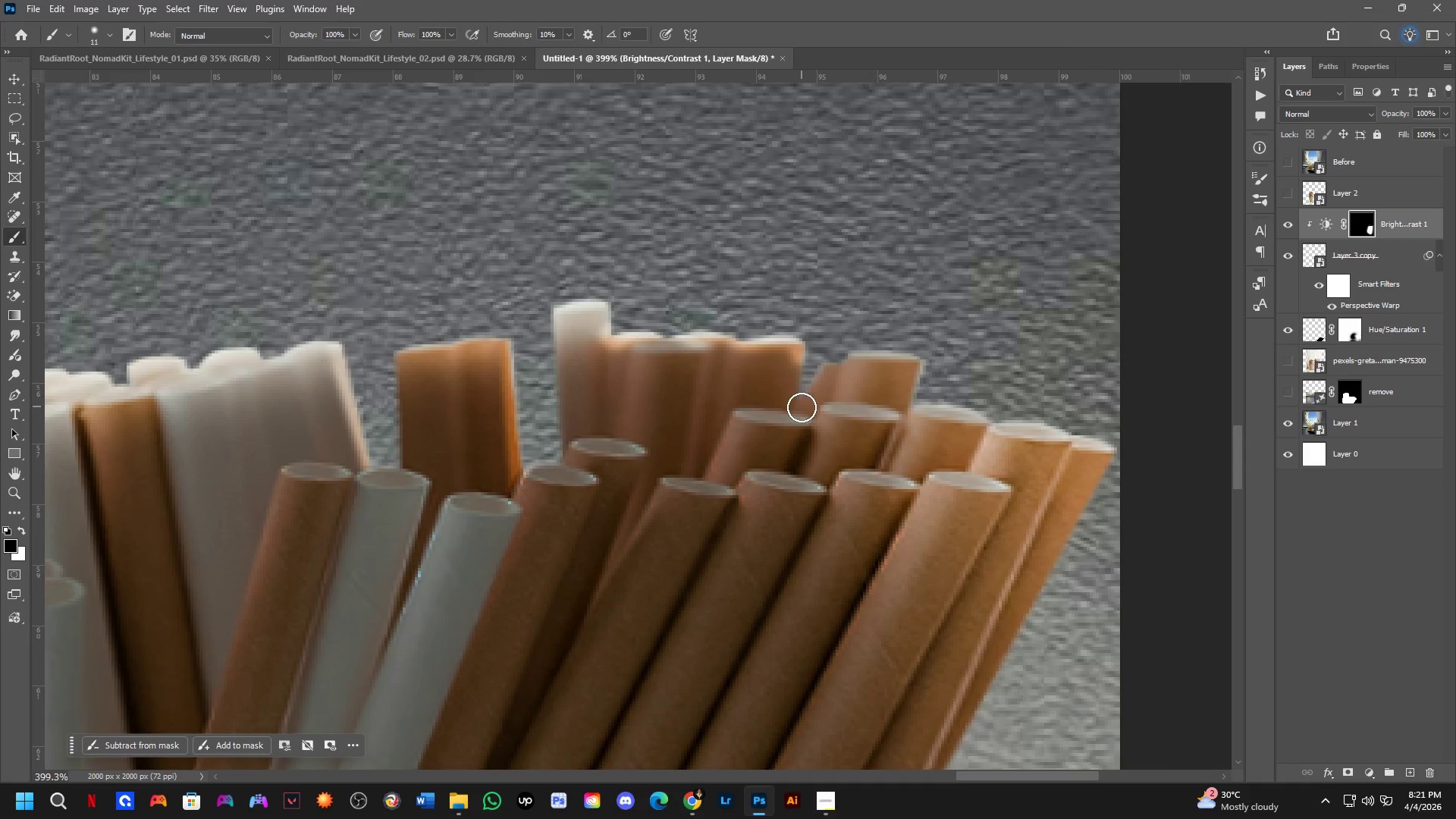 
left_click([802, 411])
 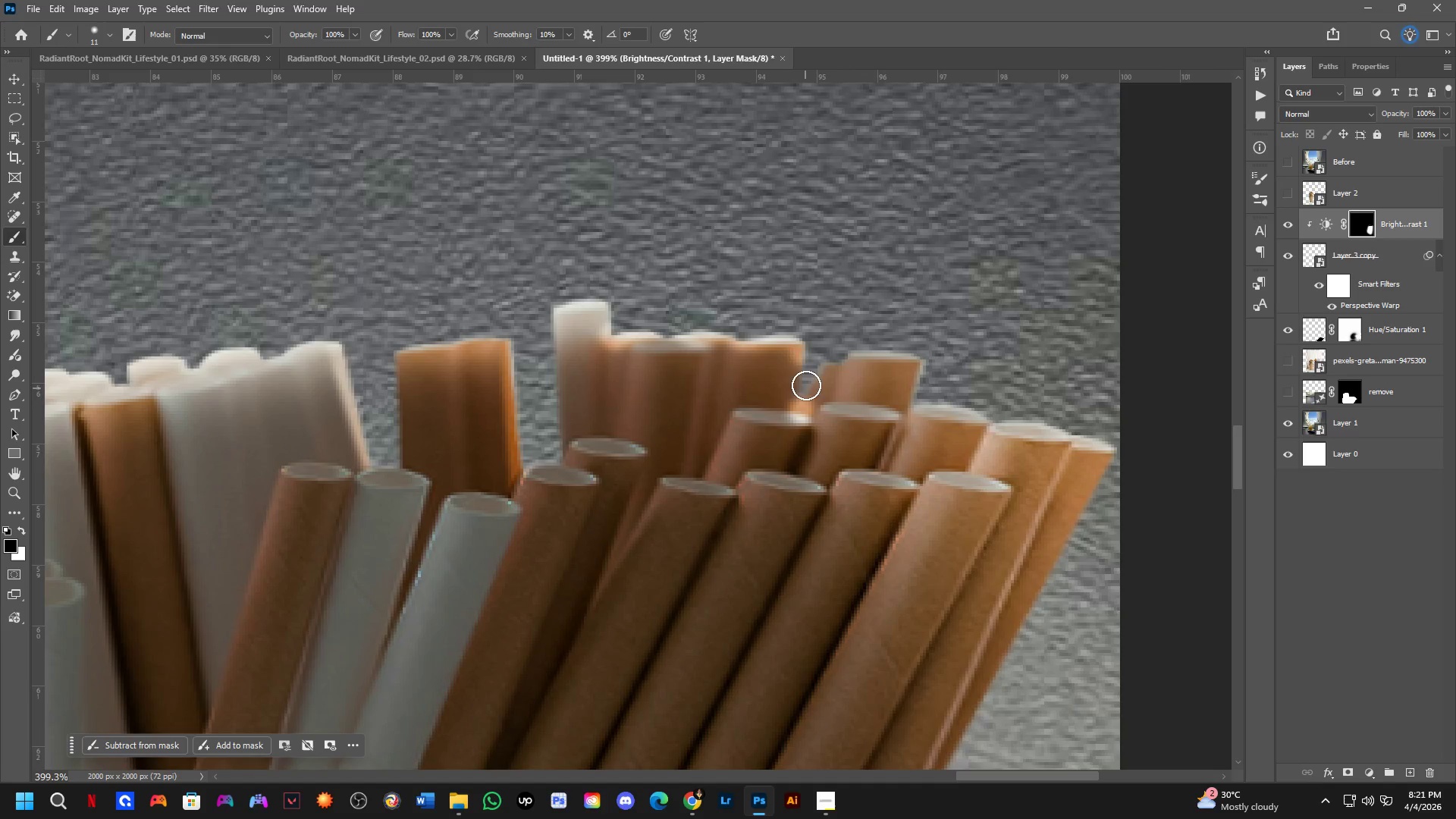 
key(Shift+ShiftLeft)
 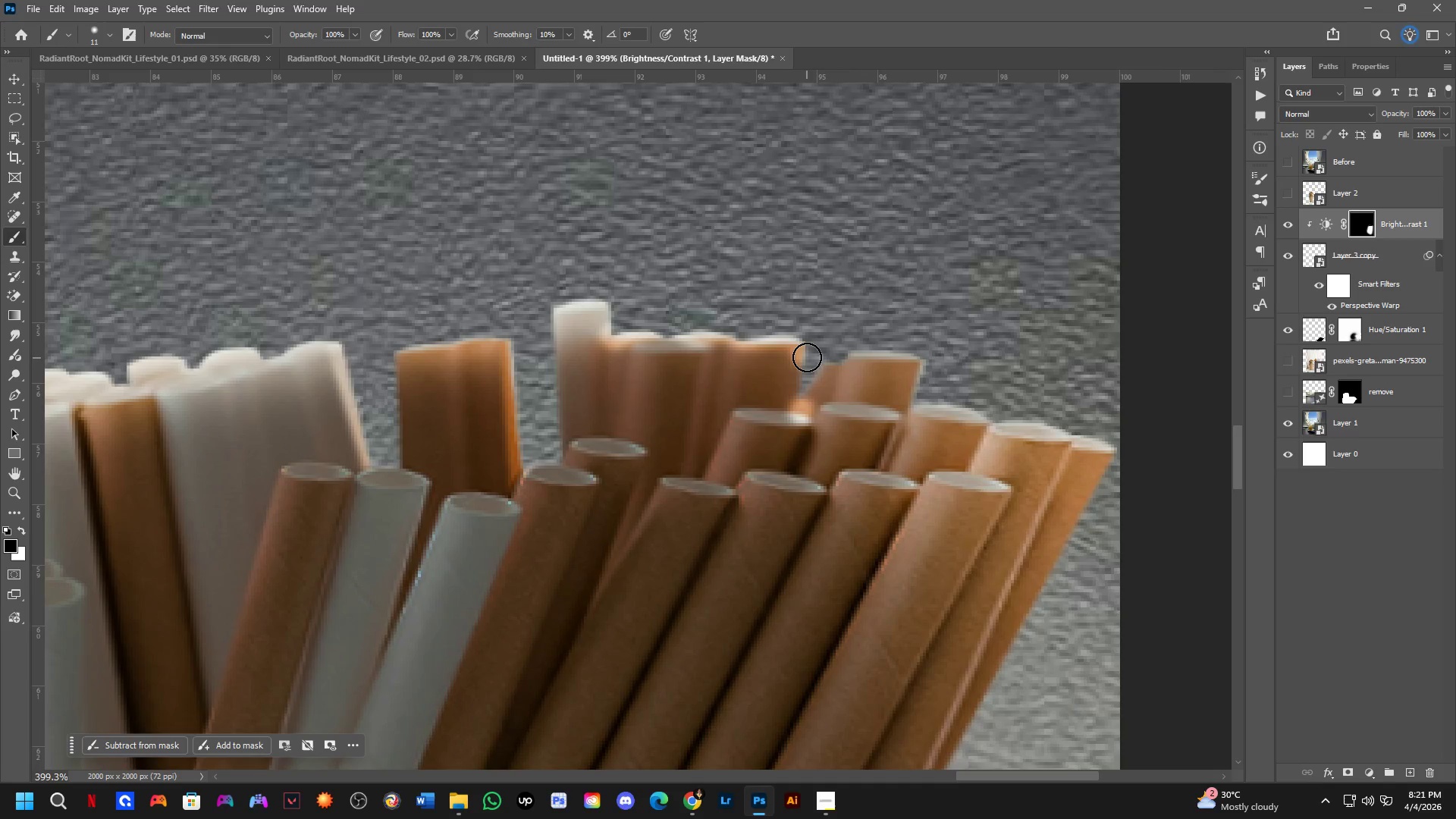 
left_click([807, 356])
 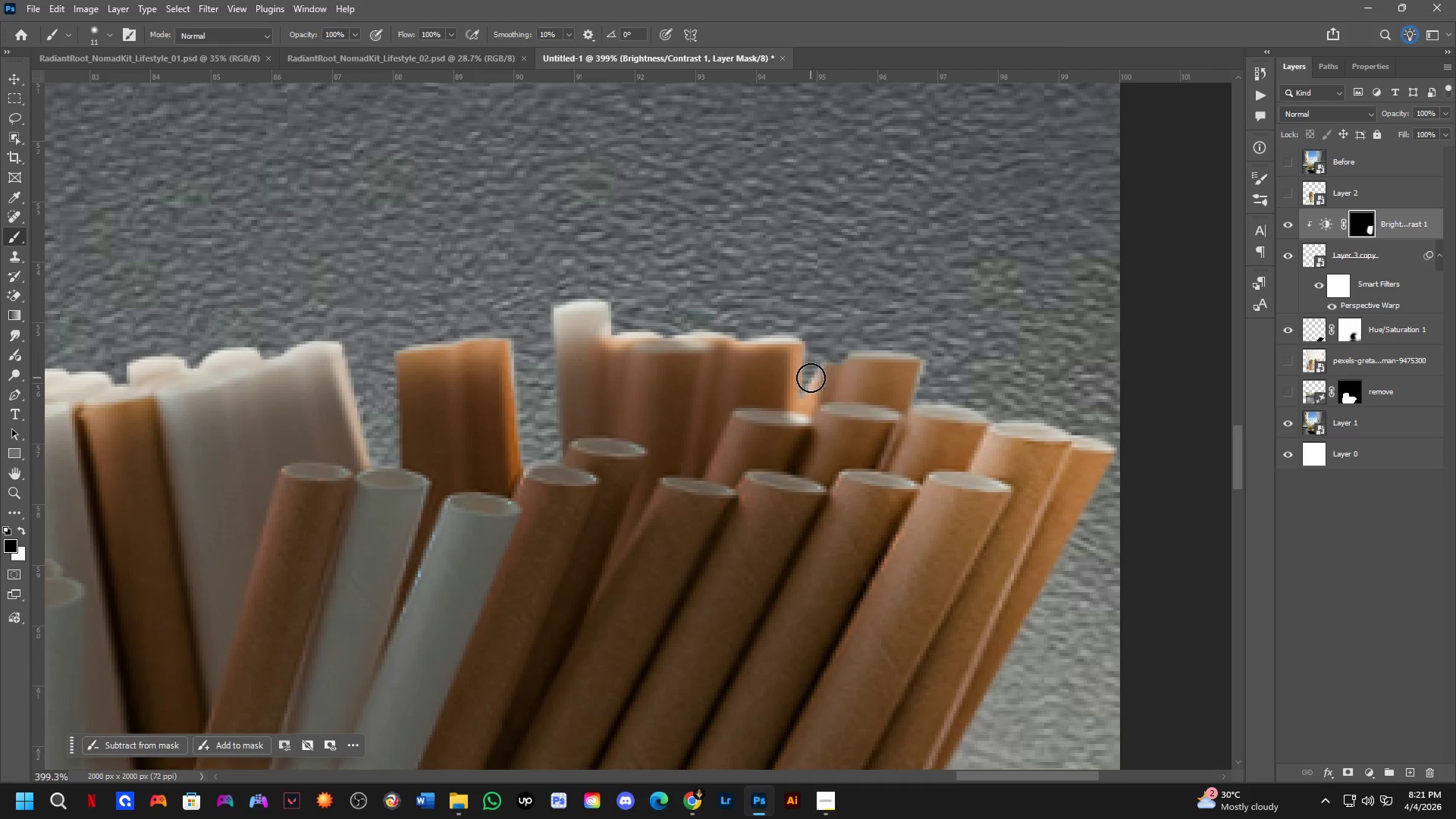 
key(X)
 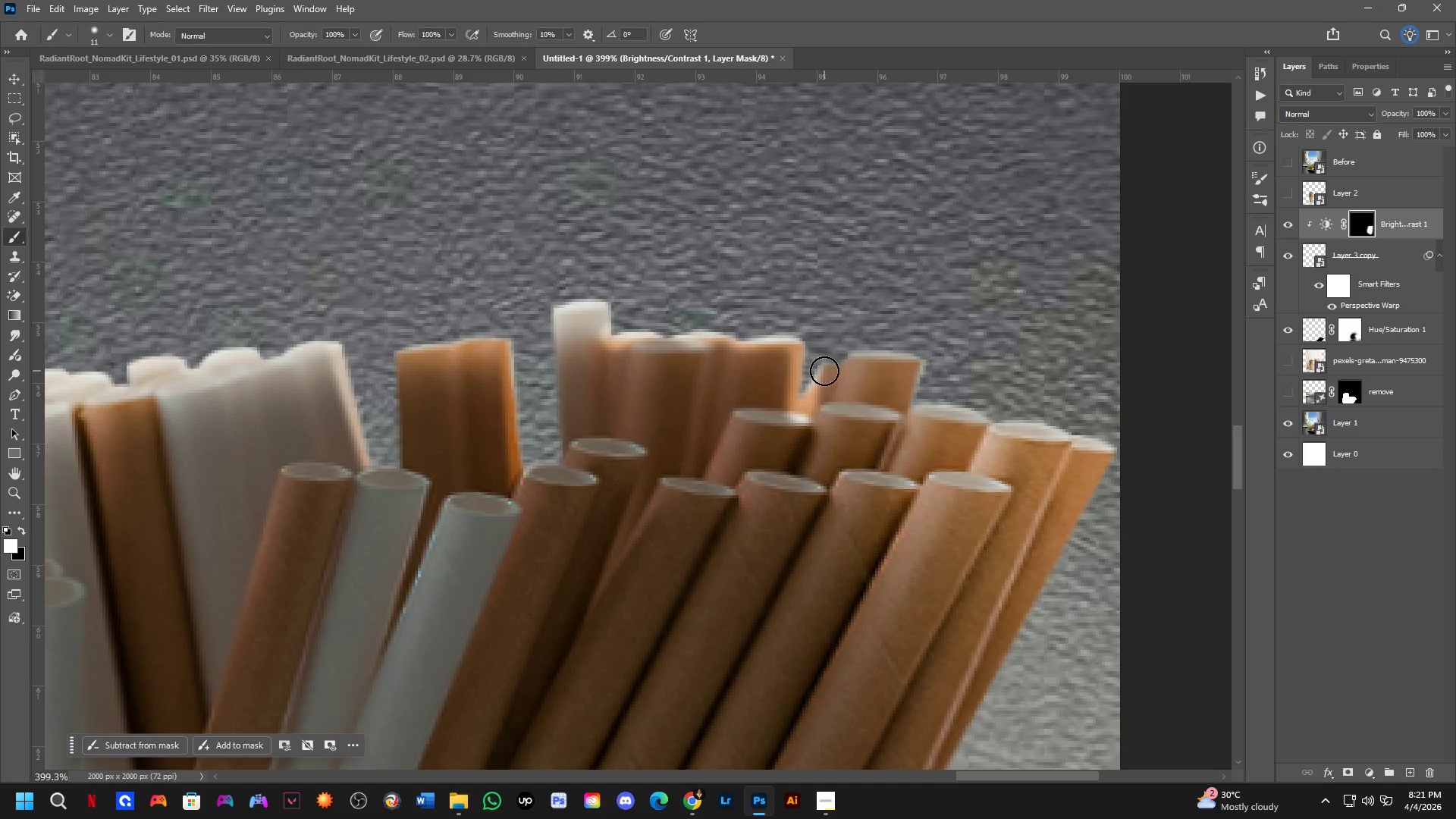 
left_click_drag(start_coordinate=[824, 374], to_coordinate=[855, 351])
 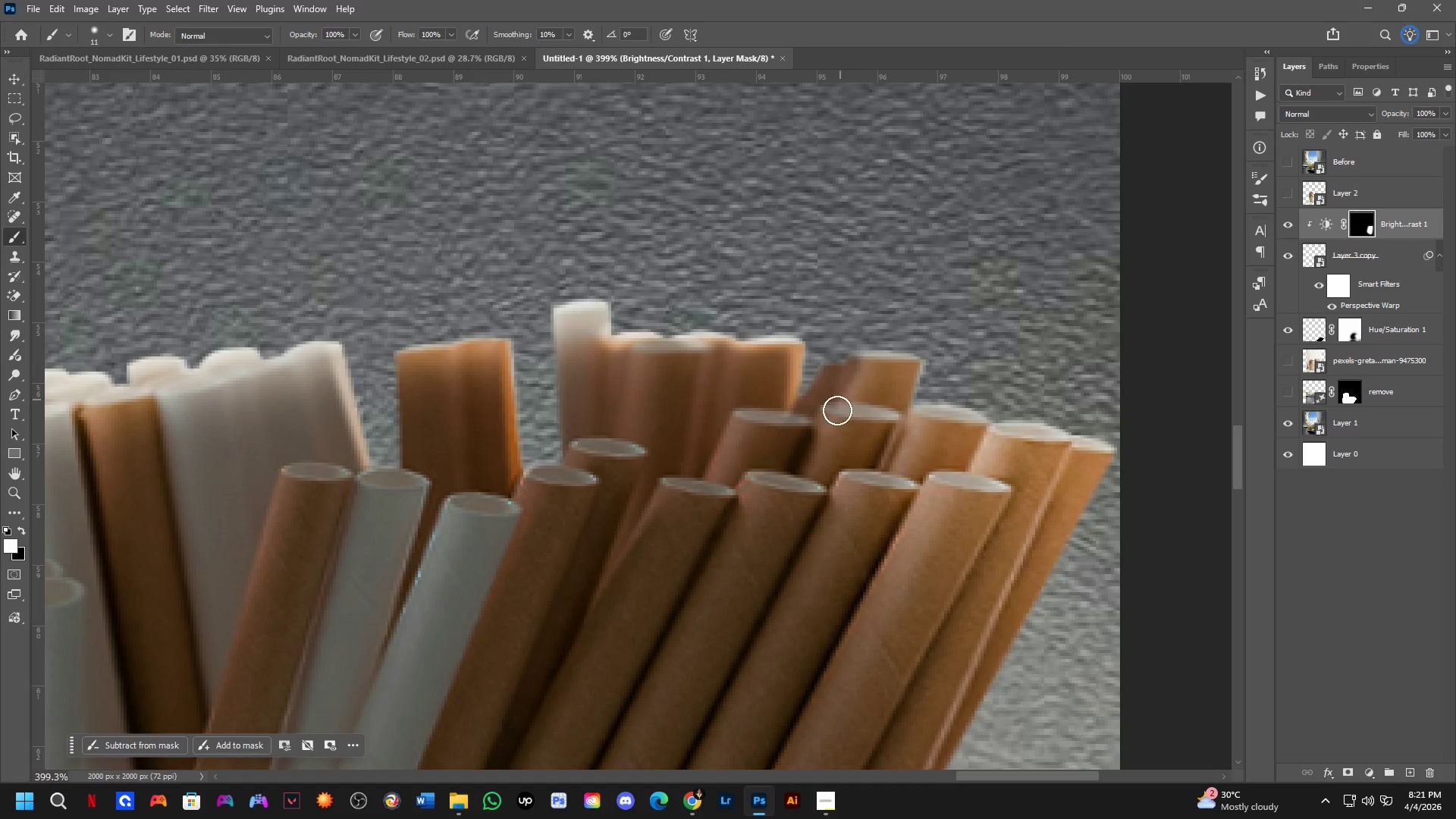 
key(Alt+AltLeft)
 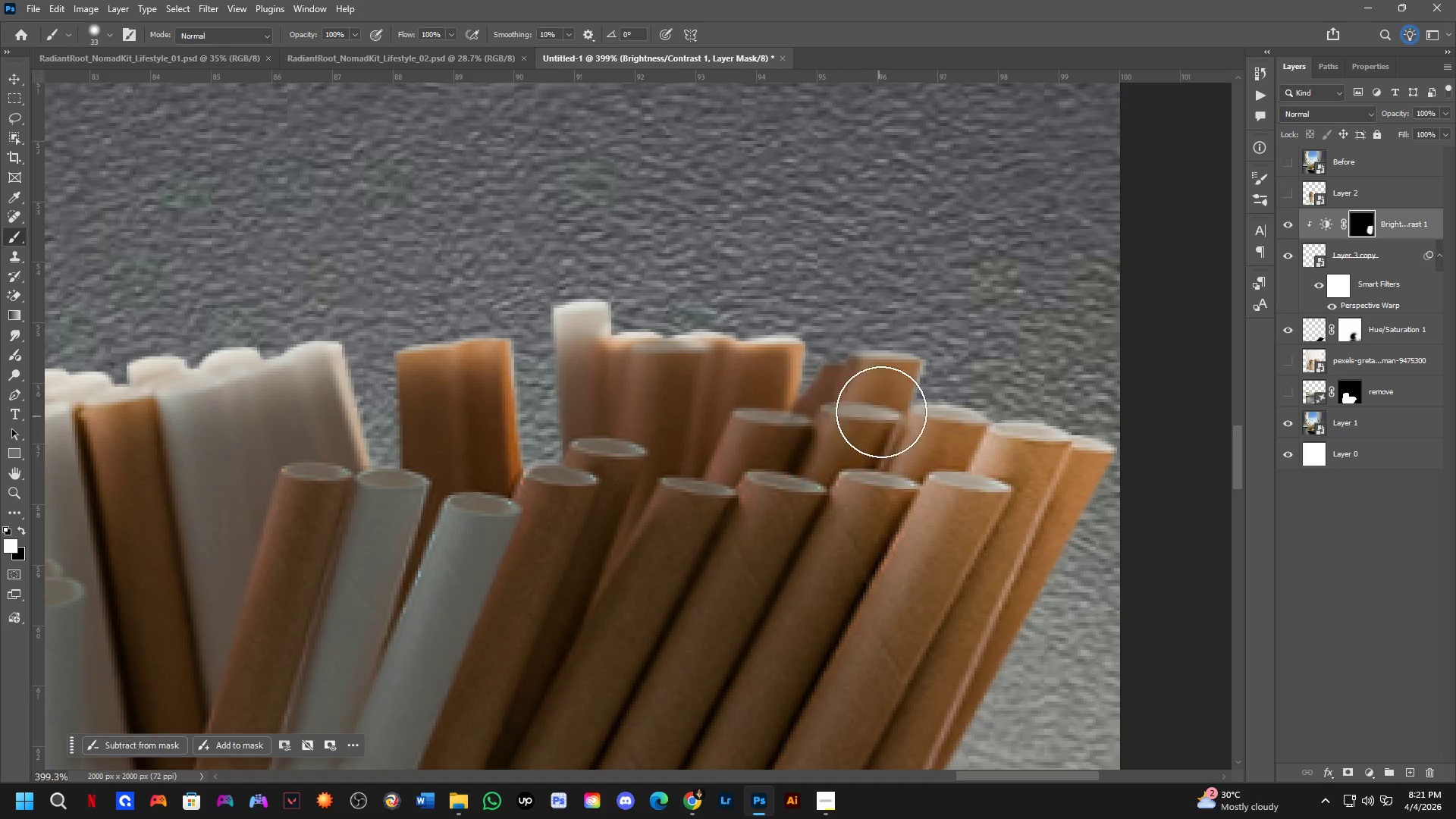 
left_click_drag(start_coordinate=[888, 379], to_coordinate=[790, 470])
 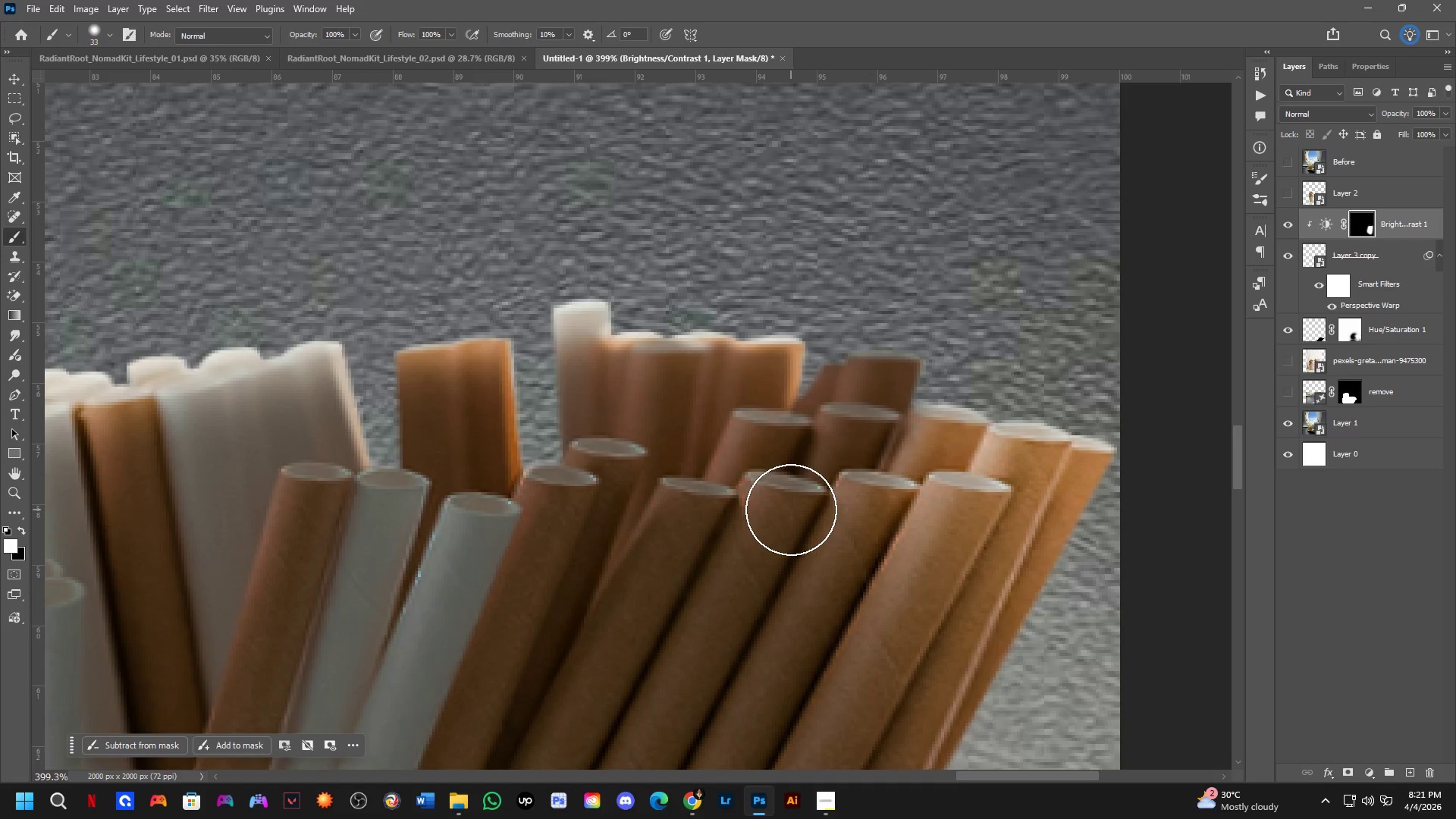 
key(X)
 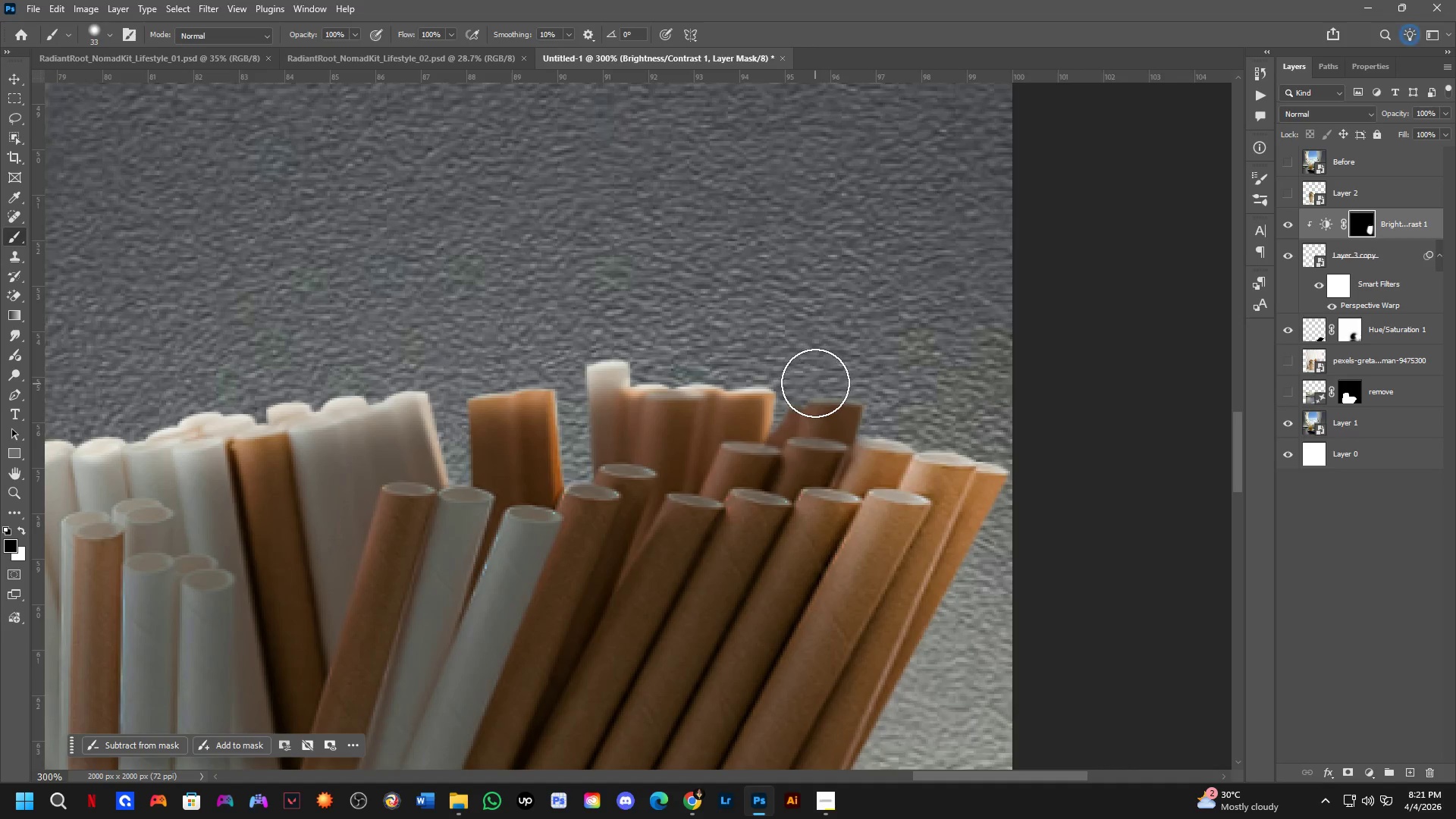 
left_click_drag(start_coordinate=[815, 379], to_coordinate=[896, 379])
 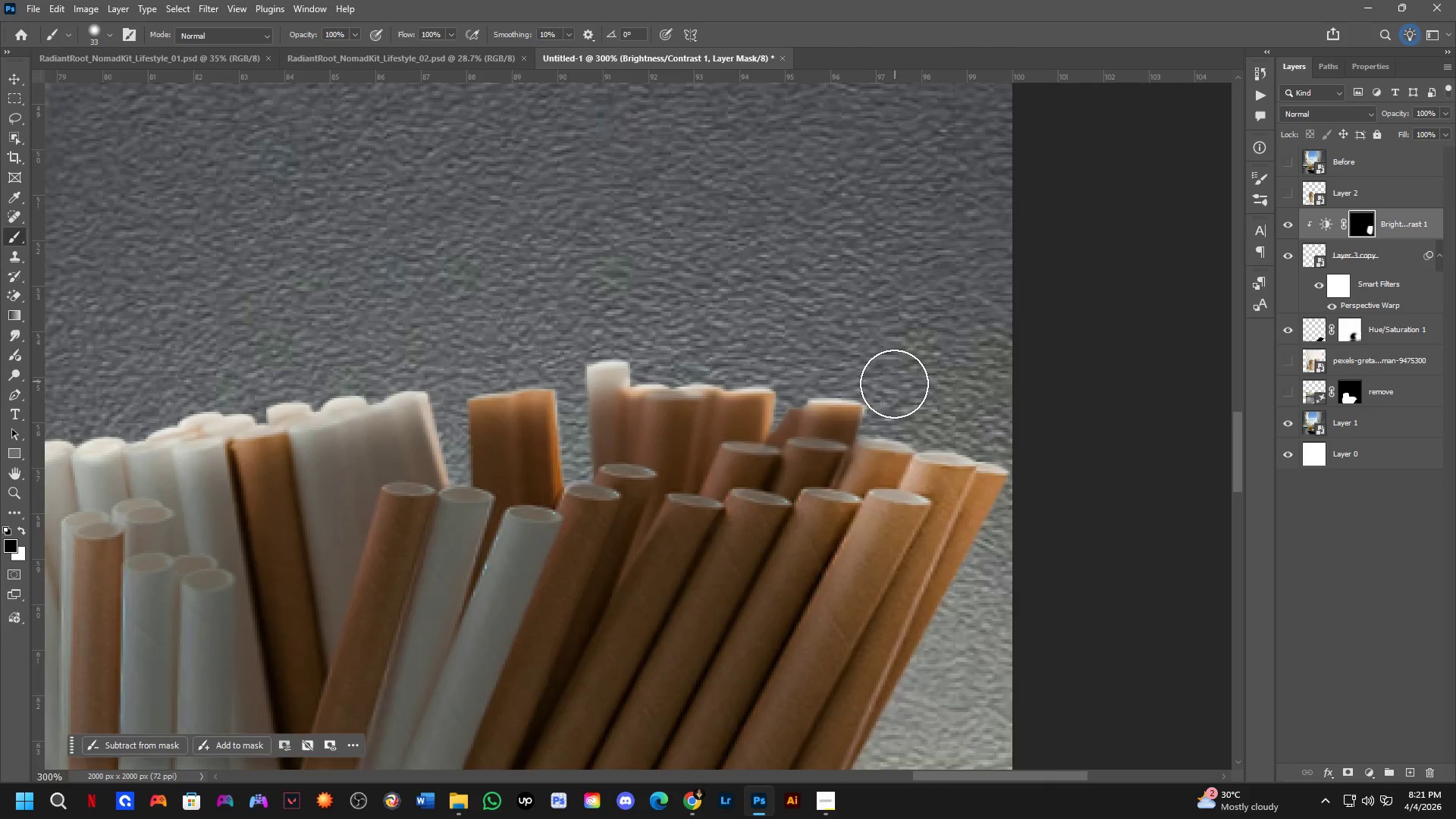 
scroll: coordinate [843, 410], scroll_direction: down, amount: 3.0
 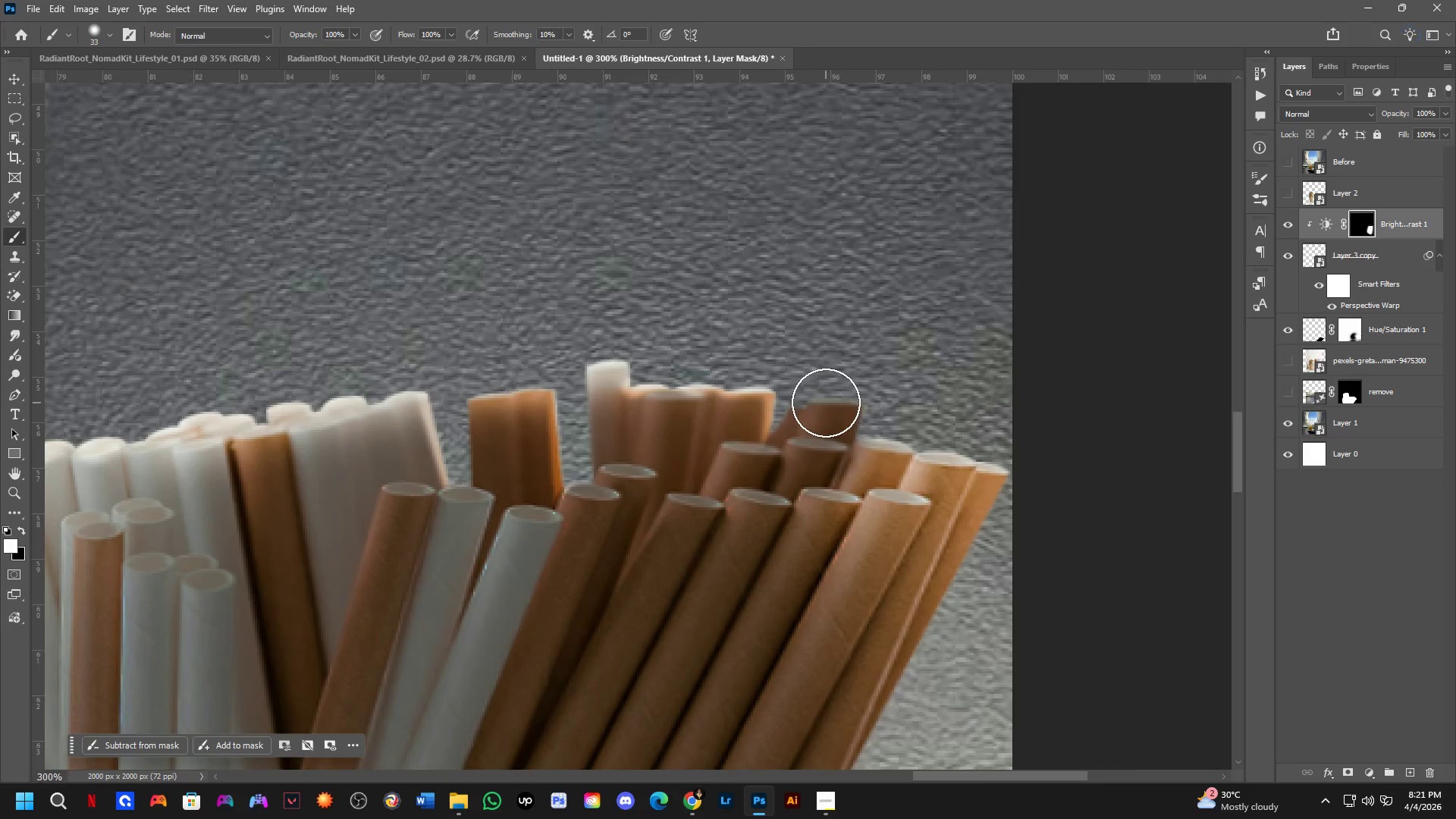 
key(Shift+ShiftLeft)
 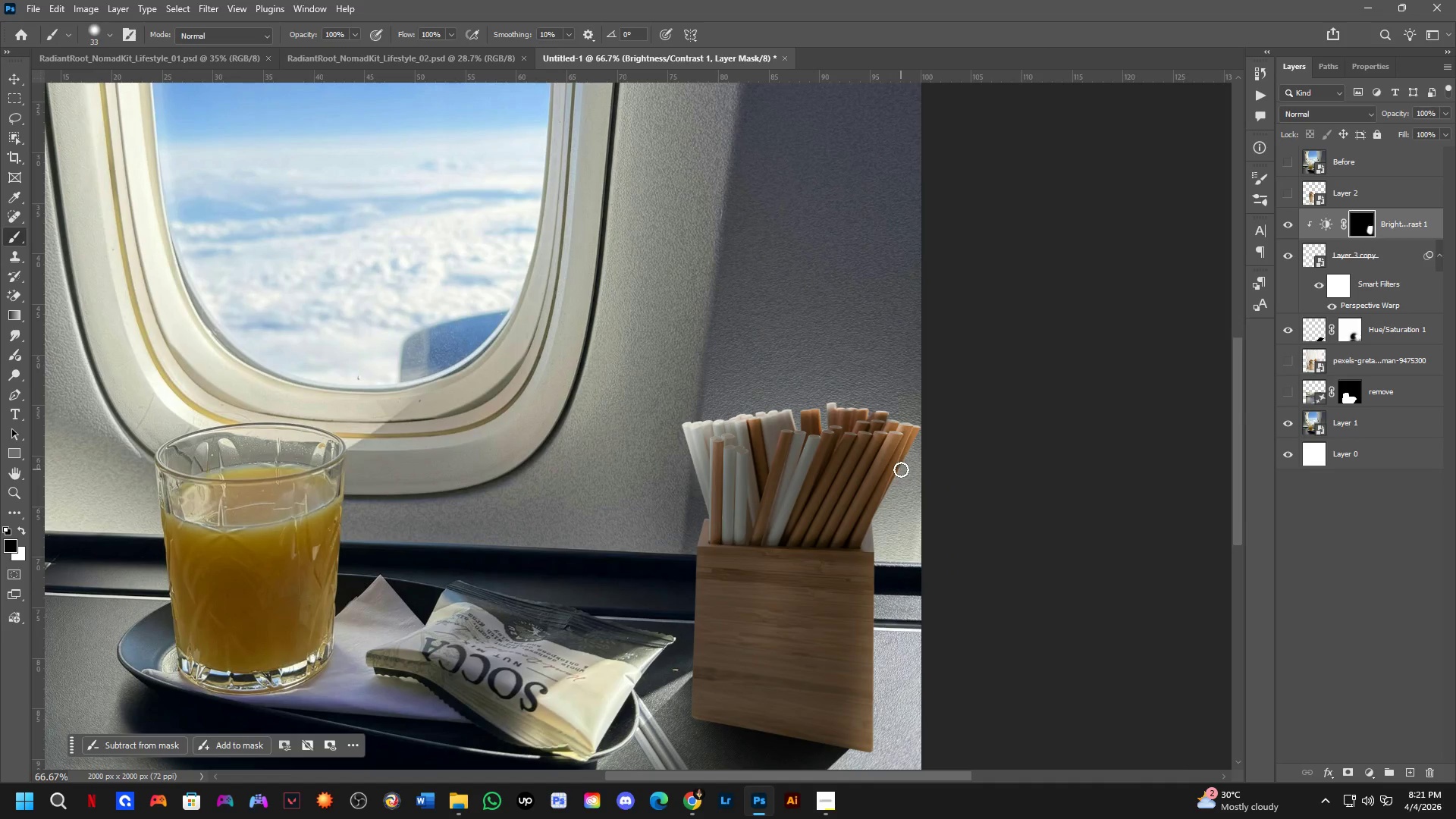 
key(Shift+ShiftLeft)
 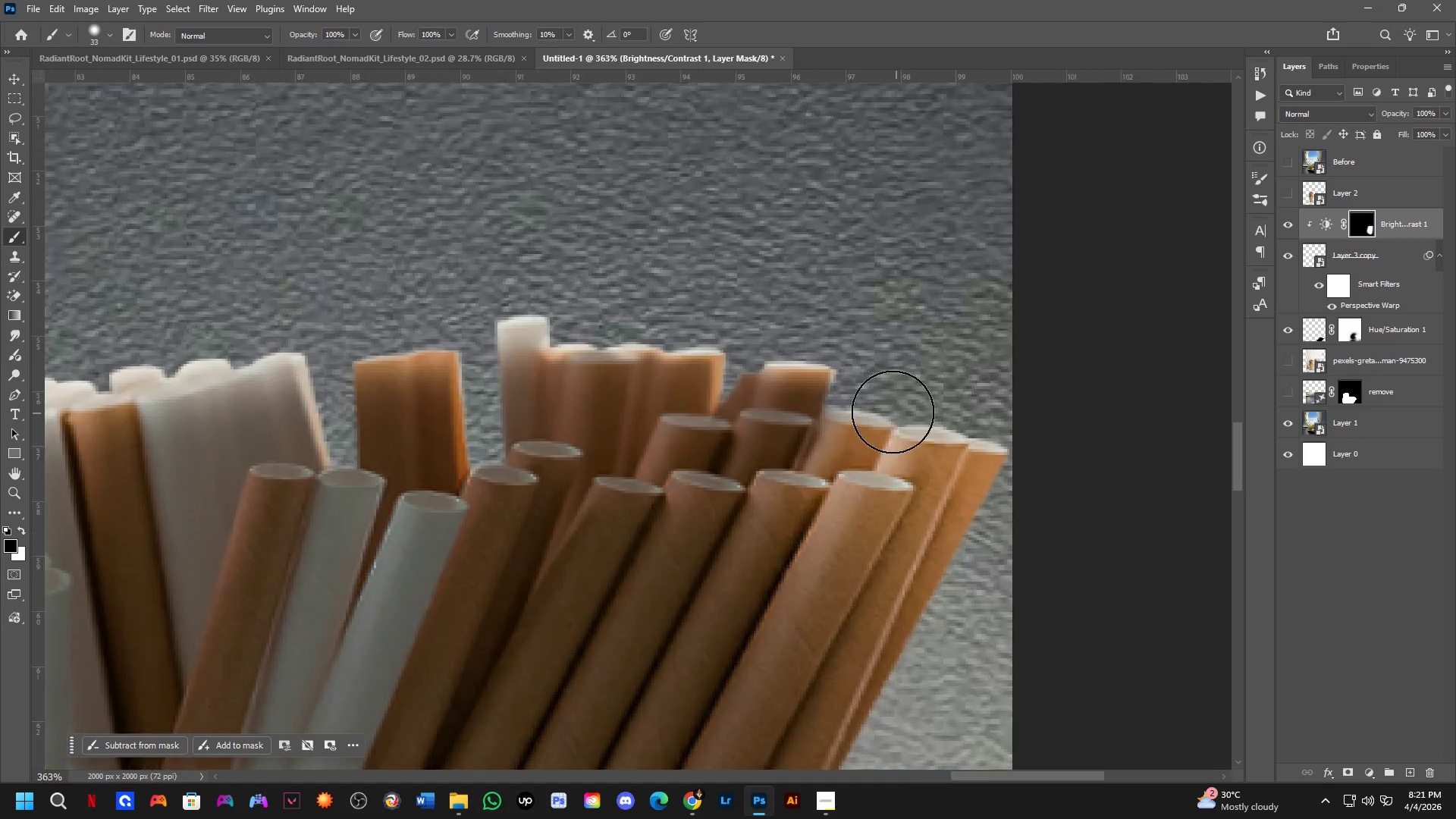 
key(Alt+AltLeft)
 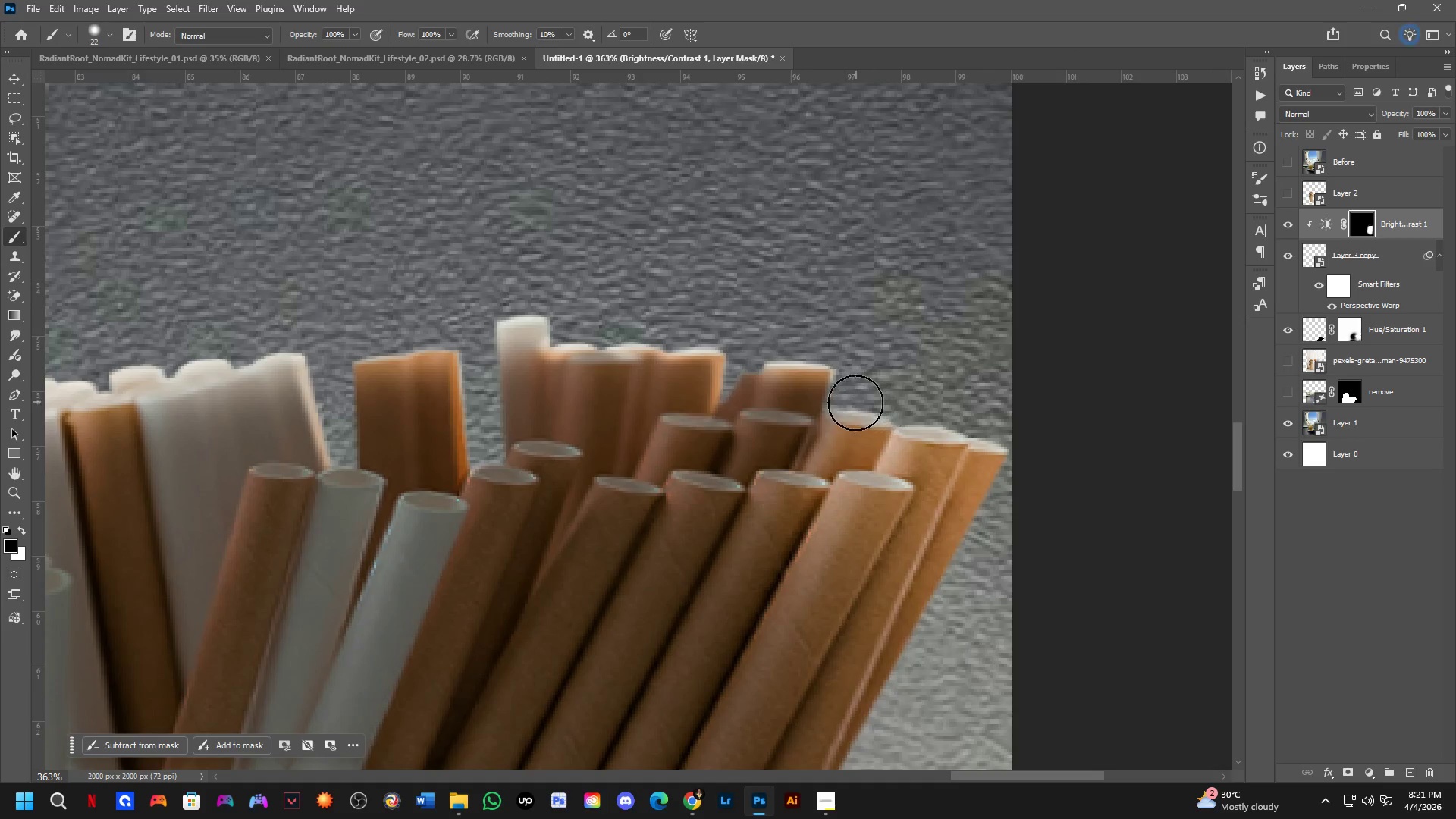 
scroll: coordinate [902, 416], scroll_direction: down, amount: 2.0
 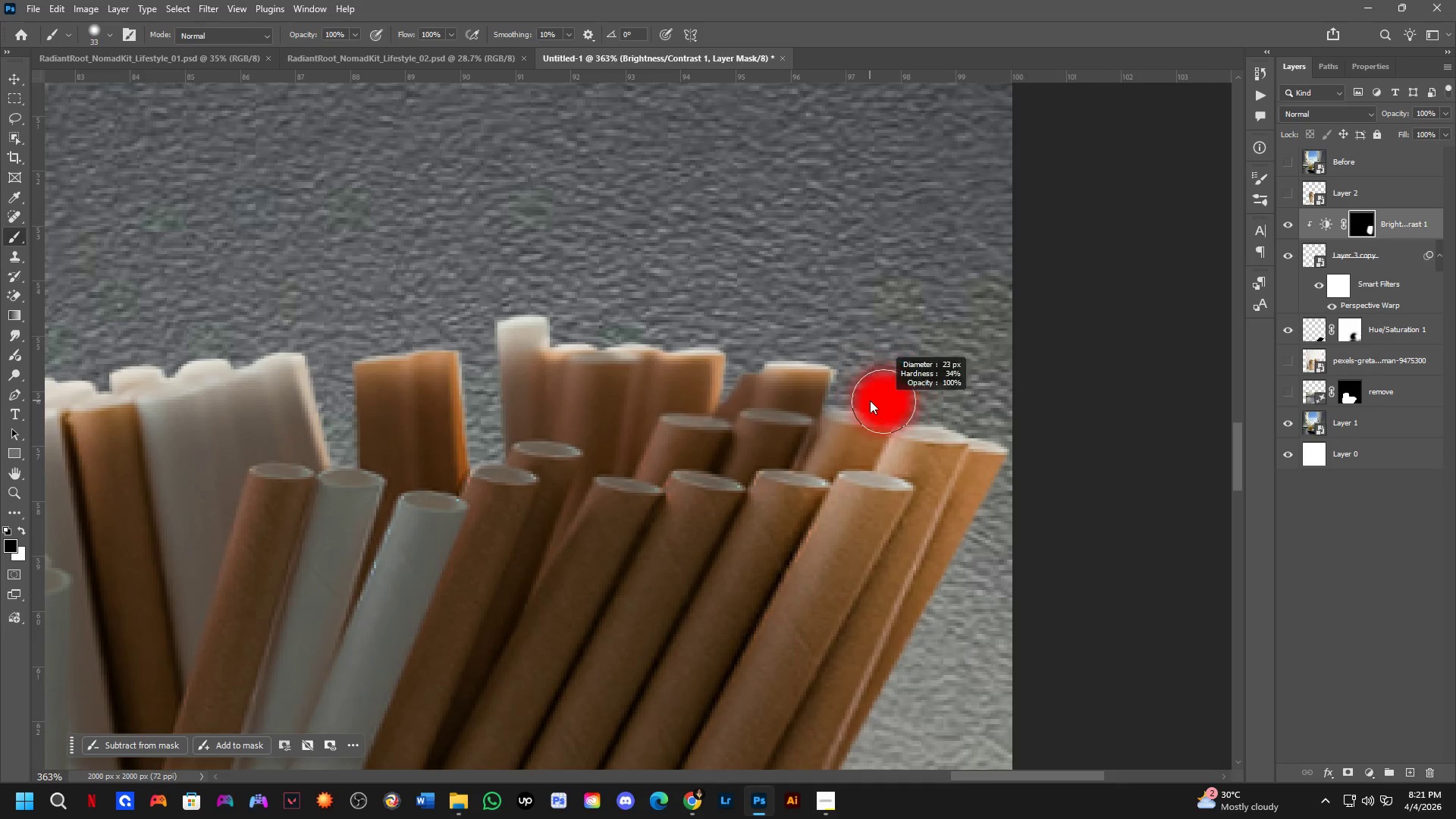 
left_click_drag(start_coordinate=[852, 405], to_coordinate=[885, 405])
 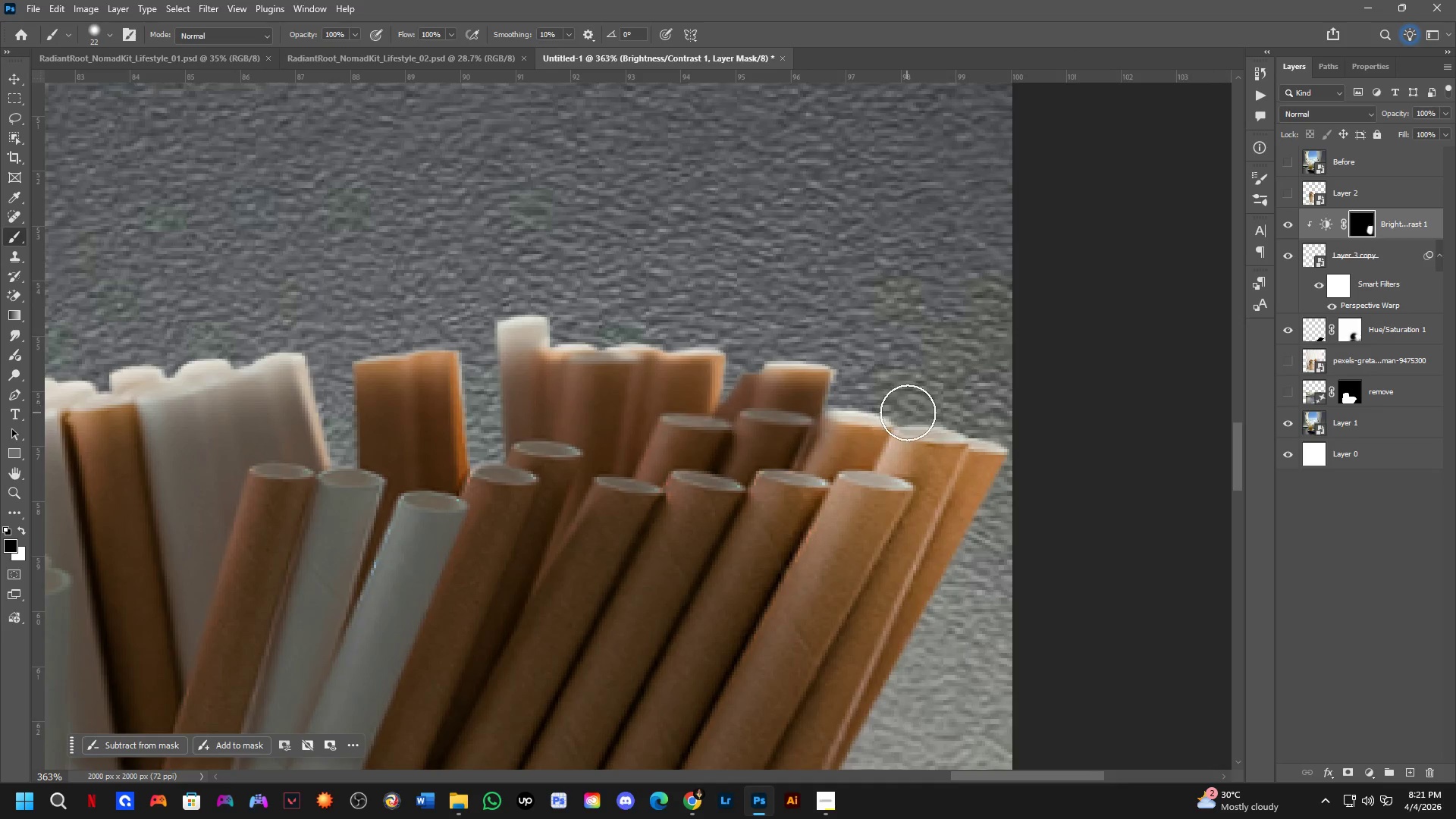 
left_click_drag(start_coordinate=[920, 417], to_coordinate=[1009, 394])
 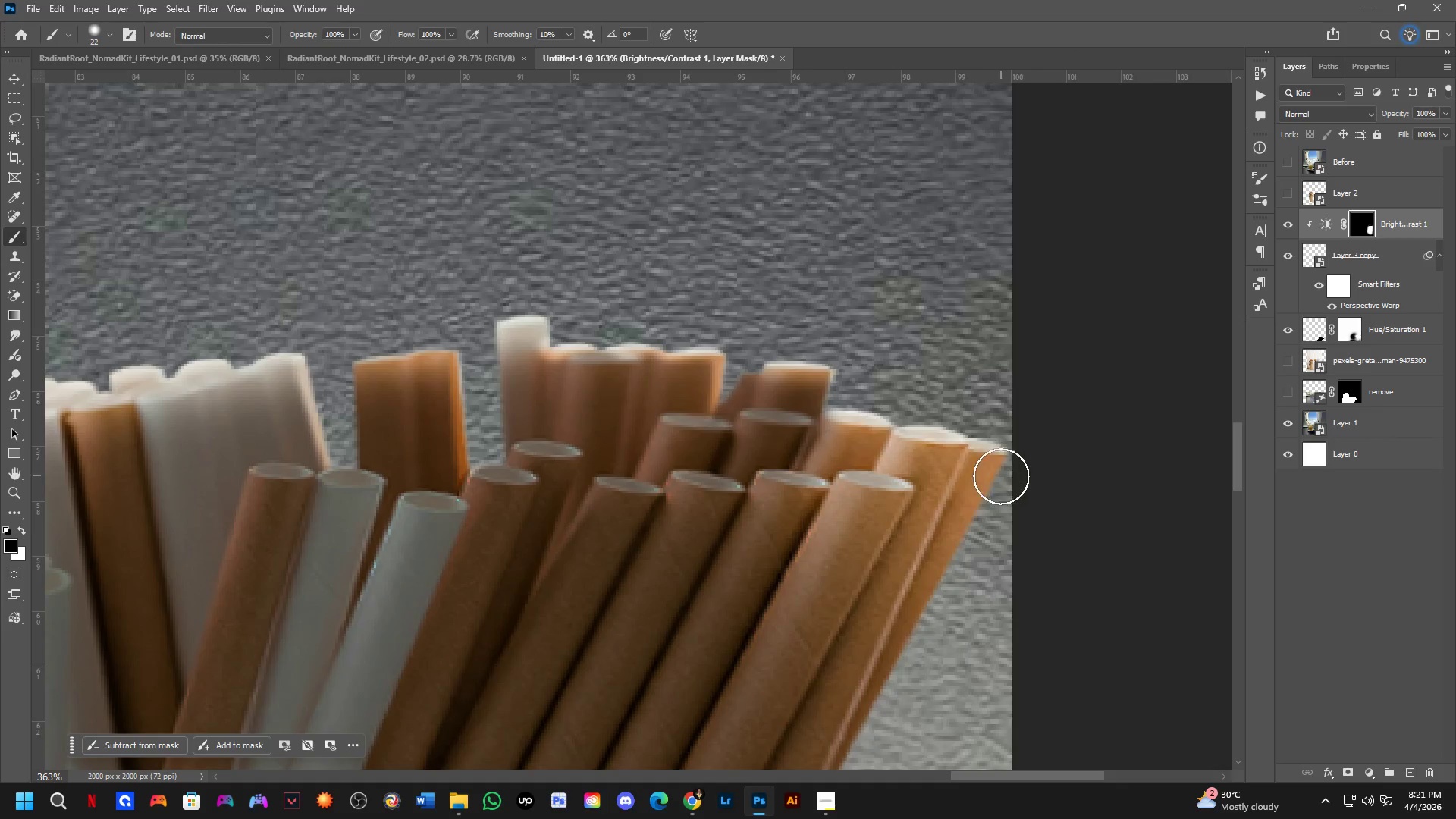 
hold_key(key=Space, duration=0.88)
 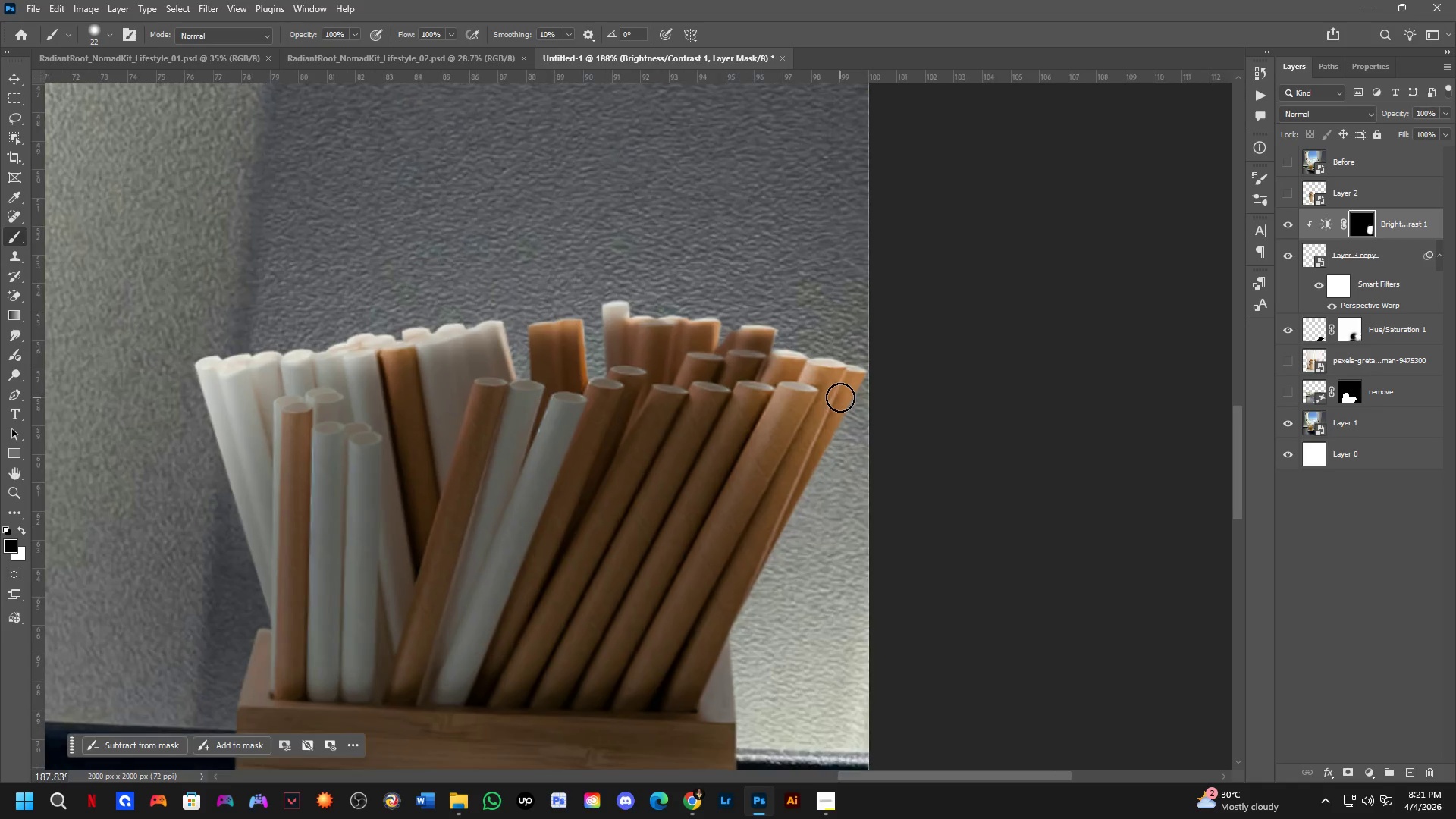 
left_click_drag(start_coordinate=[895, 485], to_coordinate=[839, 450])
 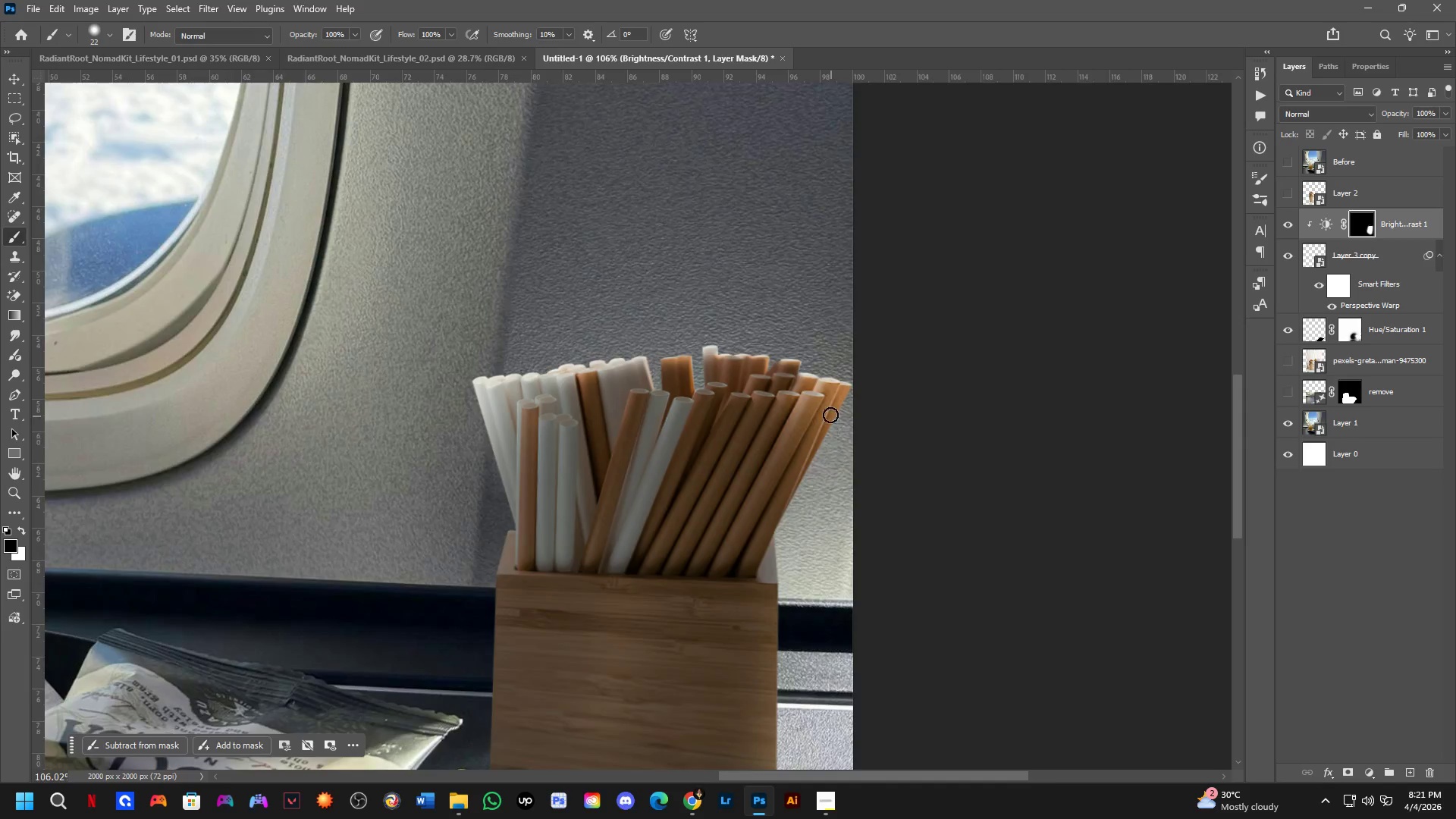 
scroll: coordinate [877, 451], scroll_direction: down, amount: 13.0
 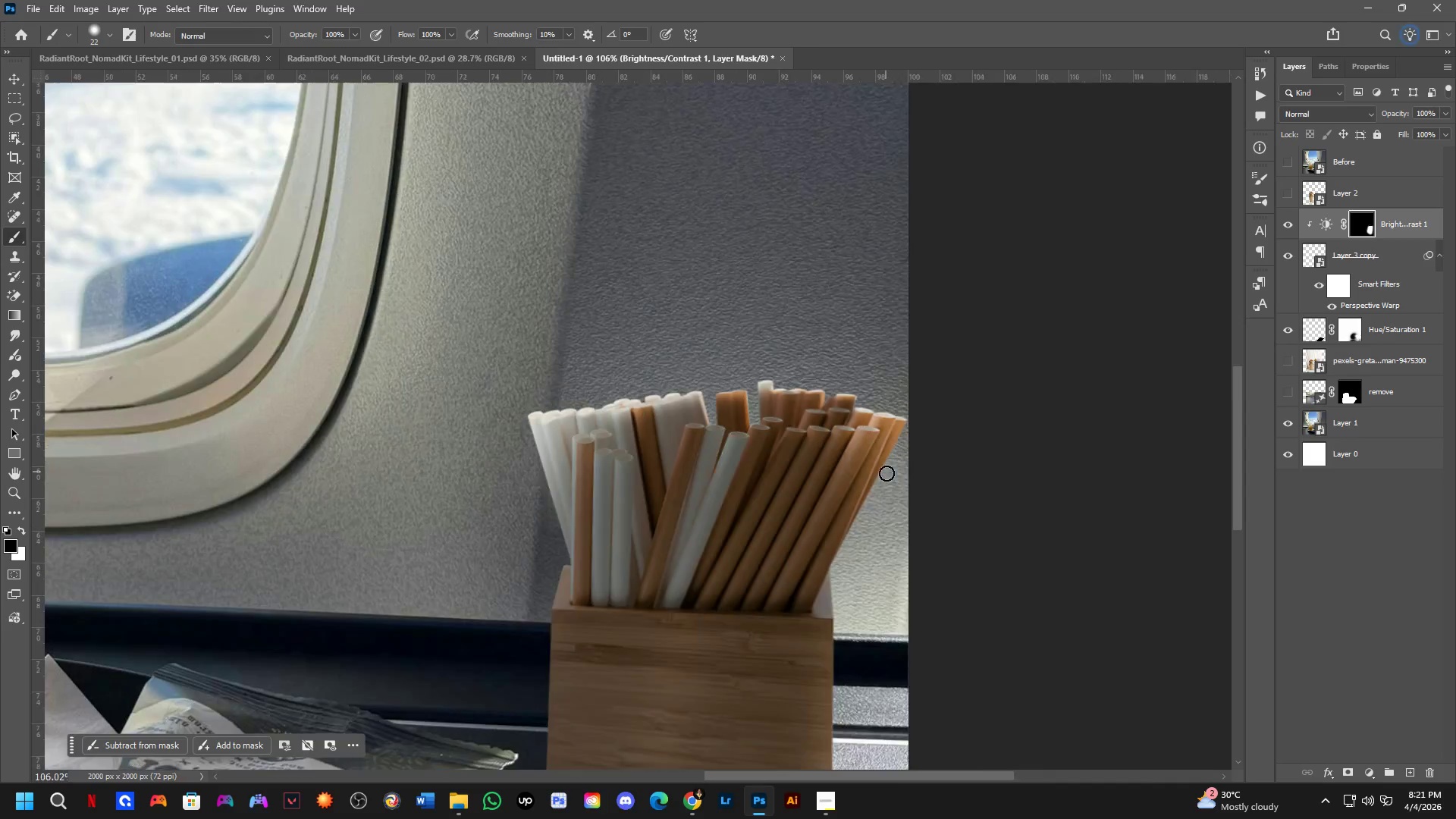 
key(Alt+AltLeft)
 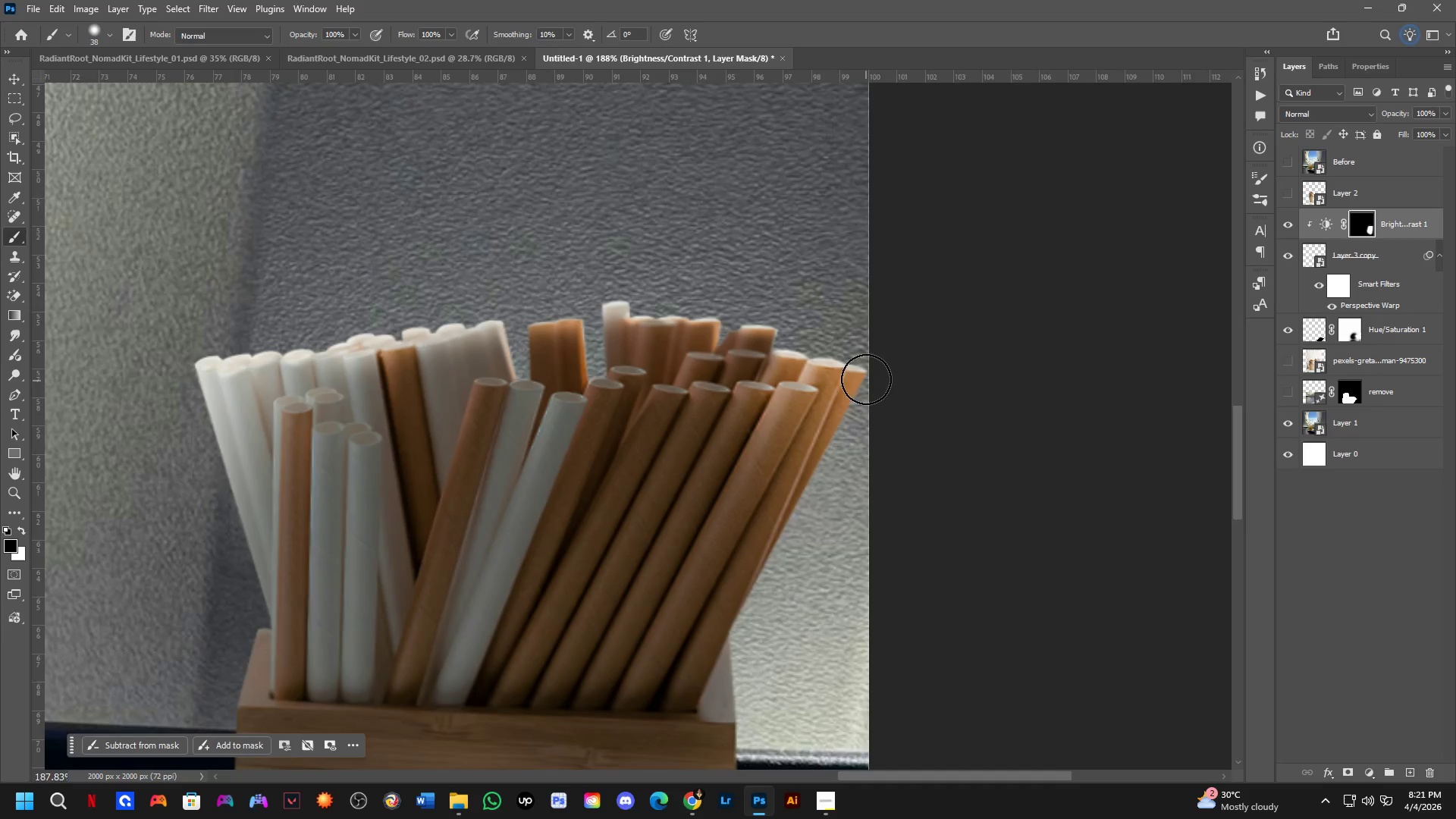 
scroll: coordinate [840, 397], scroll_direction: up, amount: 6.0
 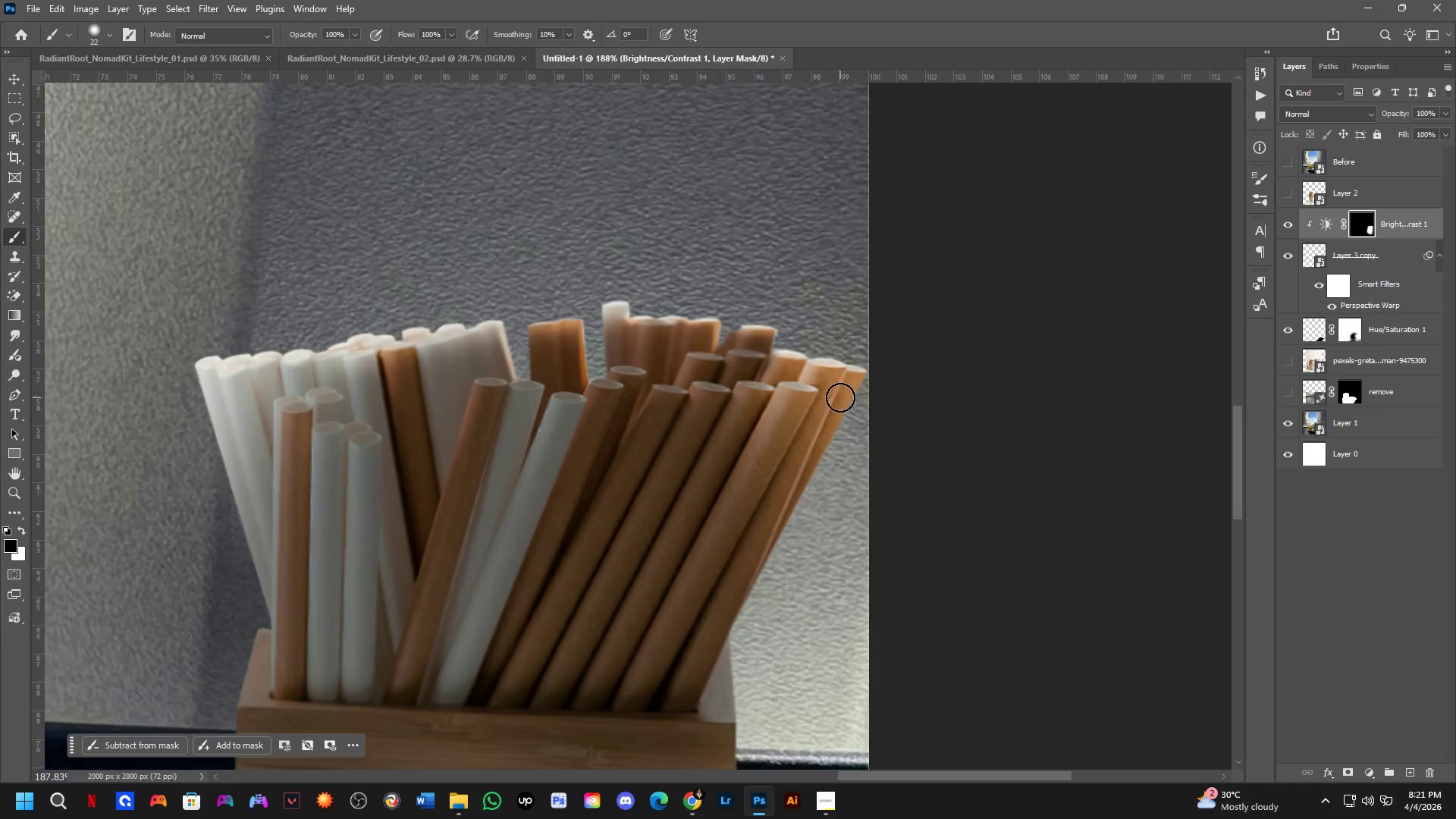 
left_click_drag(start_coordinate=[870, 366], to_coordinate=[854, 449])
 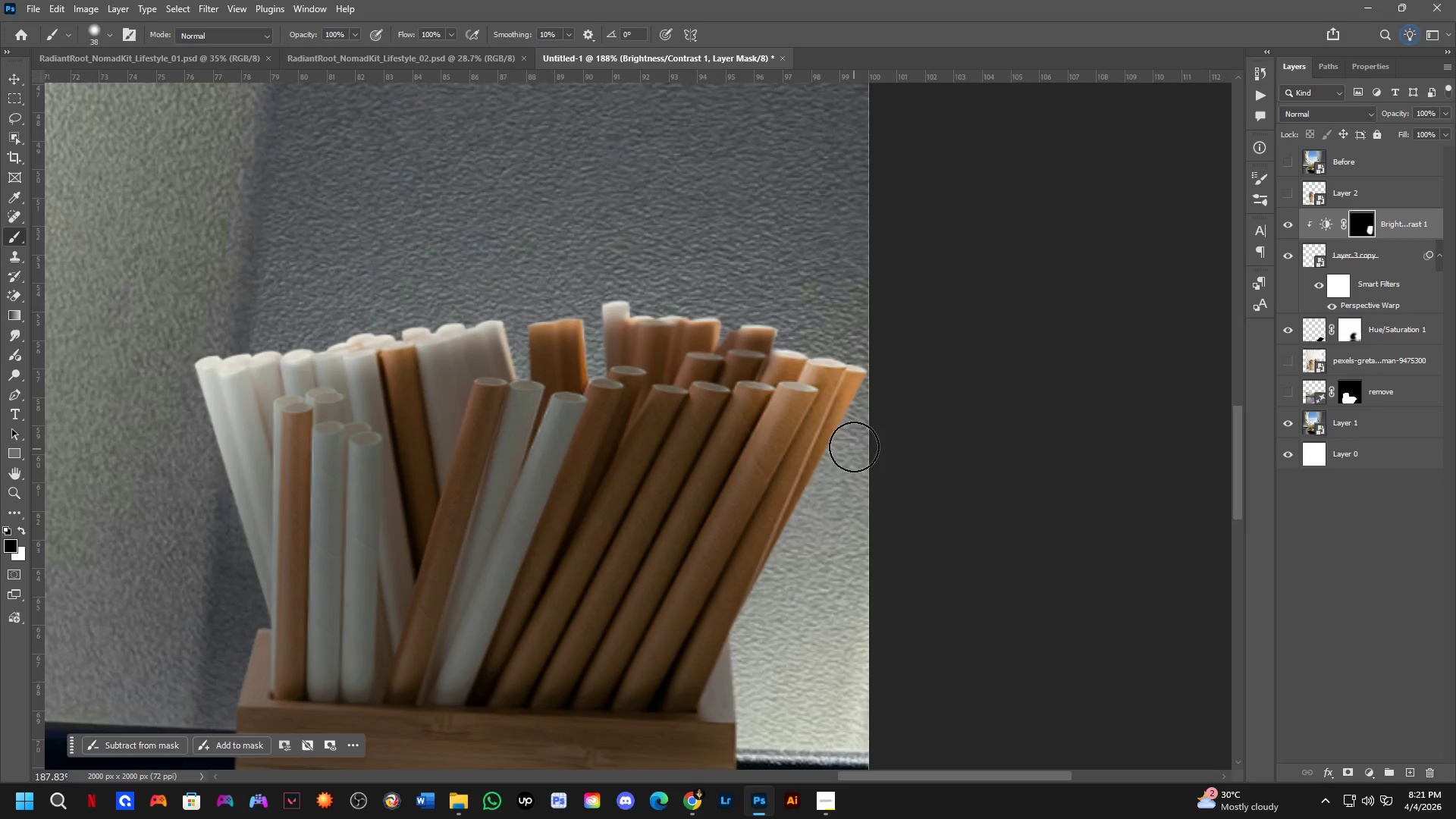 
key(Control+ControlLeft)
 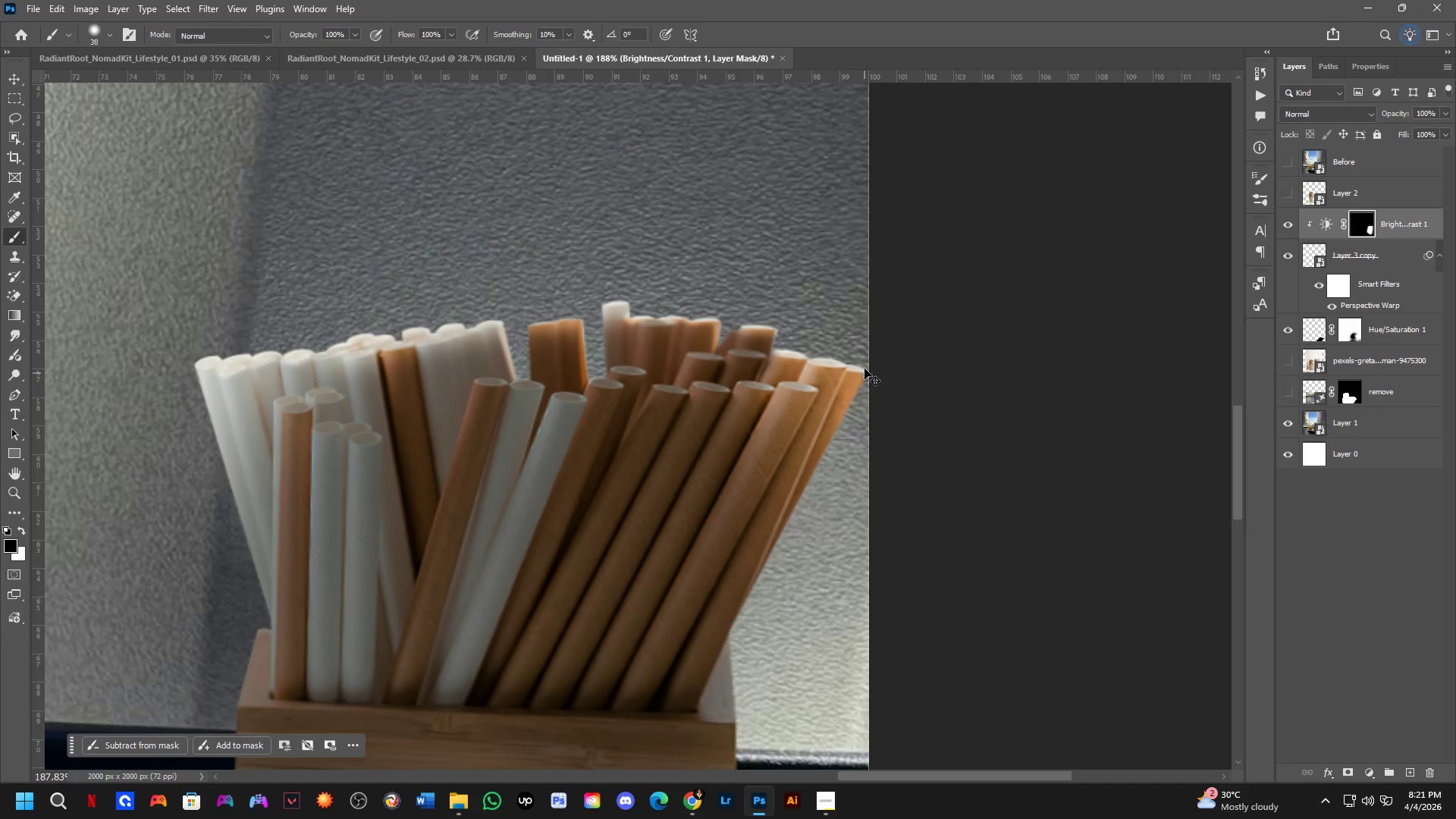 
left_click_drag(start_coordinate=[861, 362], to_coordinate=[770, 624])
 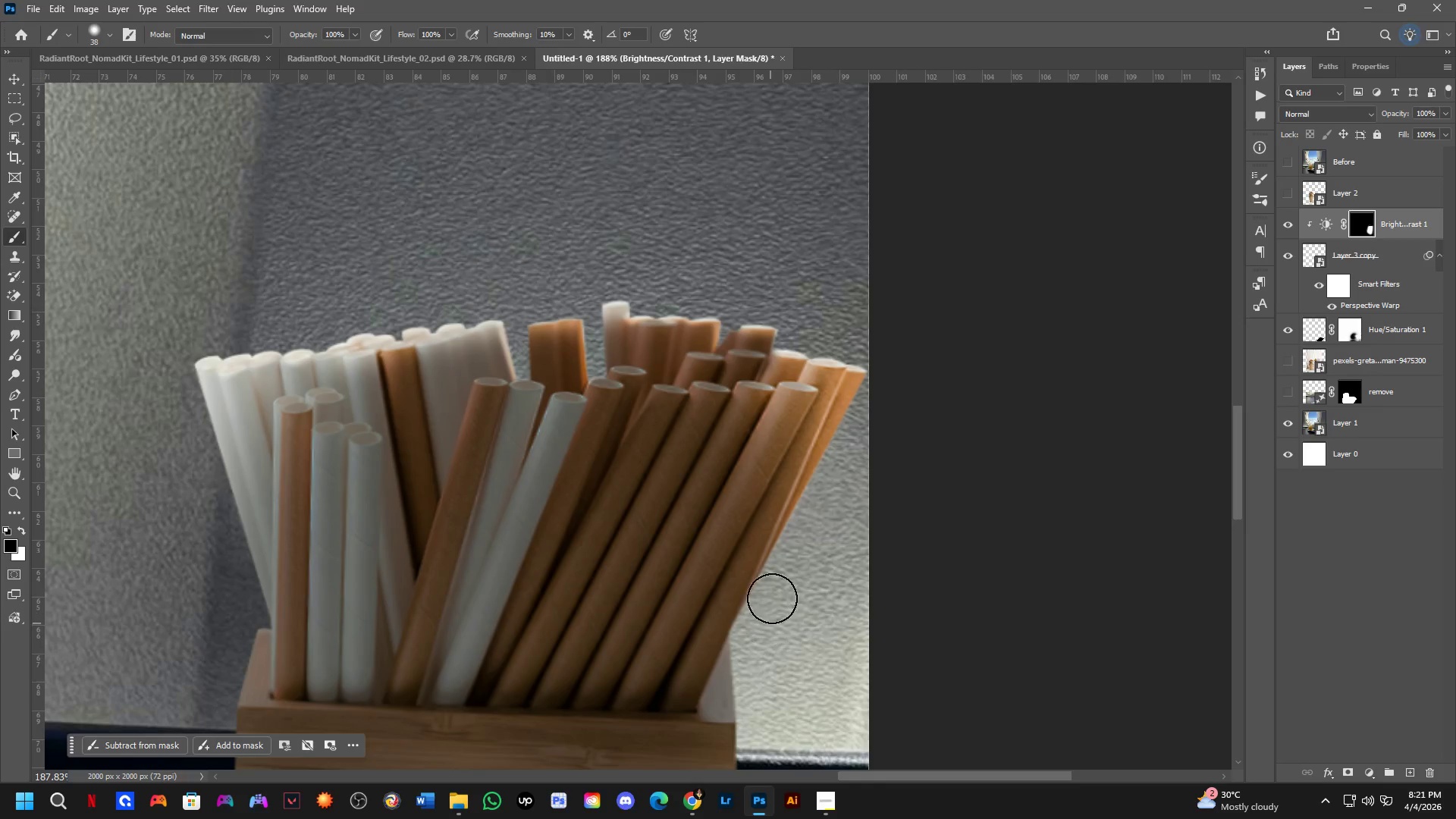 
key(Shift+ShiftLeft)
 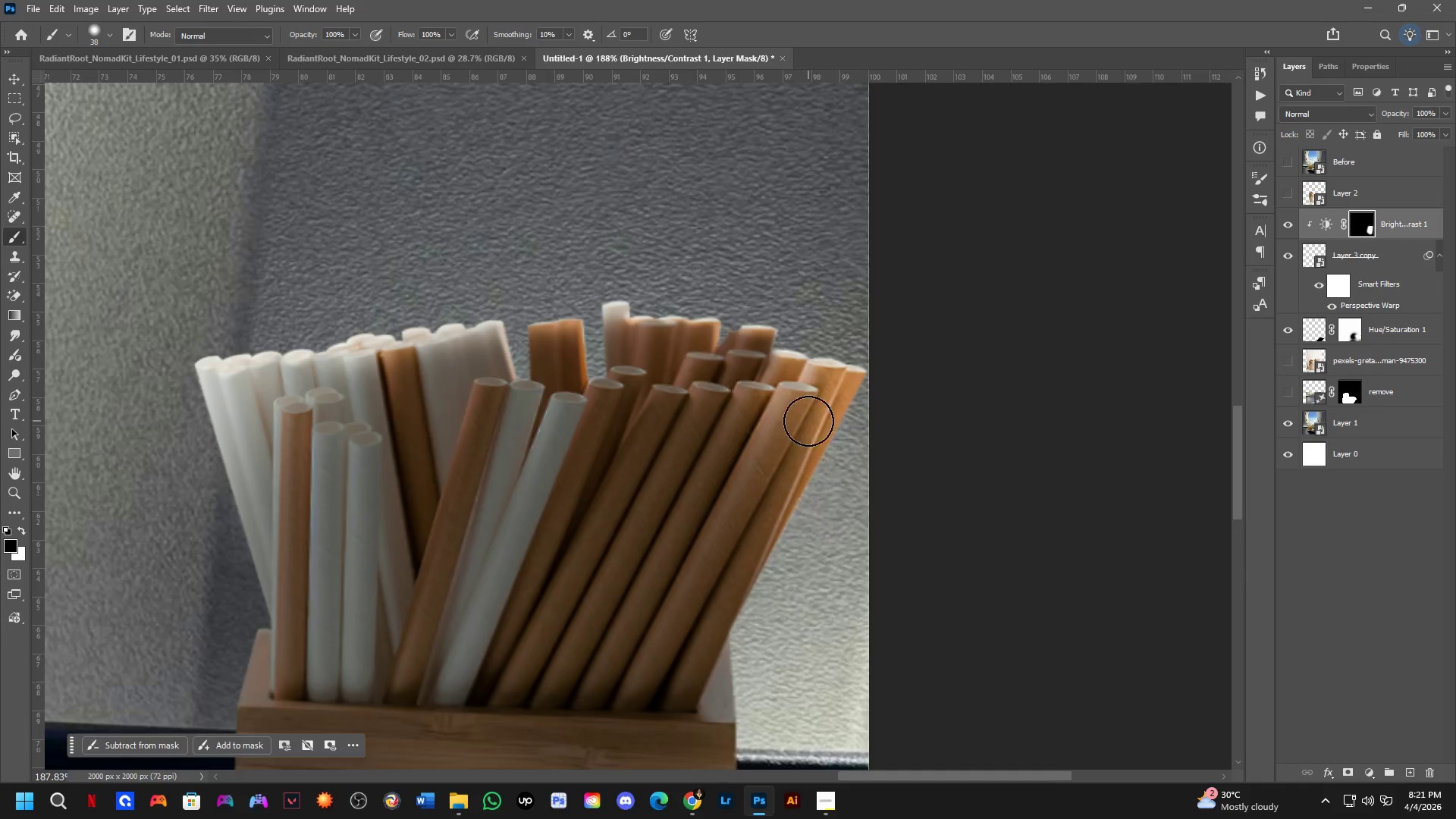 
scroll: coordinate [808, 421], scroll_direction: down, amount: 4.0
 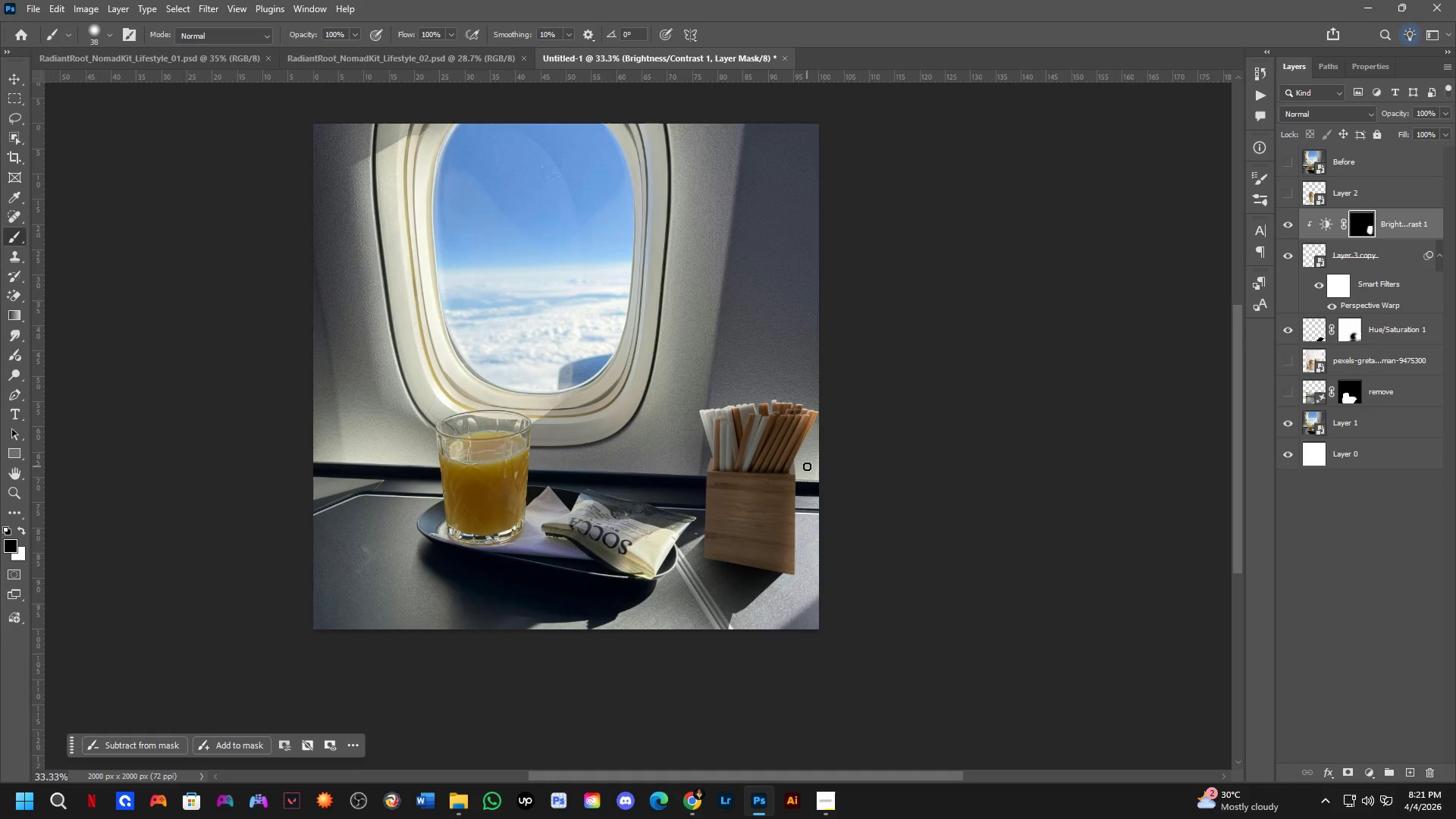 
left_click([704, 419])
 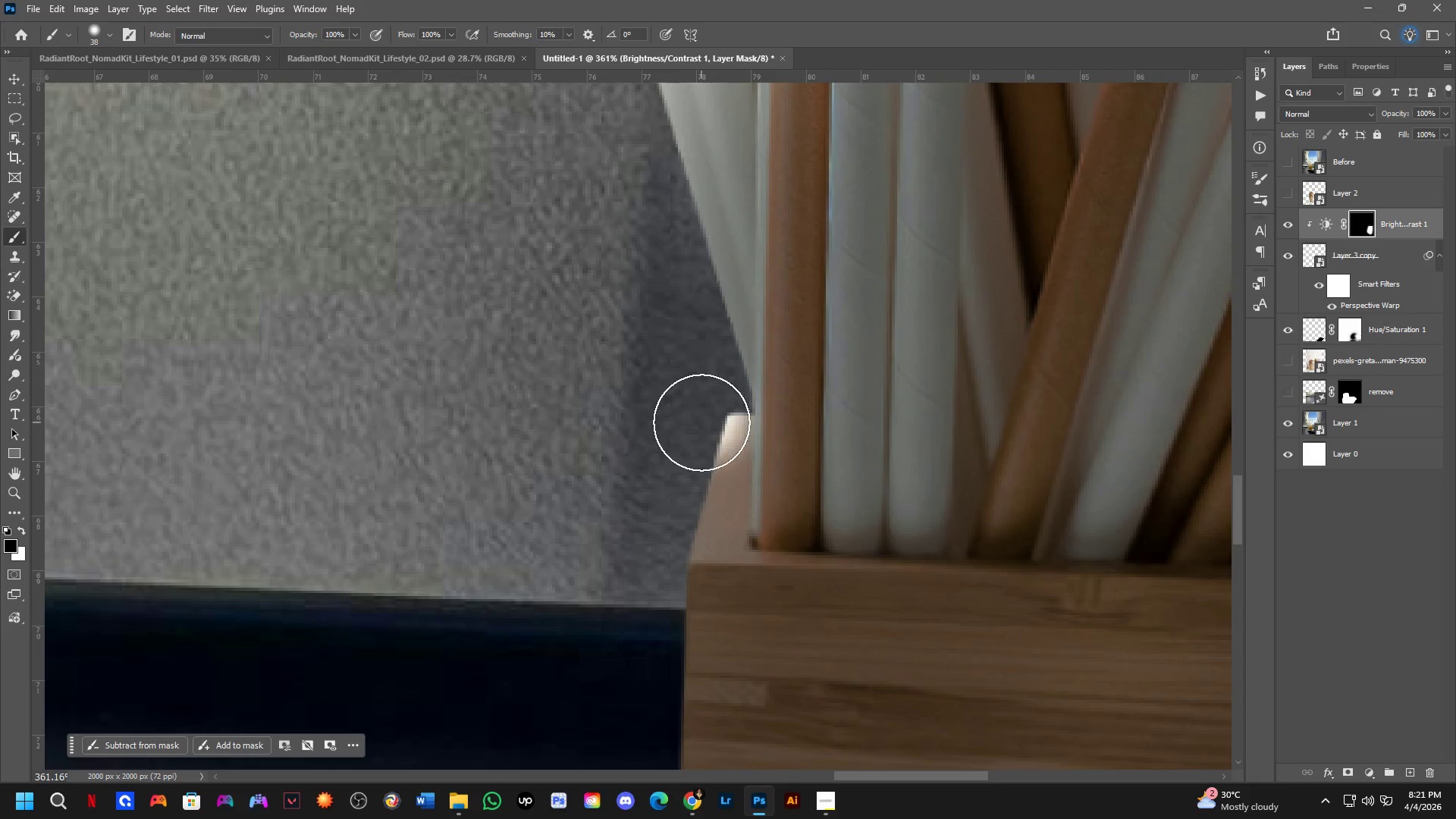 
scroll: coordinate [711, 410], scroll_direction: up, amount: 25.0
 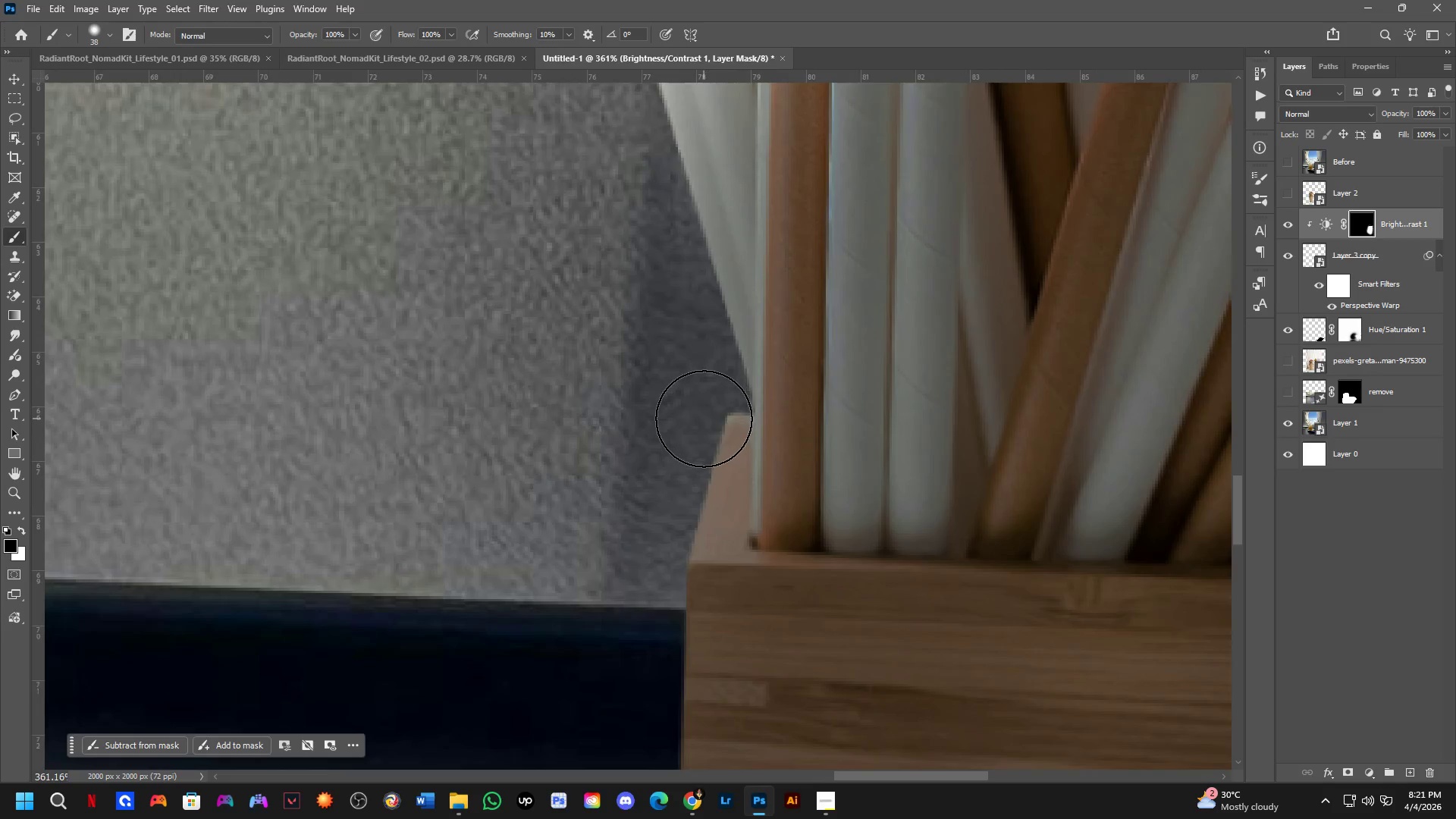 
left_click_drag(start_coordinate=[708, 410], to_coordinate=[706, 422])
 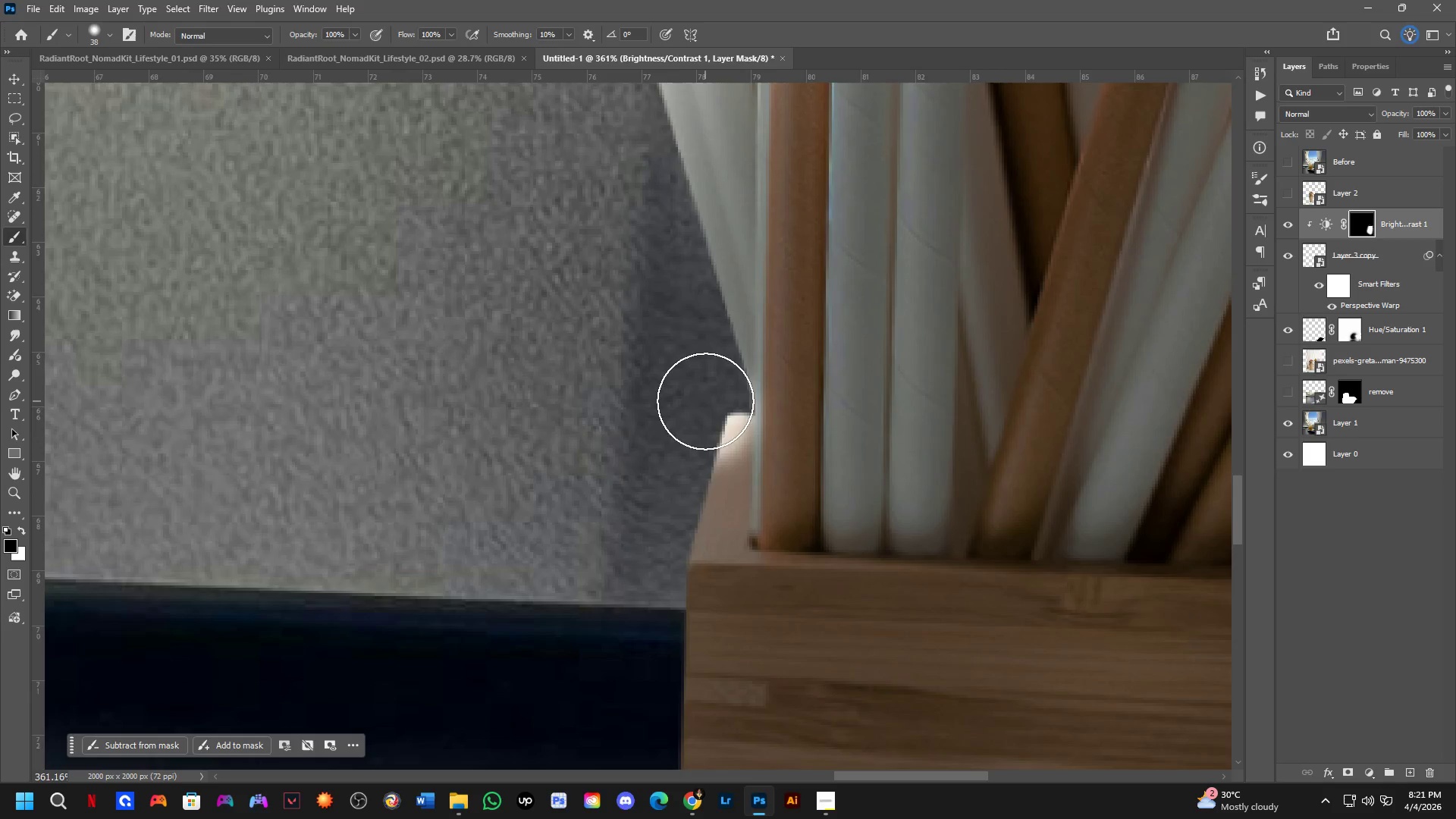 
hold_key(key=Space, duration=0.52)
 